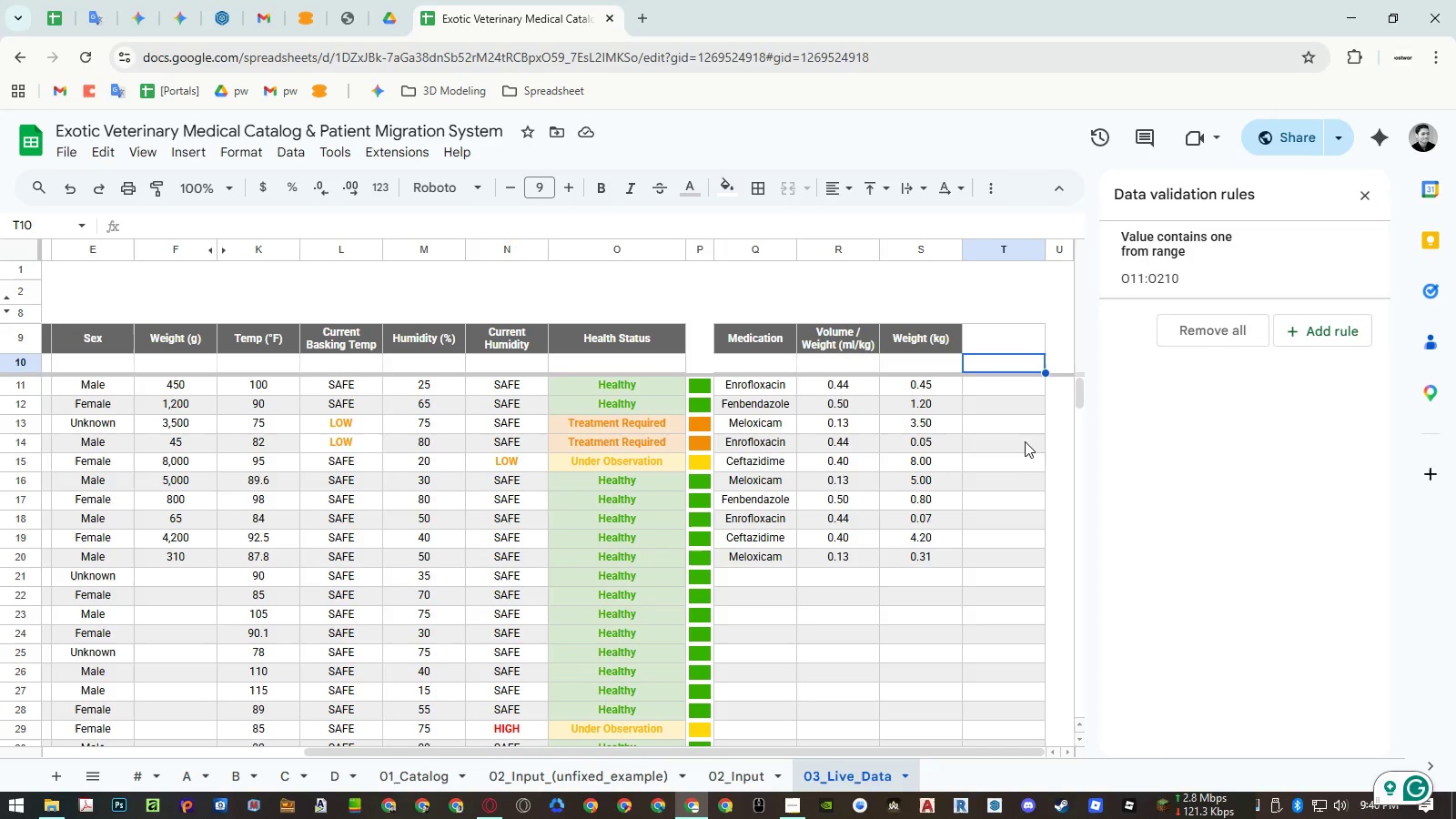 
wait(6.61)
 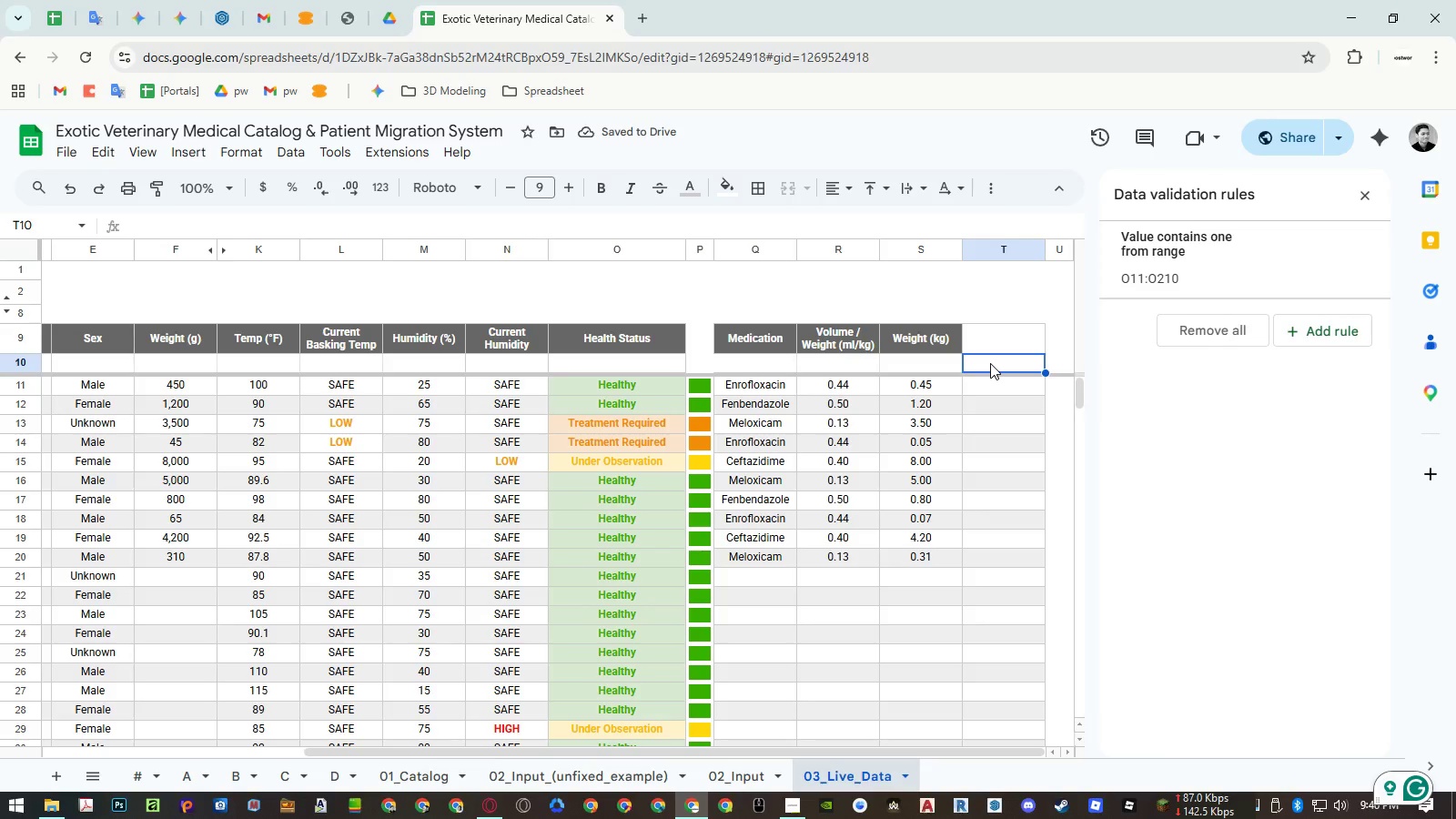 
type(=arr)
 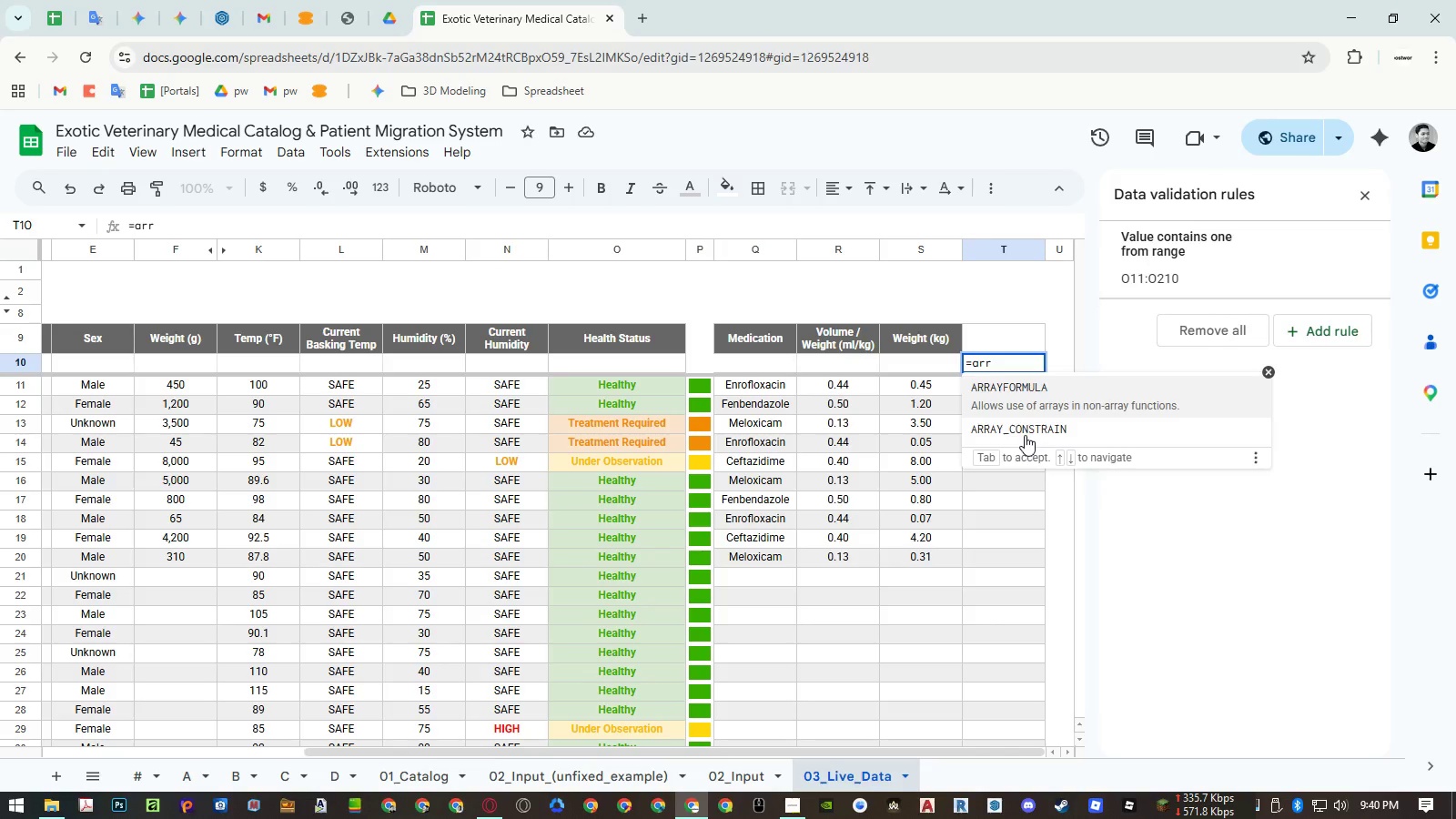 
key(Enter)
 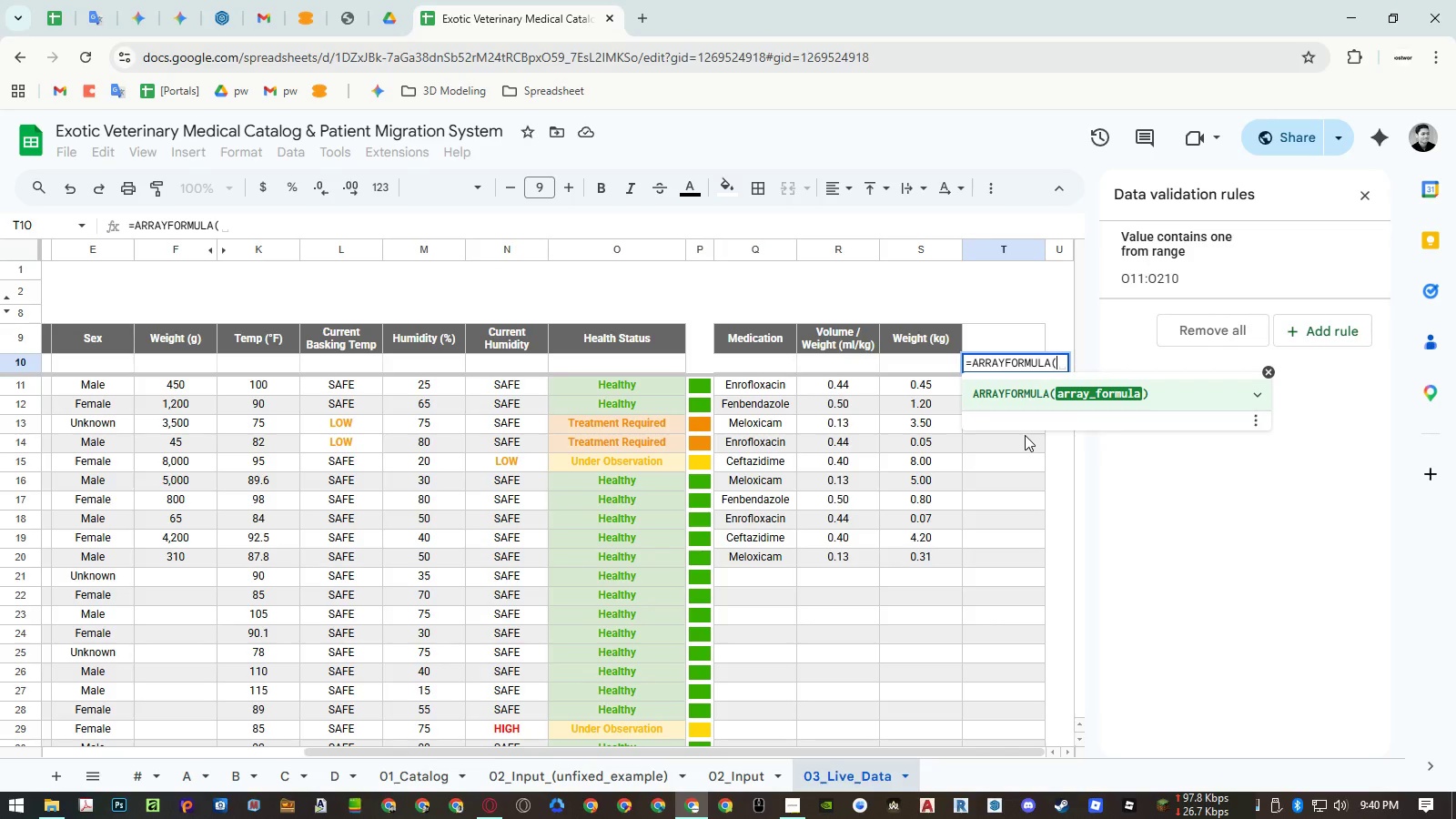 
key(ArrowLeft)
 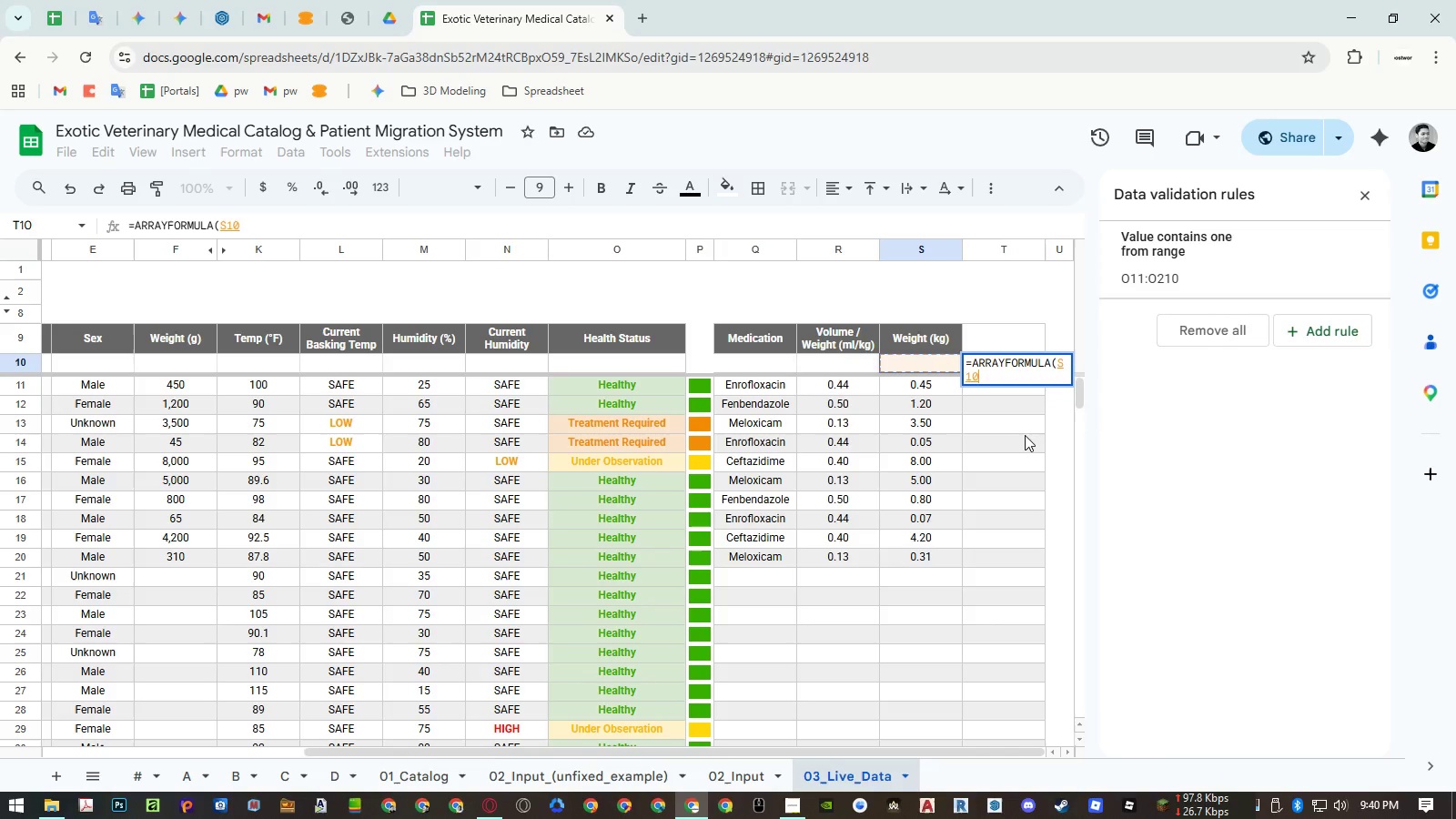 
key(Shift+ArrowDown)
 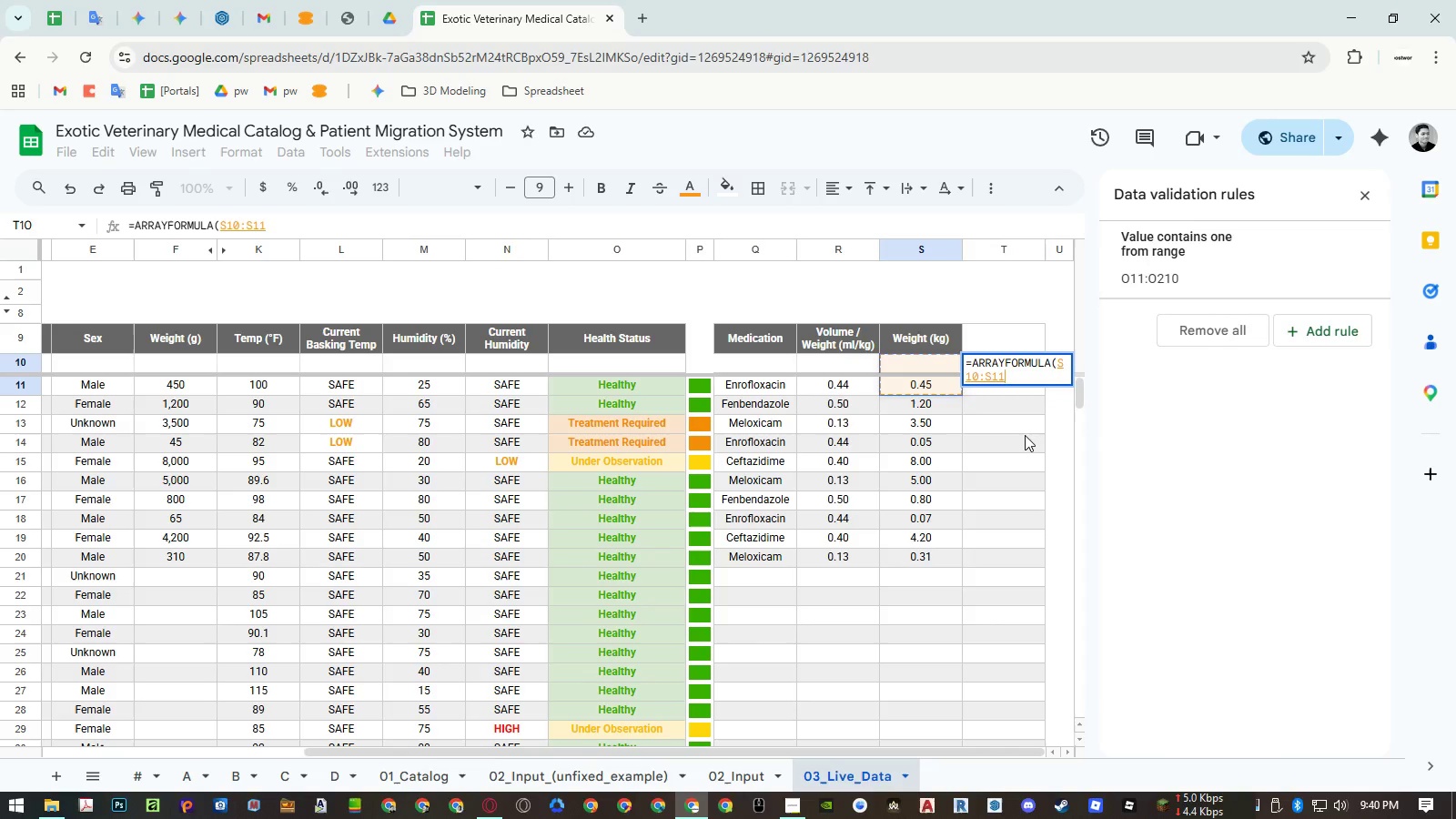 
key(Shift+ArrowDown)
 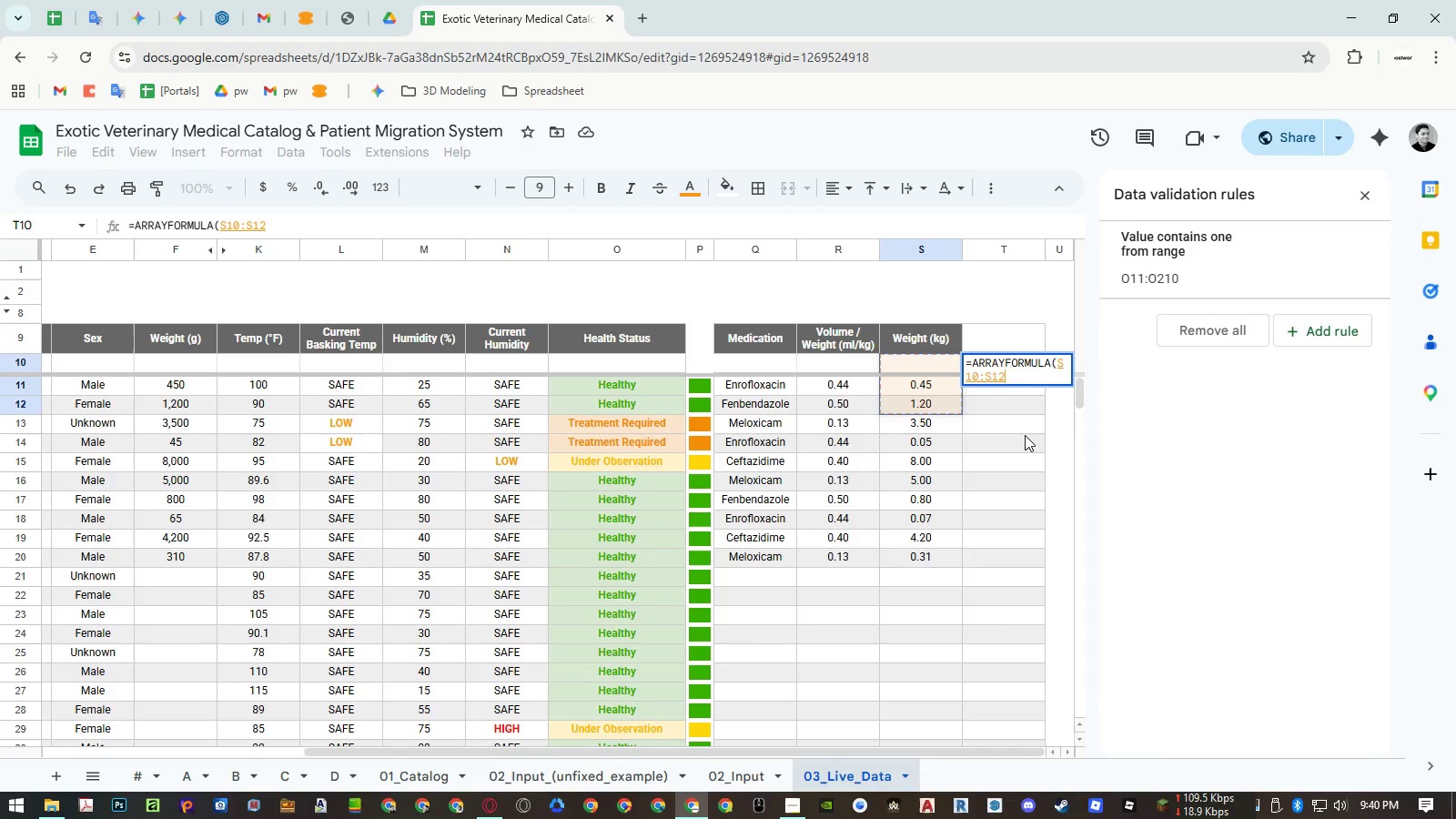 
key(Shift+Backspace)
 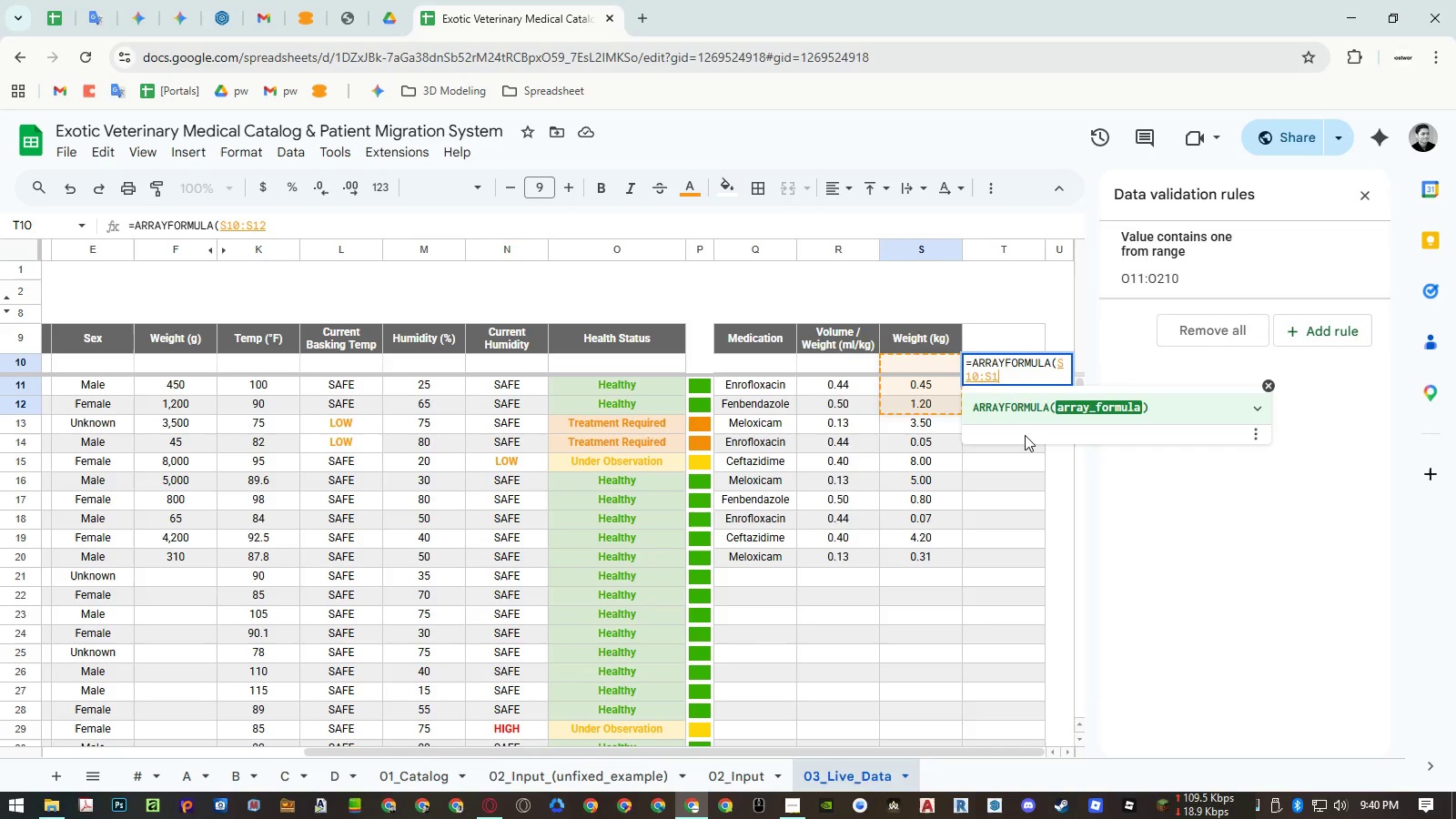 
key(Shift+Backspace)
 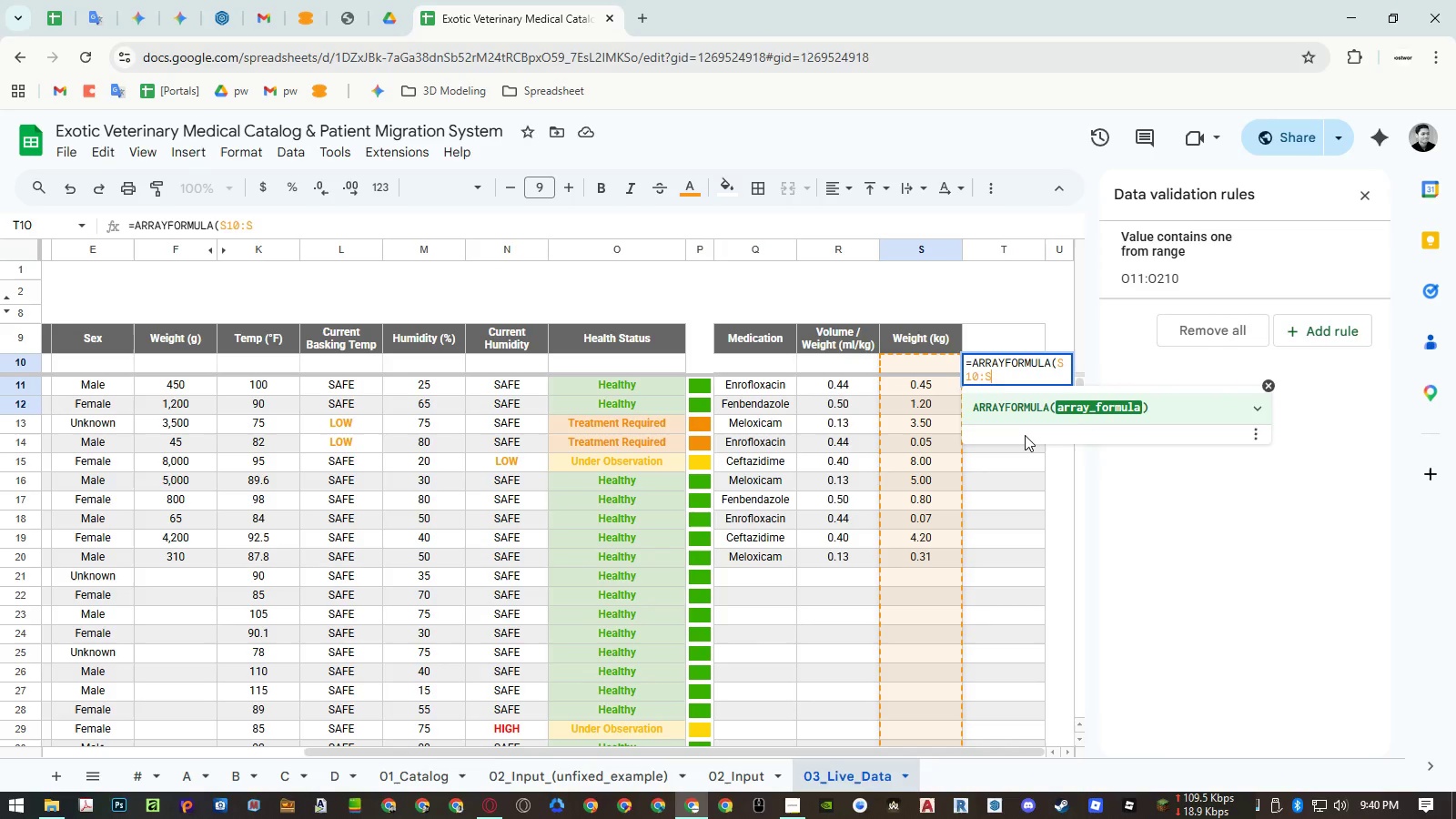 
key(Shift+NumpadMultiply)
 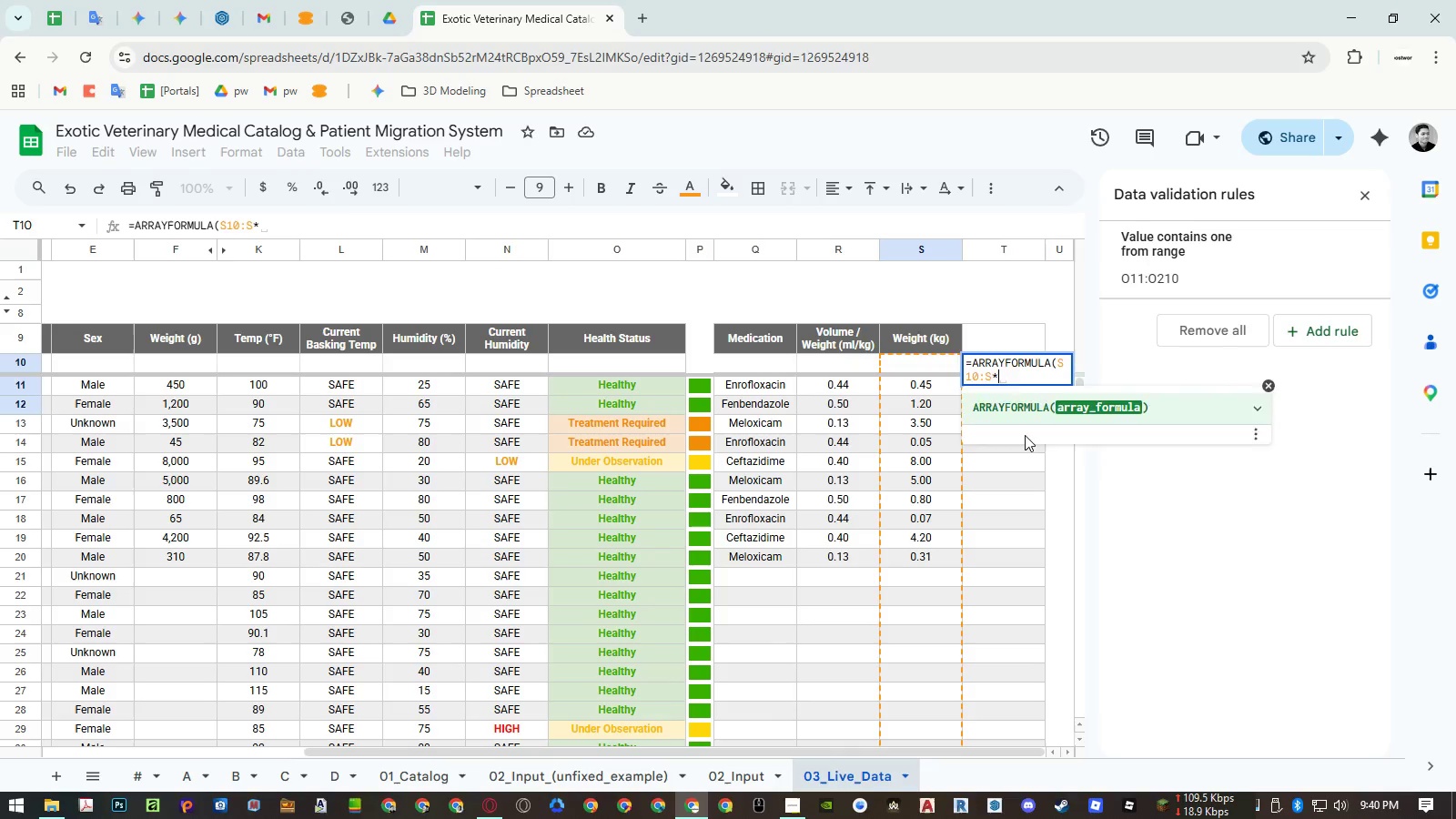 
key(ArrowLeft)
 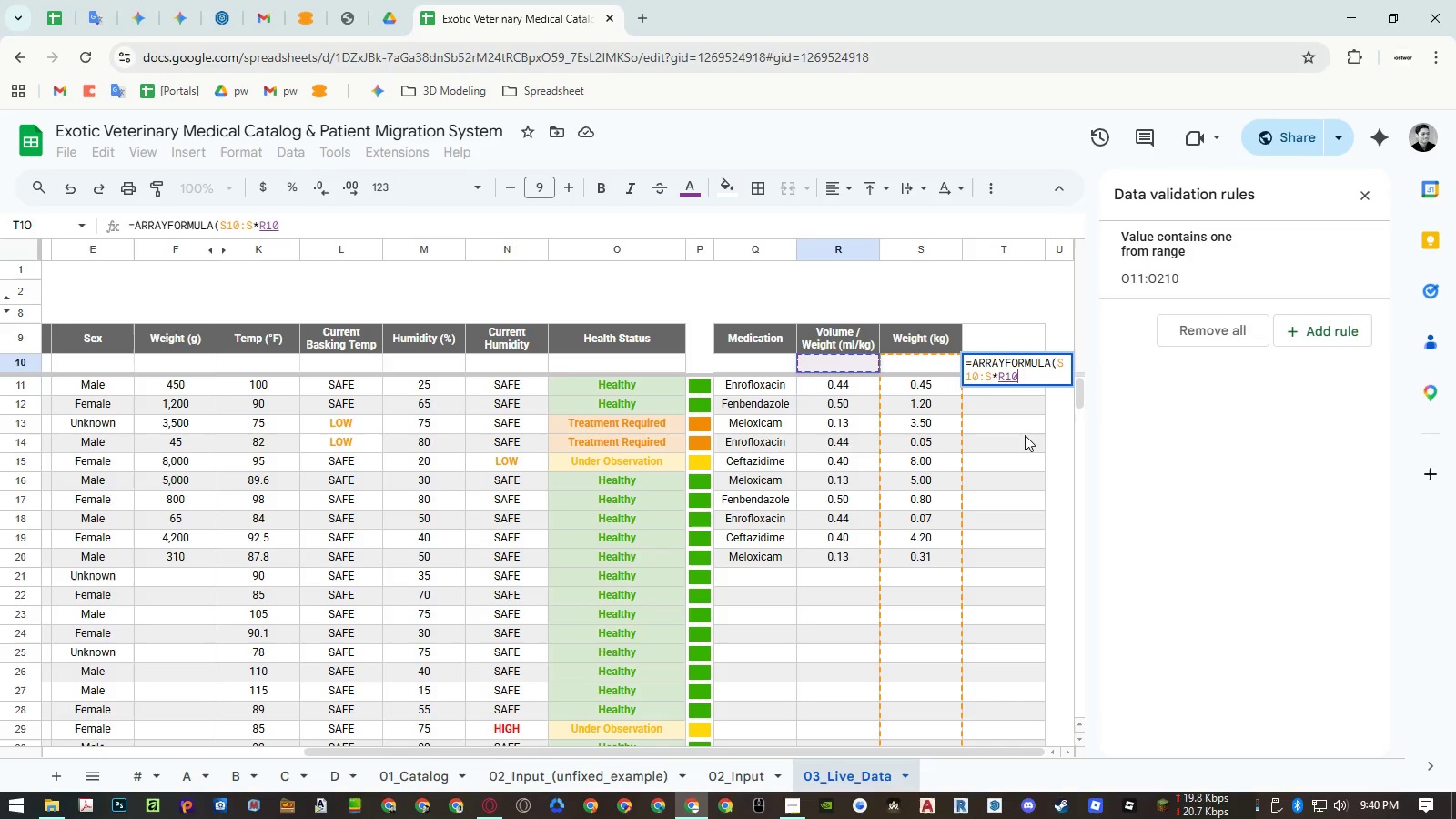 
key(ArrowLeft)
 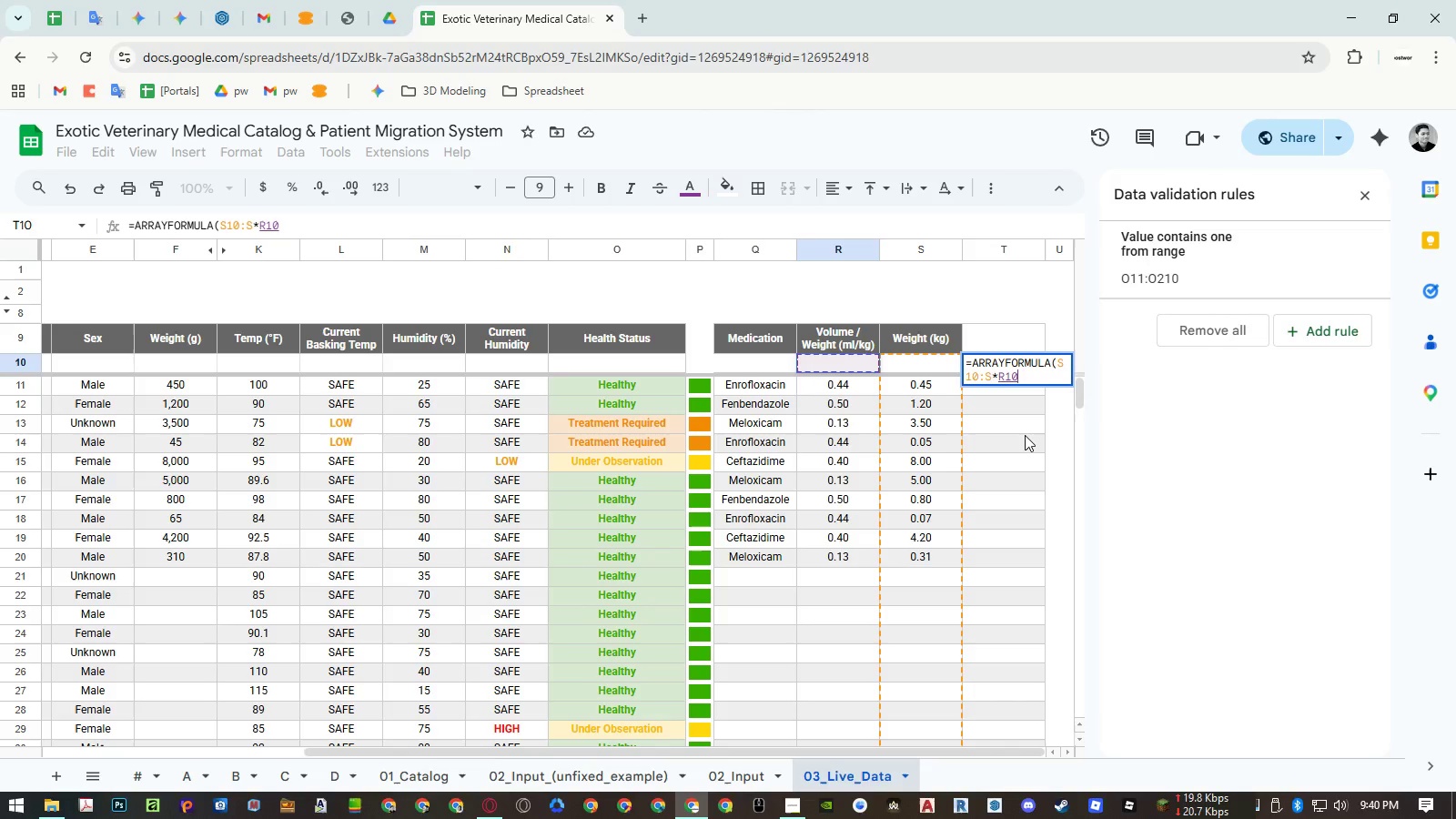 
key(Shift+ArrowDown)
 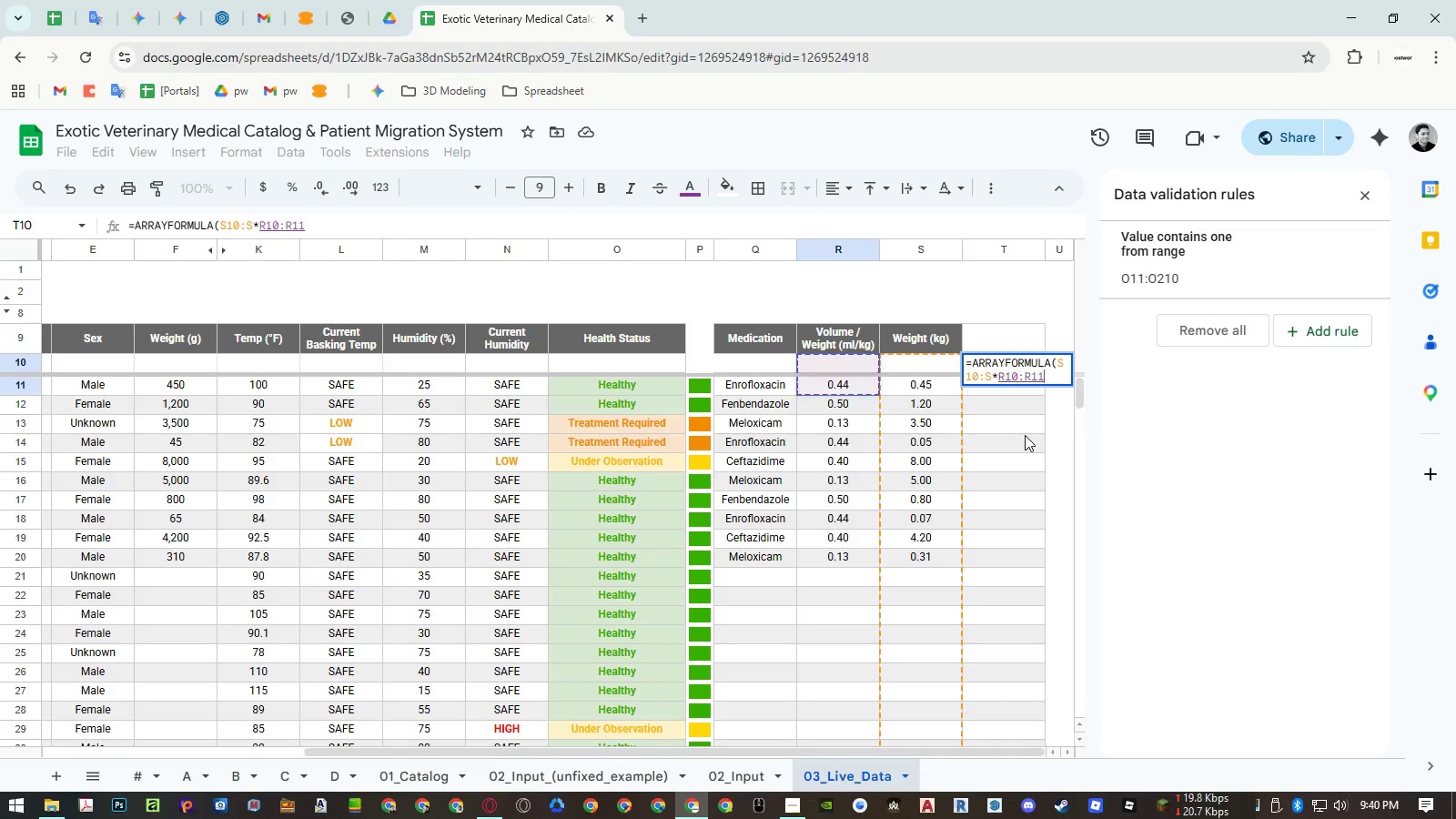 
key(Shift+ArrowDown)
 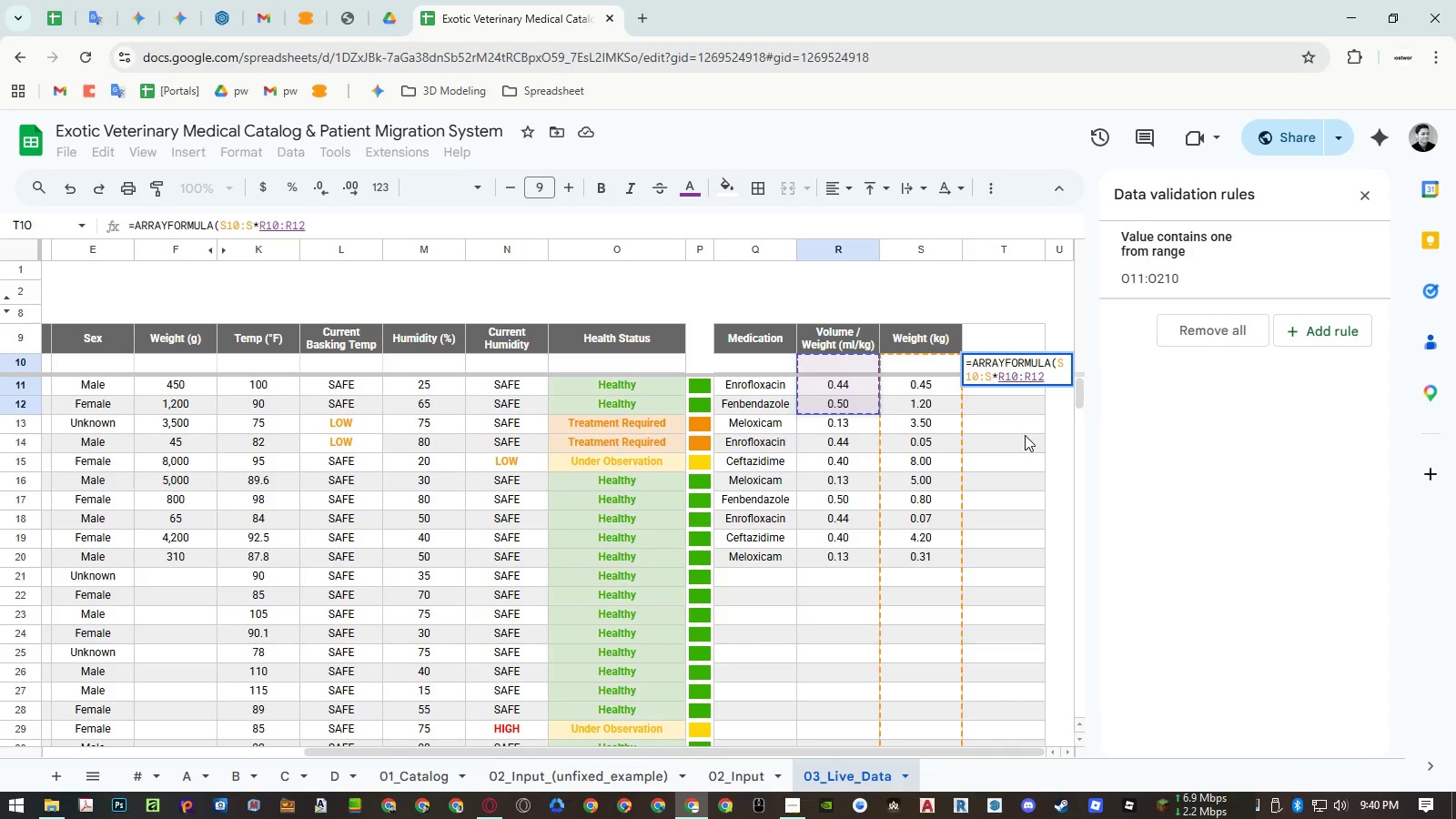 
key(Backspace)
 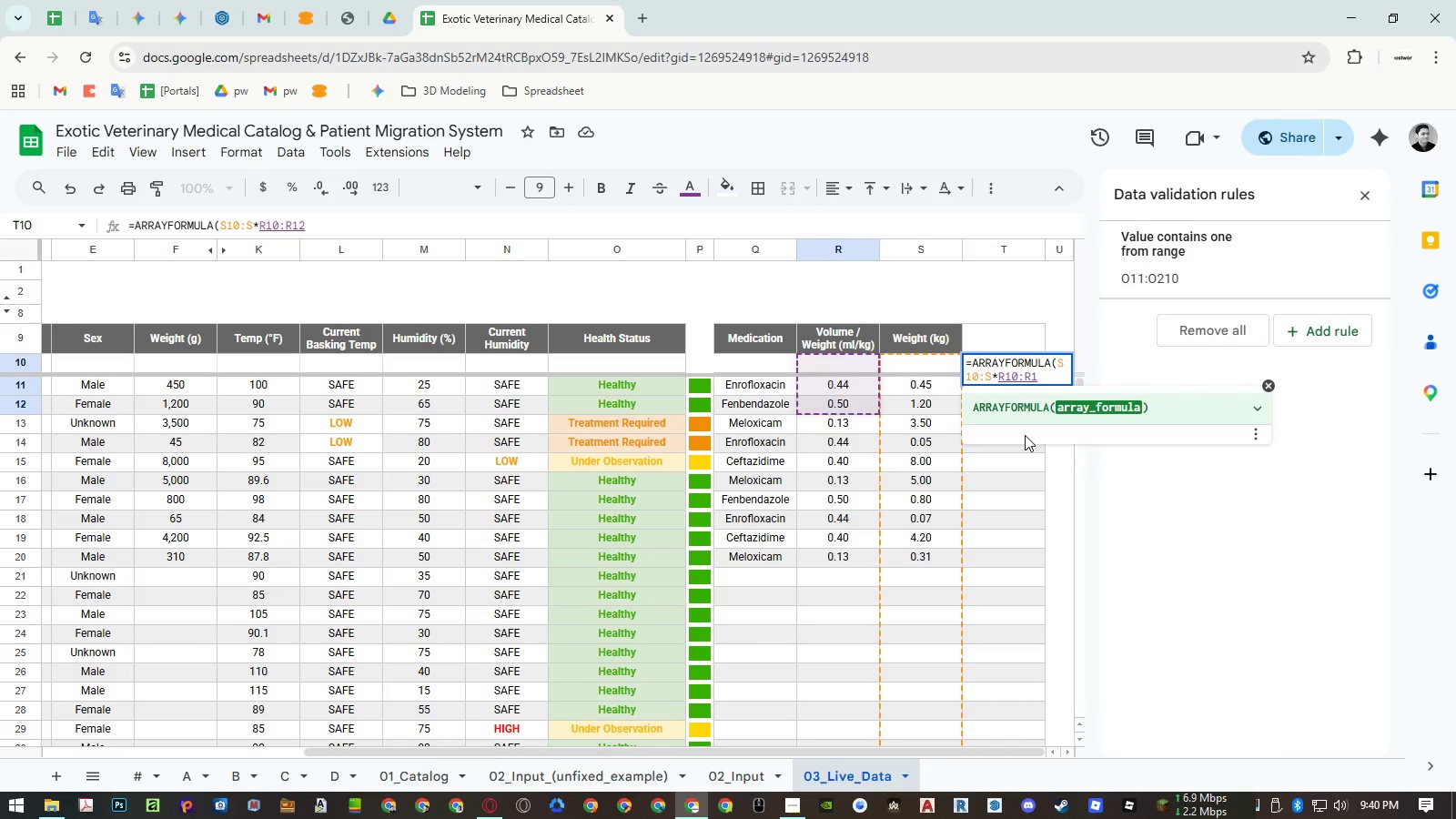 
key(Backspace)
 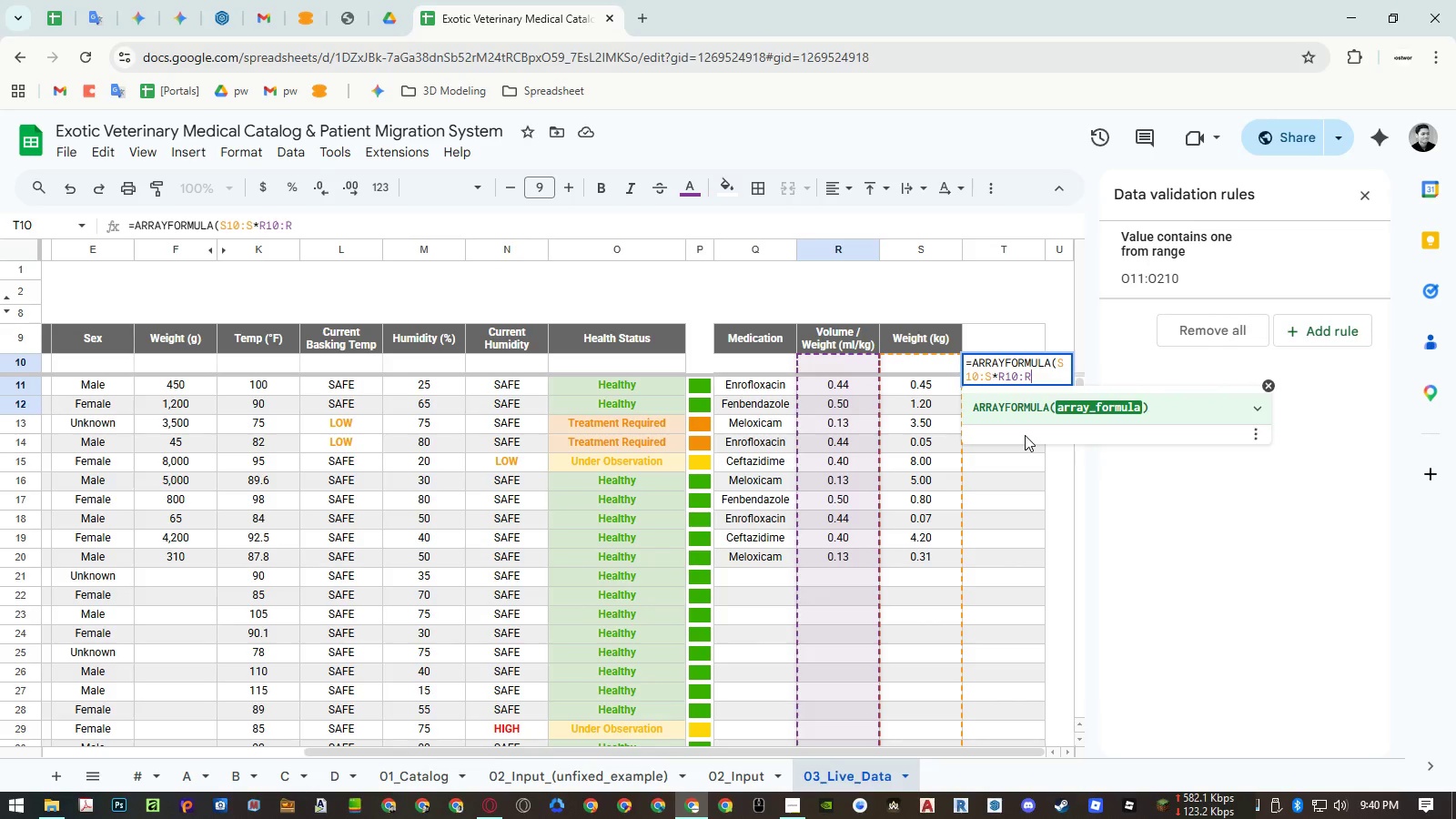 
key(Shift+0)
 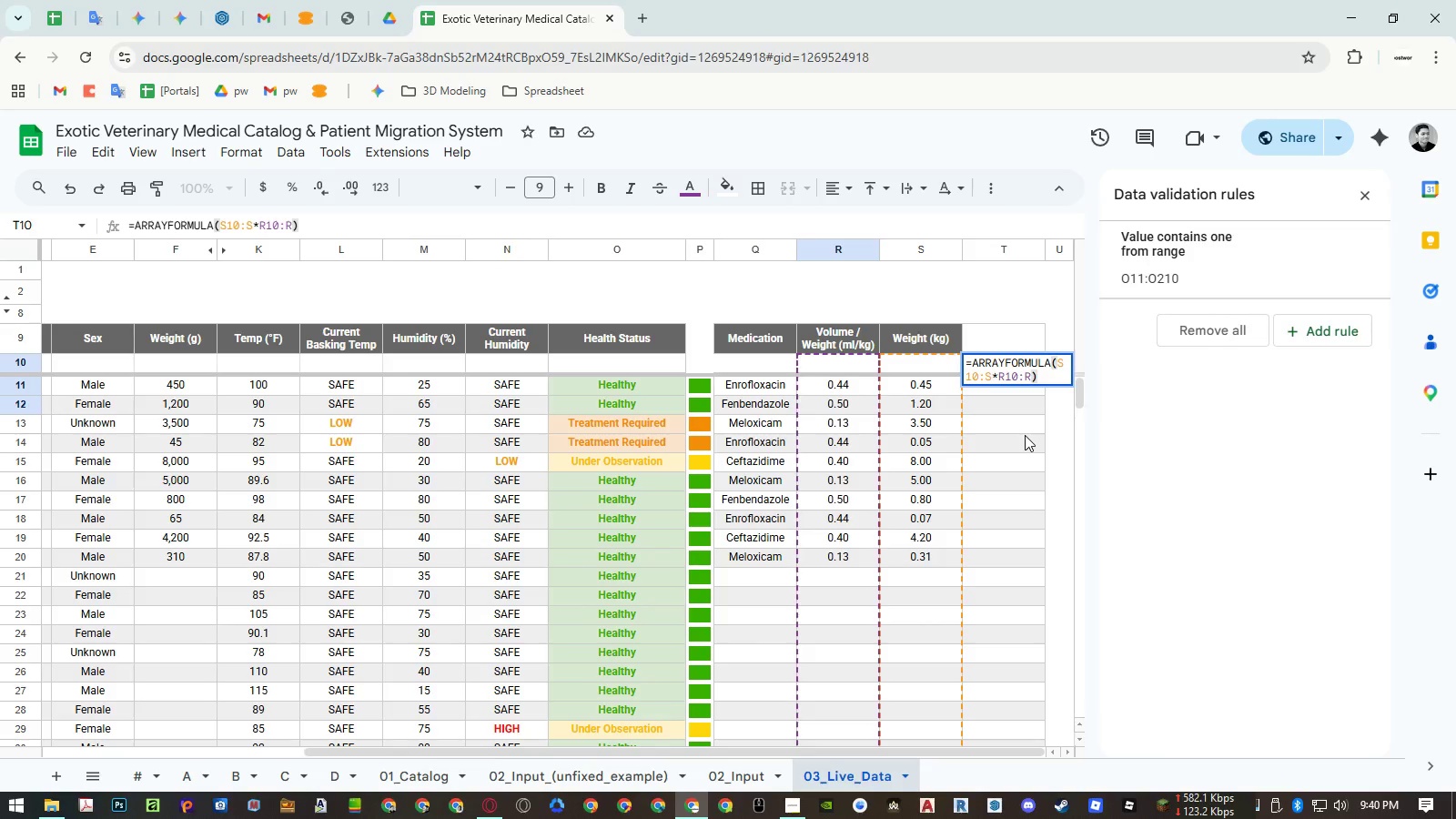 
key(Enter)
 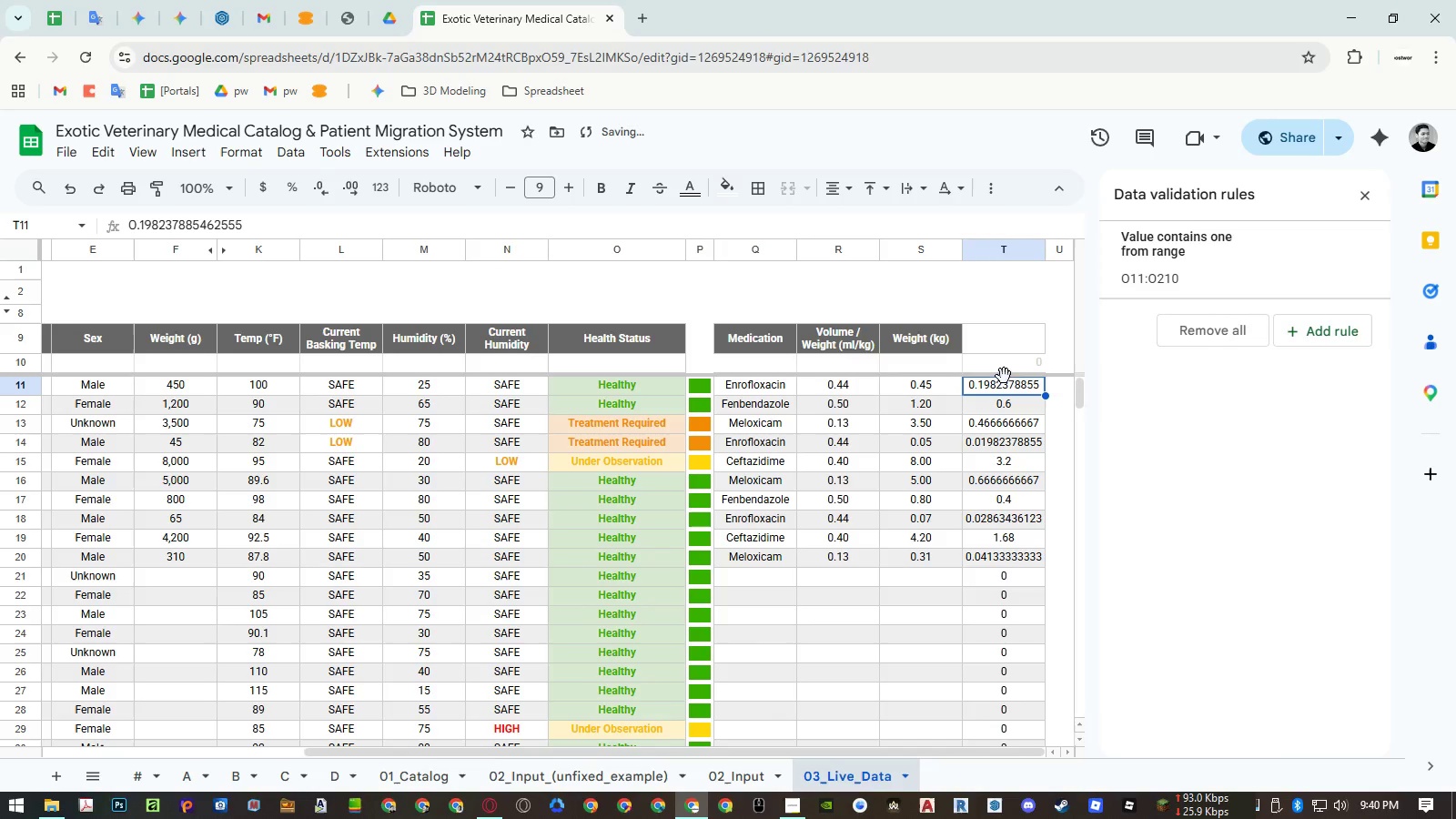 
left_click([1002, 368])
 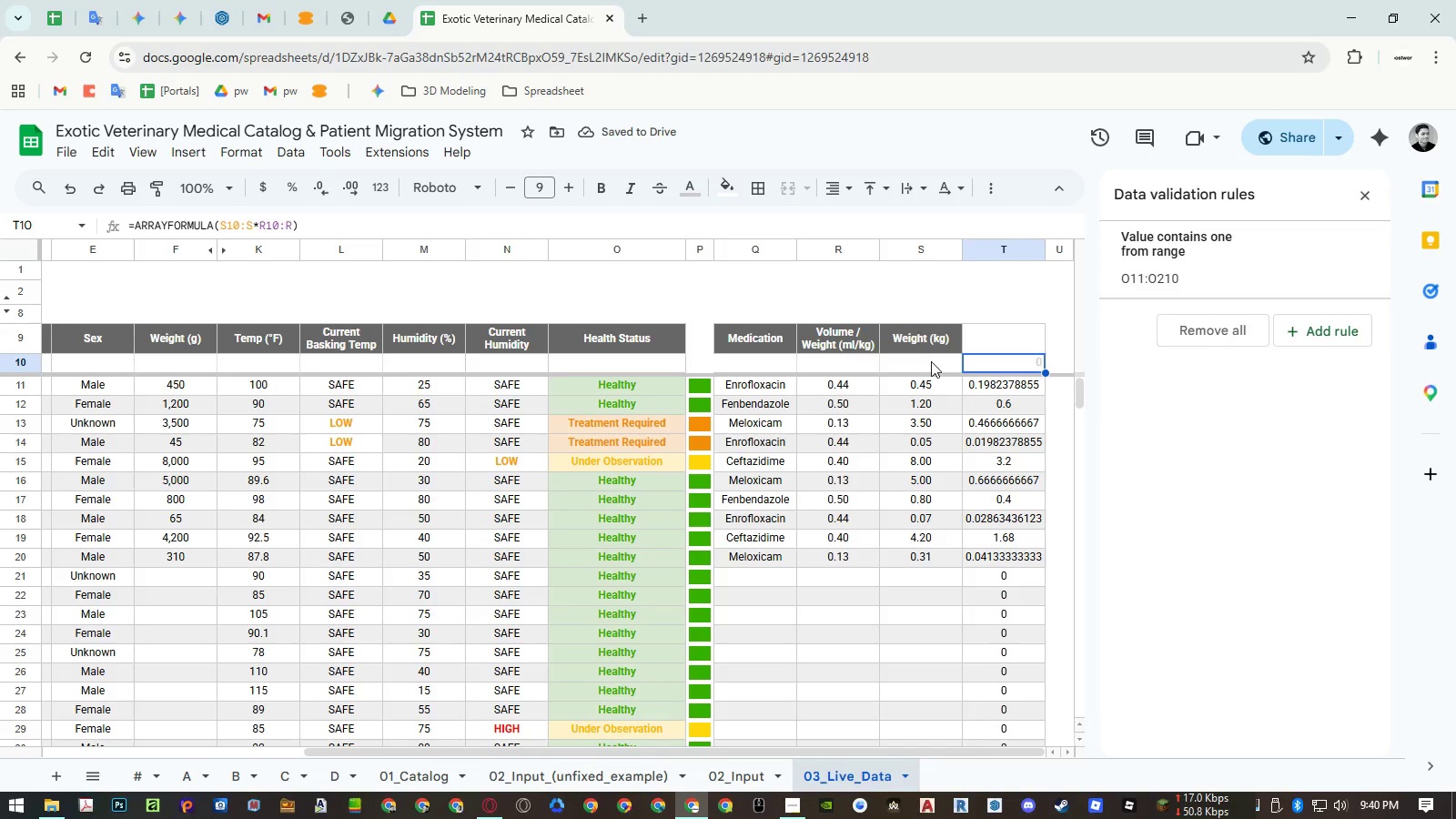 
double_click([931, 360])
 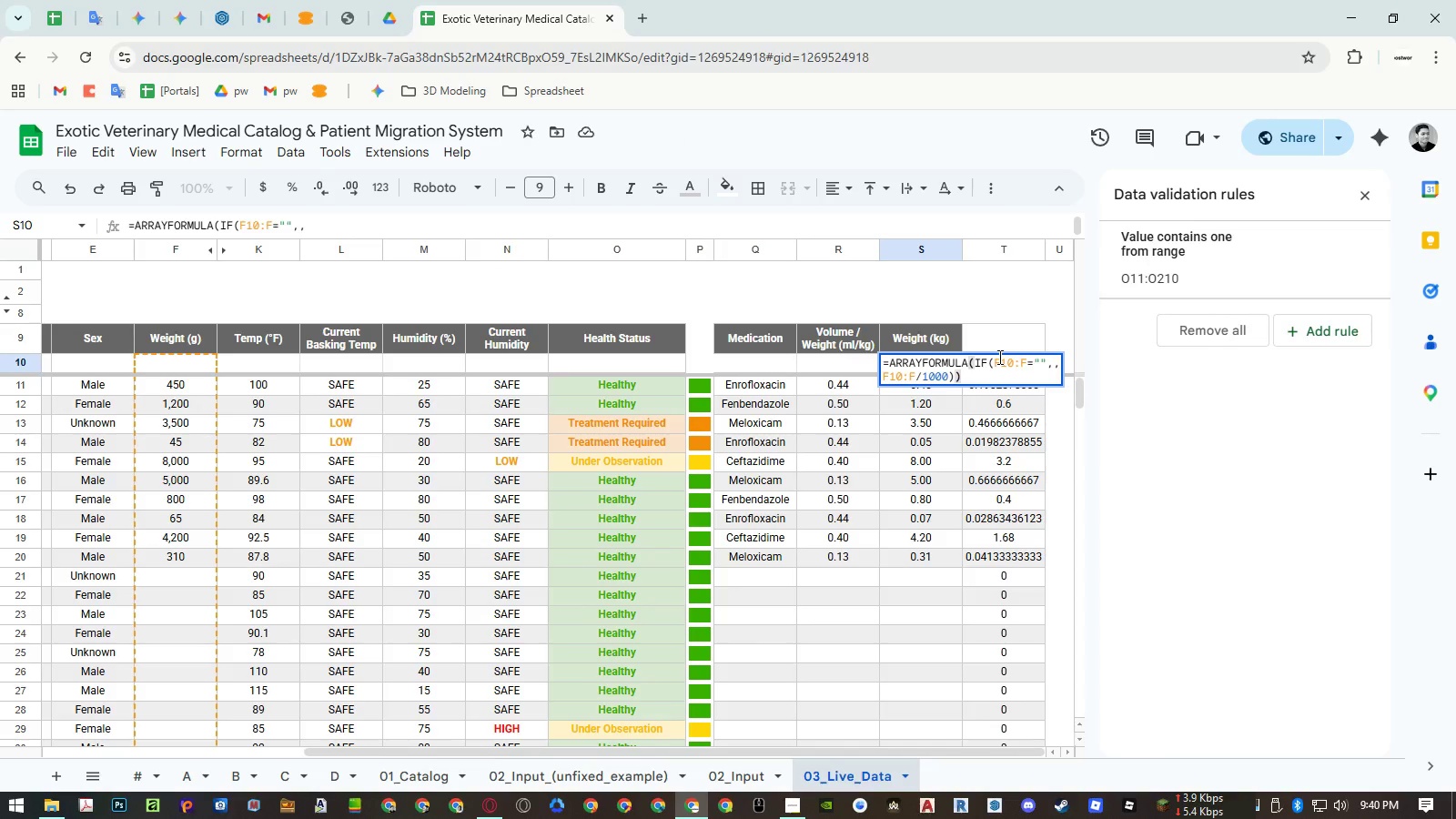 
double_click([998, 357])
 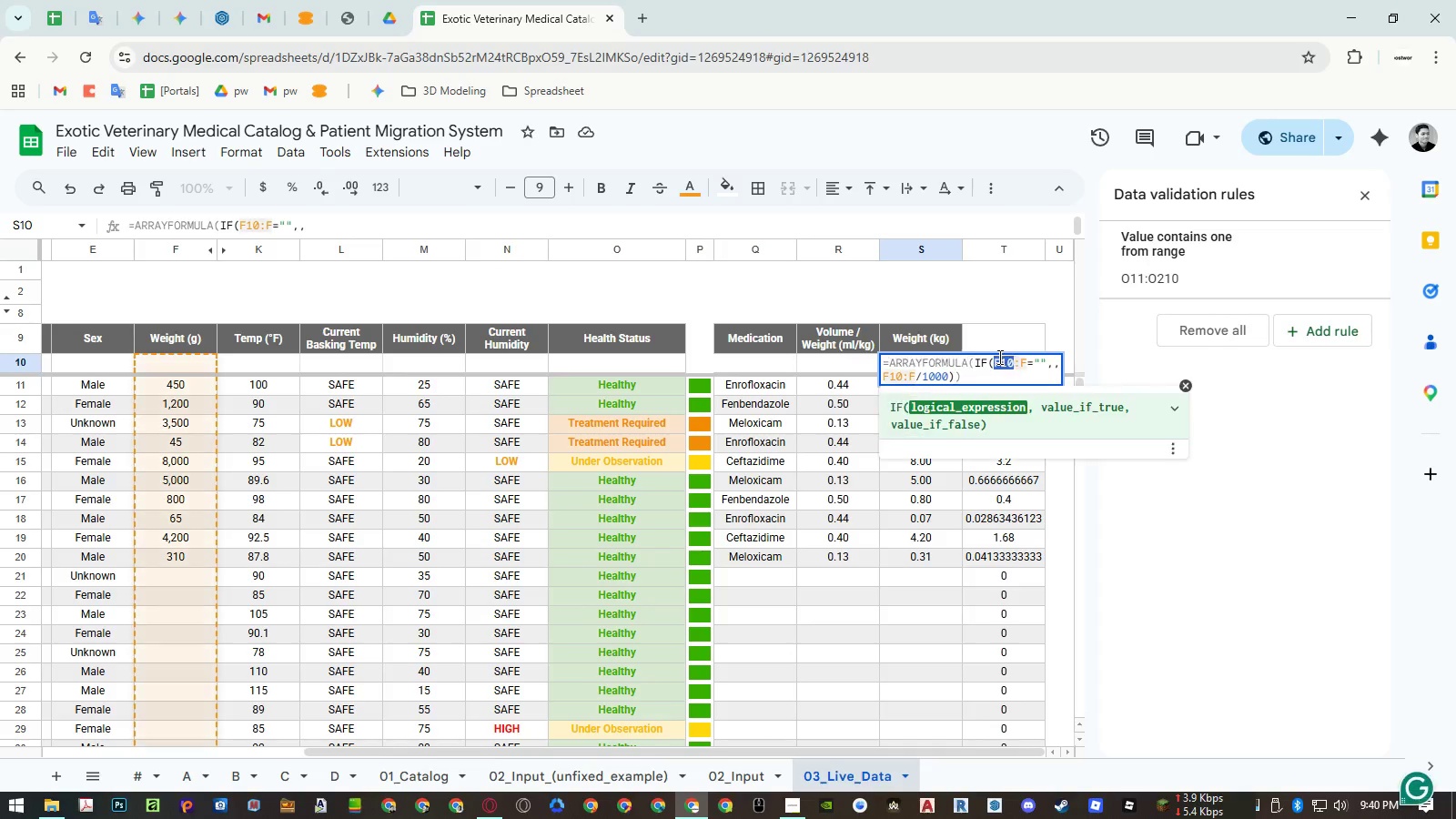 
triple_click([998, 357])
 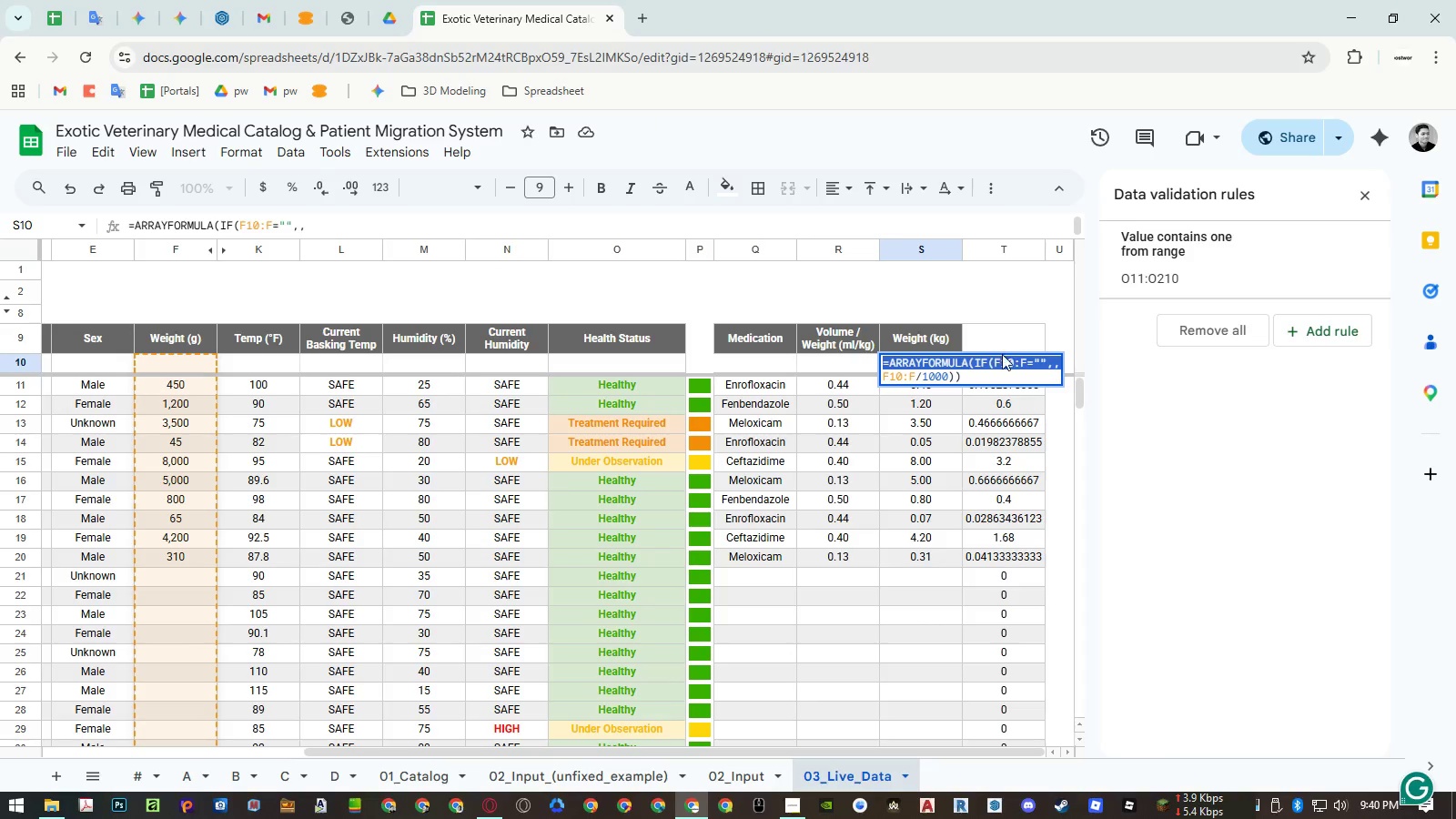 
key(Control+ControlLeft)
 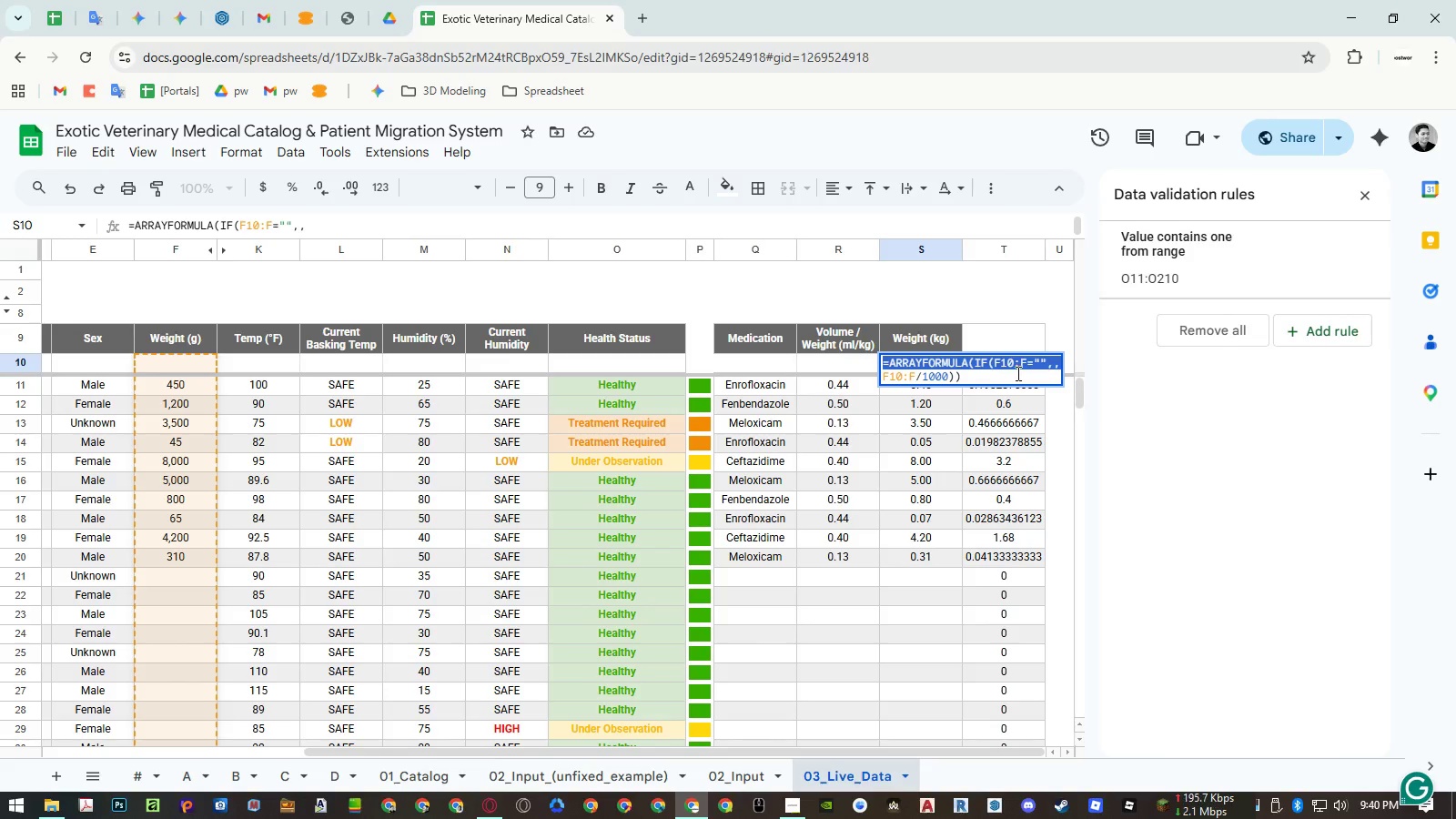 
key(Control+C)
 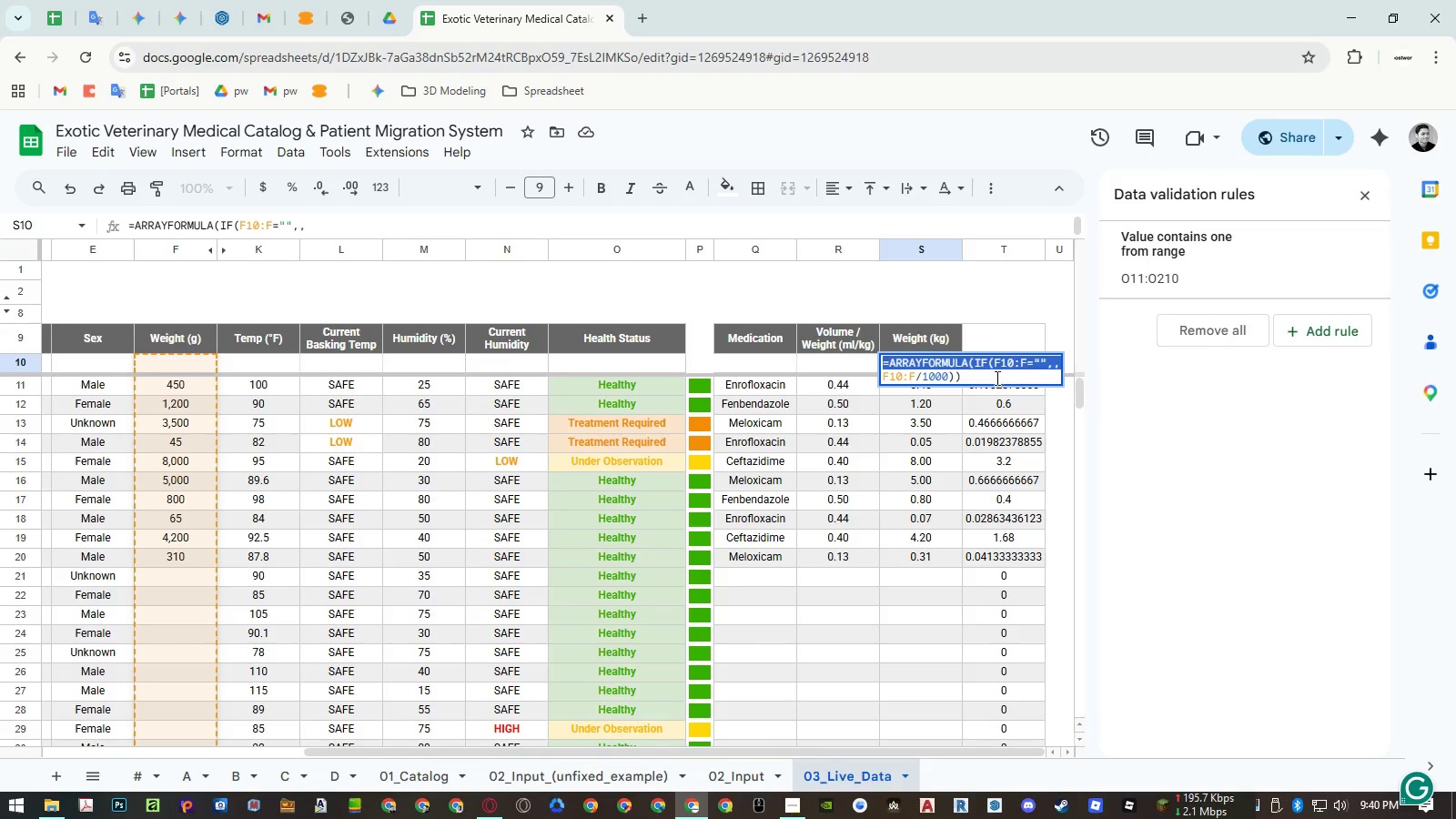 
key(Escape)
 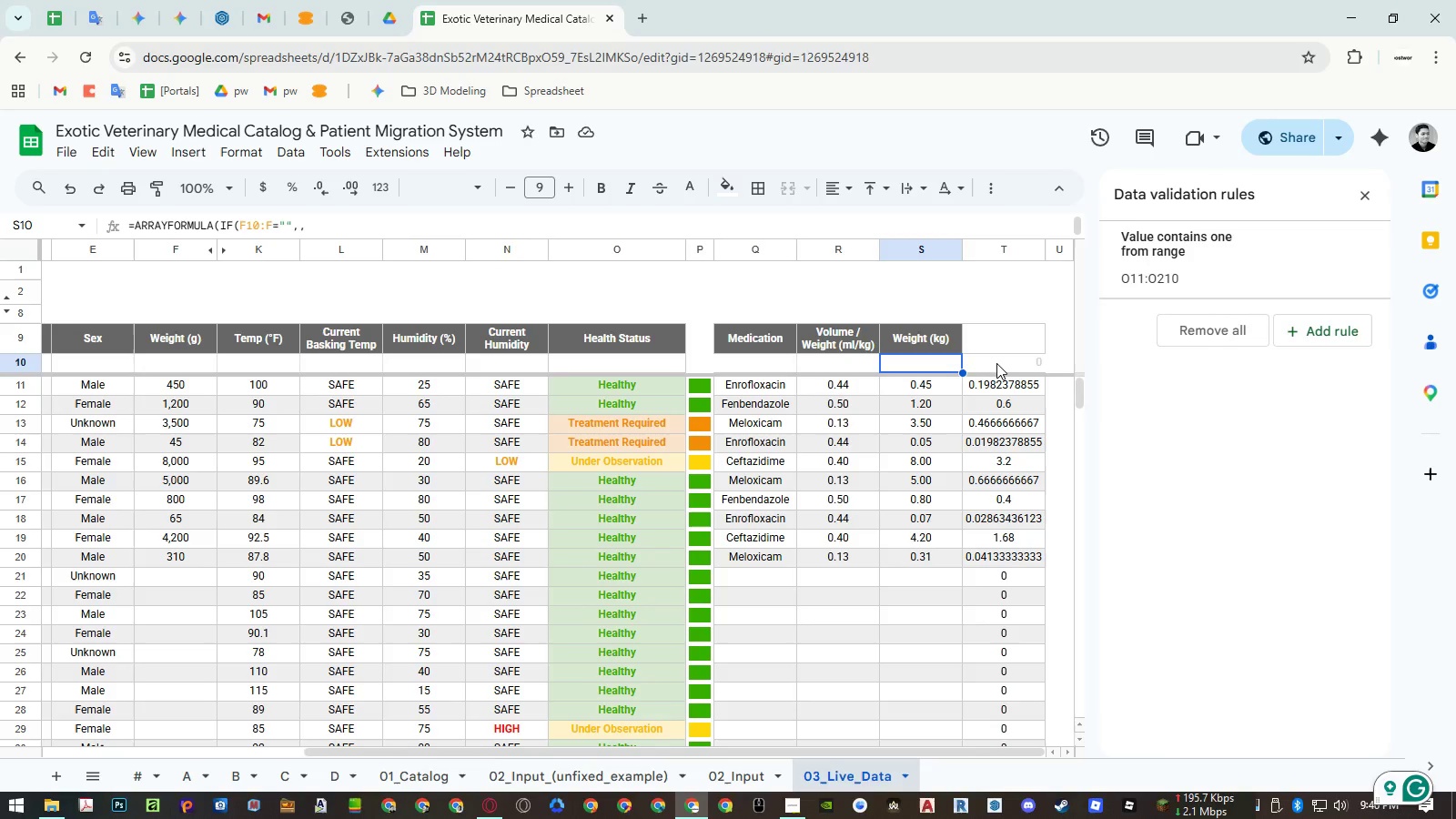 
double_click([996, 363])
 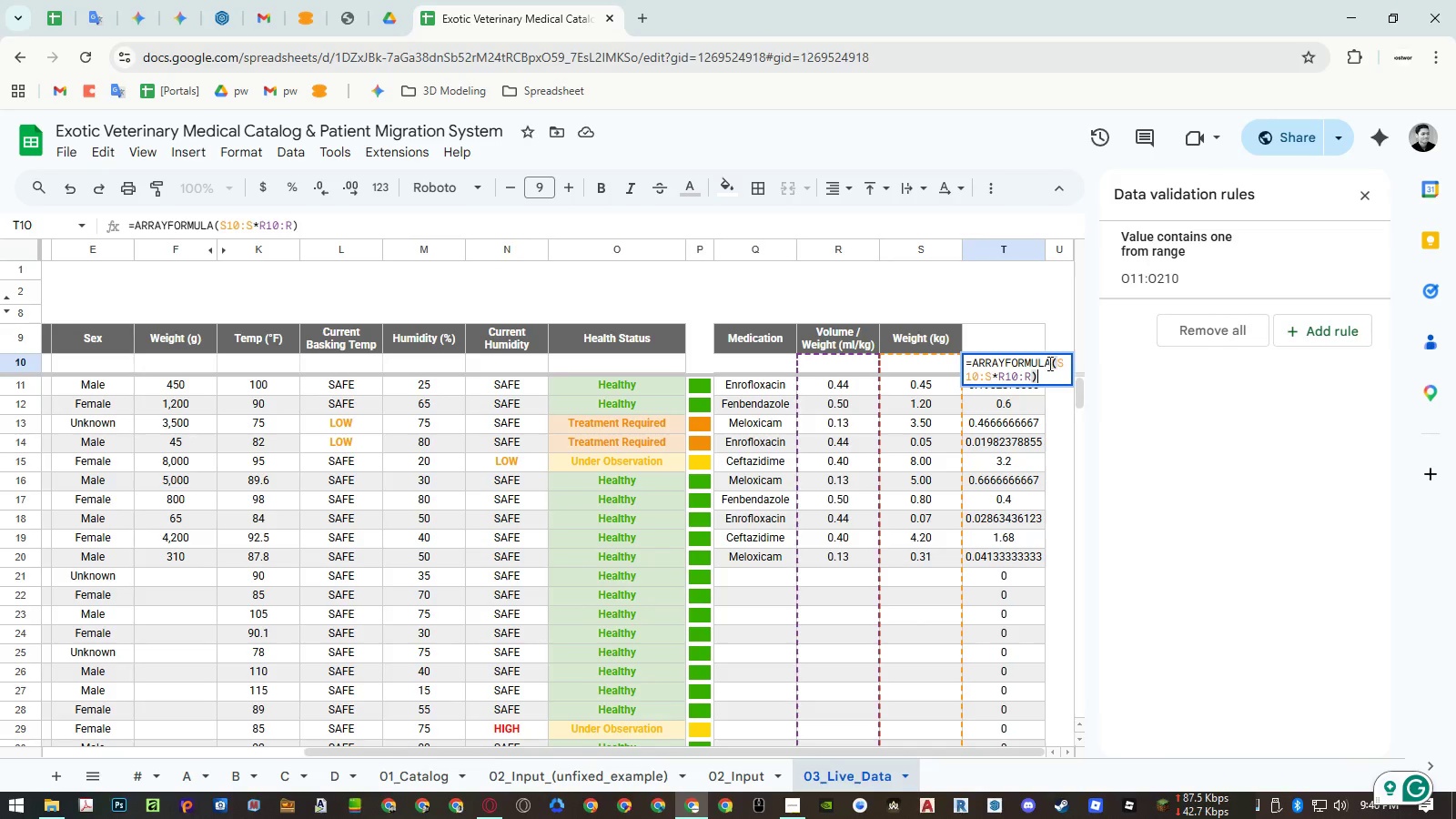 
left_click_drag(start_coordinate=[1055, 365], to_coordinate=[900, 349])
 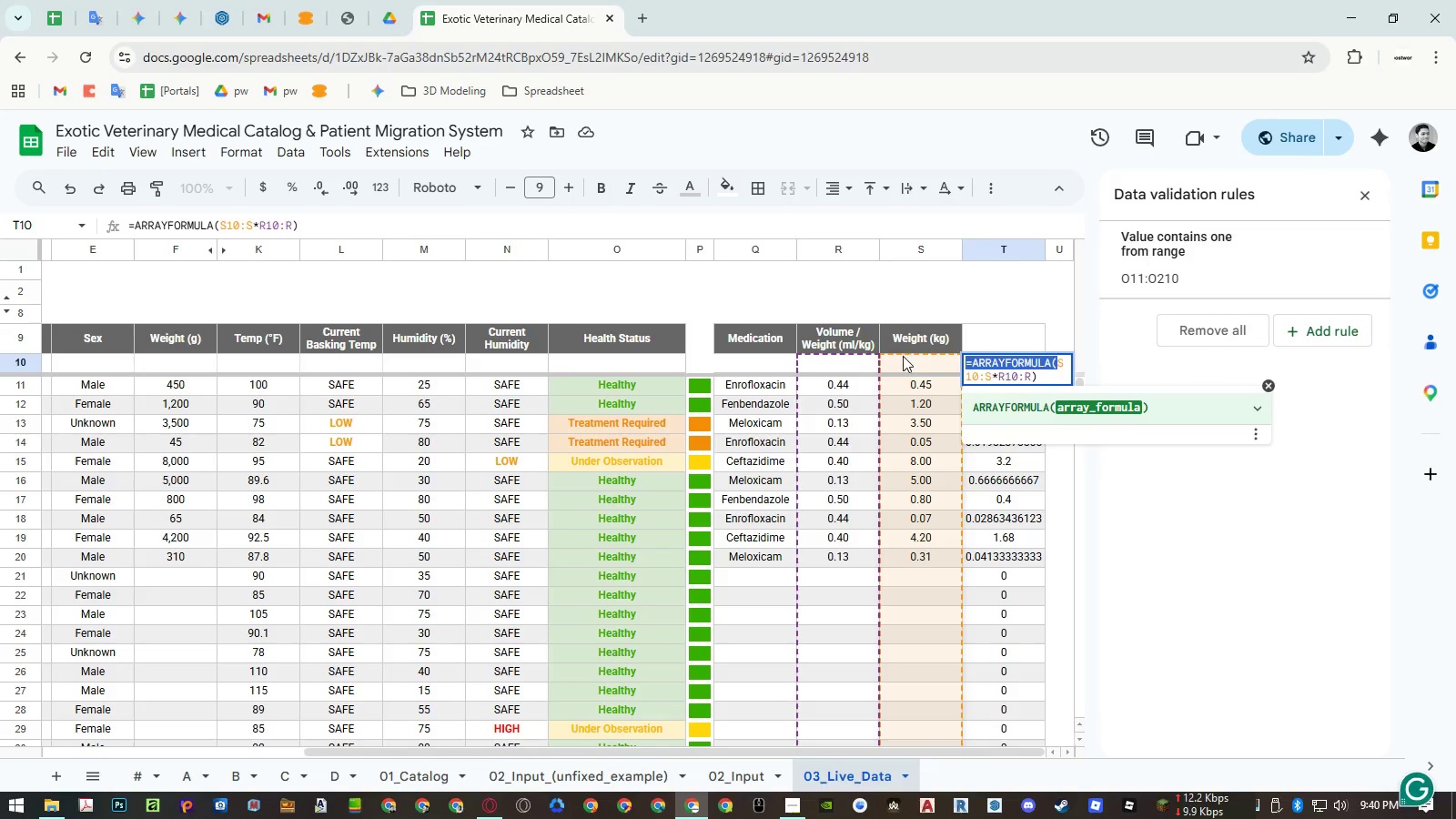 
key(Control+ControlLeft)
 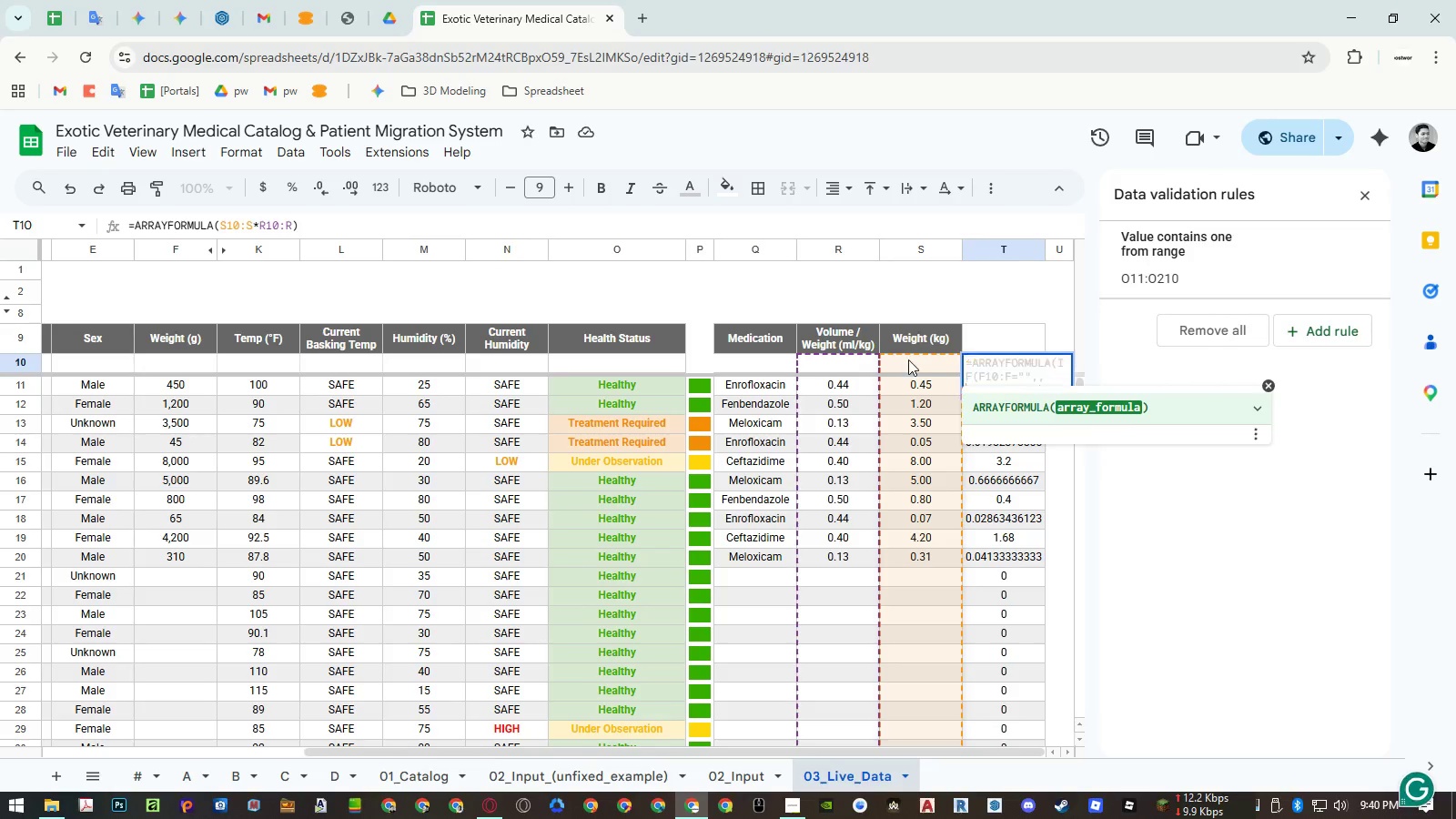 
key(Control+V)
 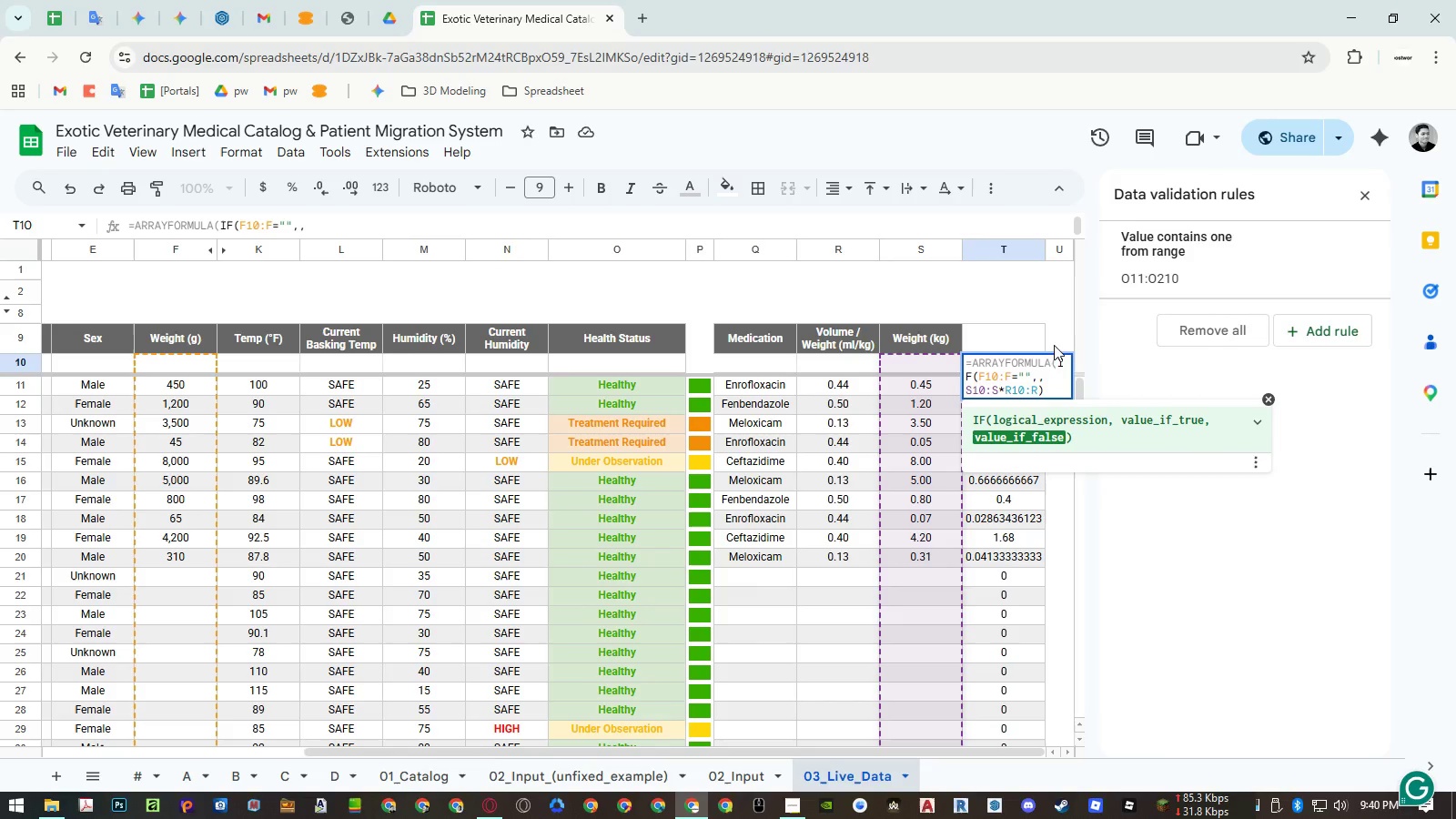 
left_click([1046, 372])
 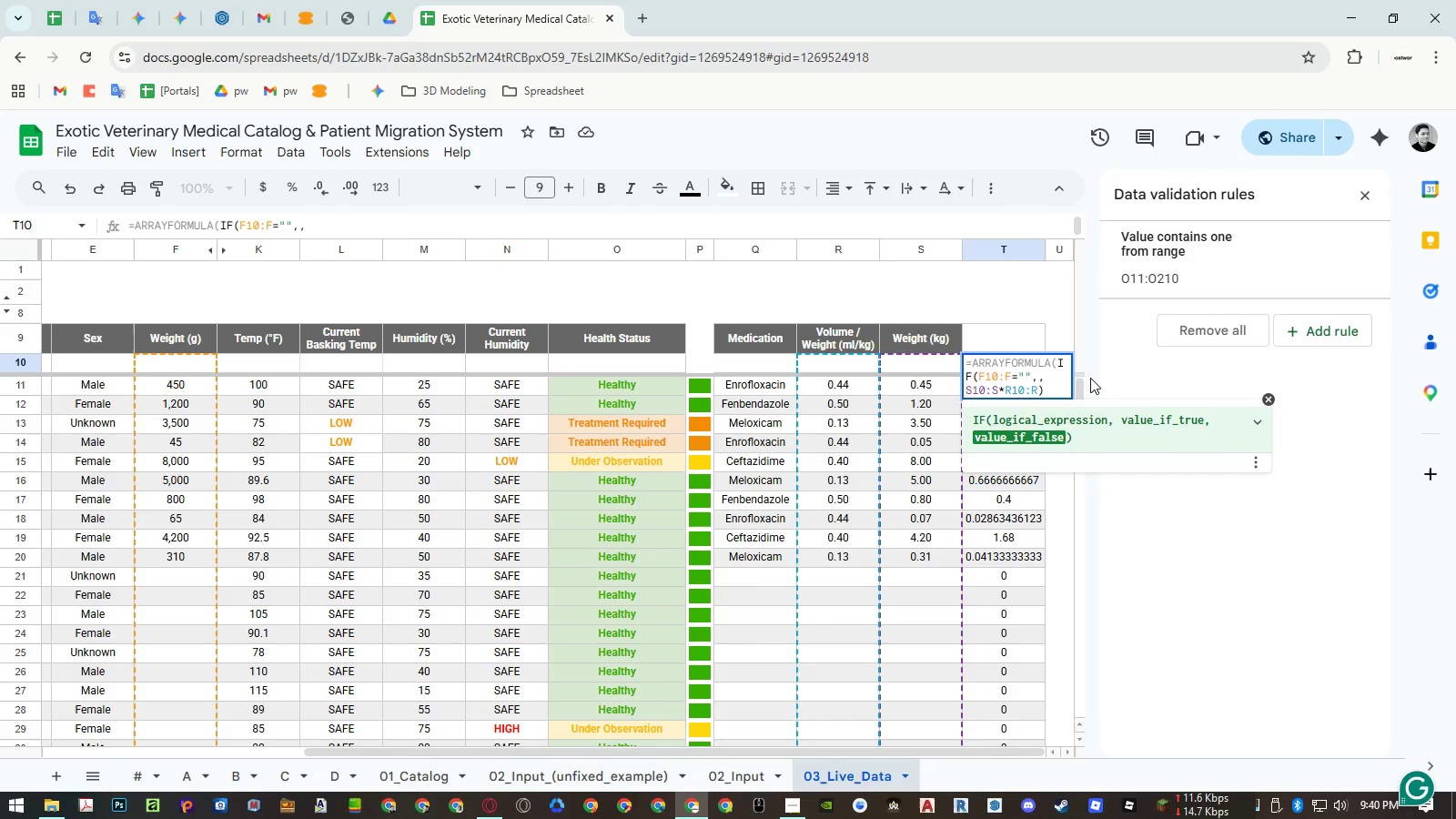 
key(Delete)
 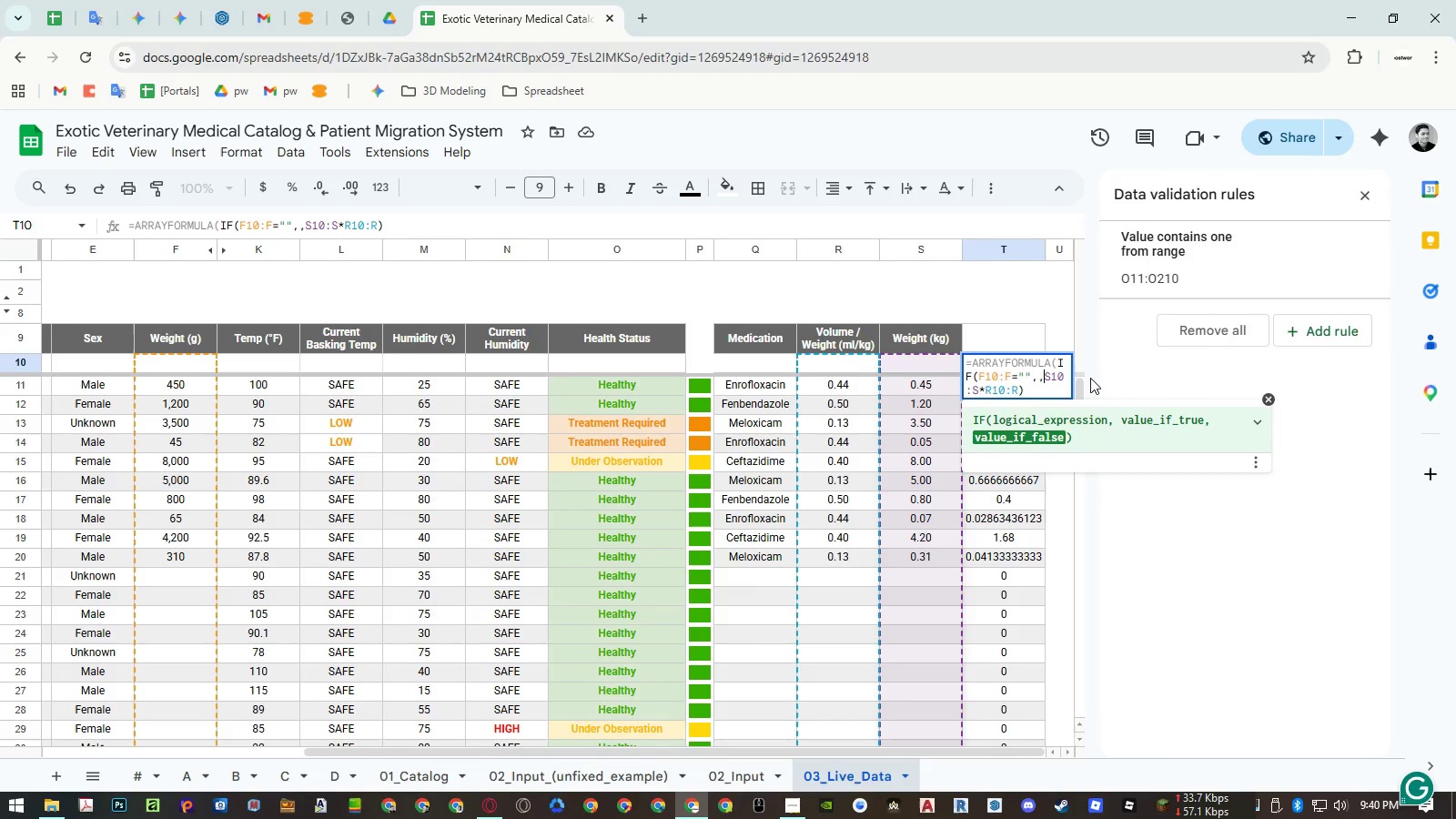 
key(Control+Enter)
 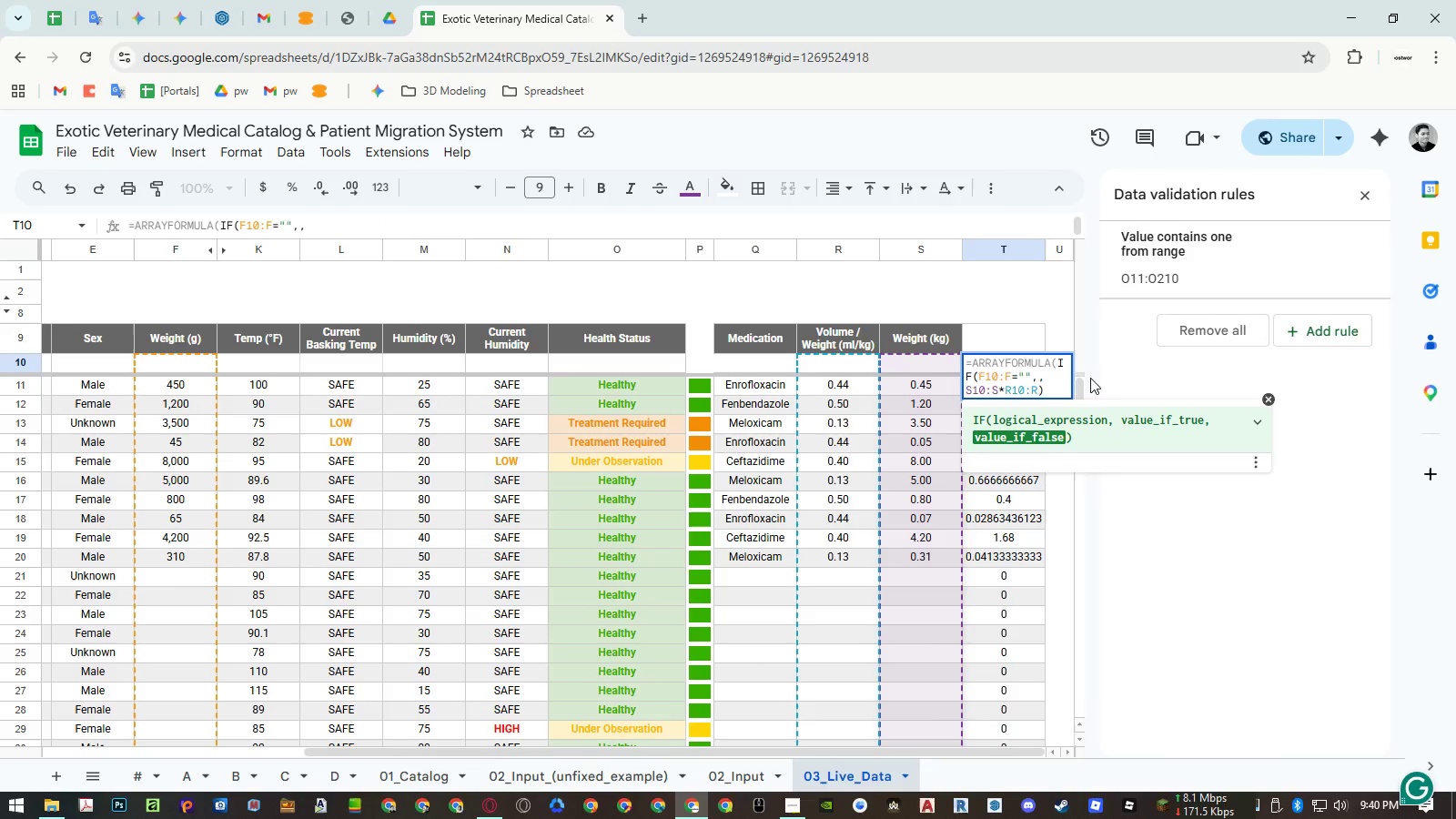 
key(ArrowDown)
 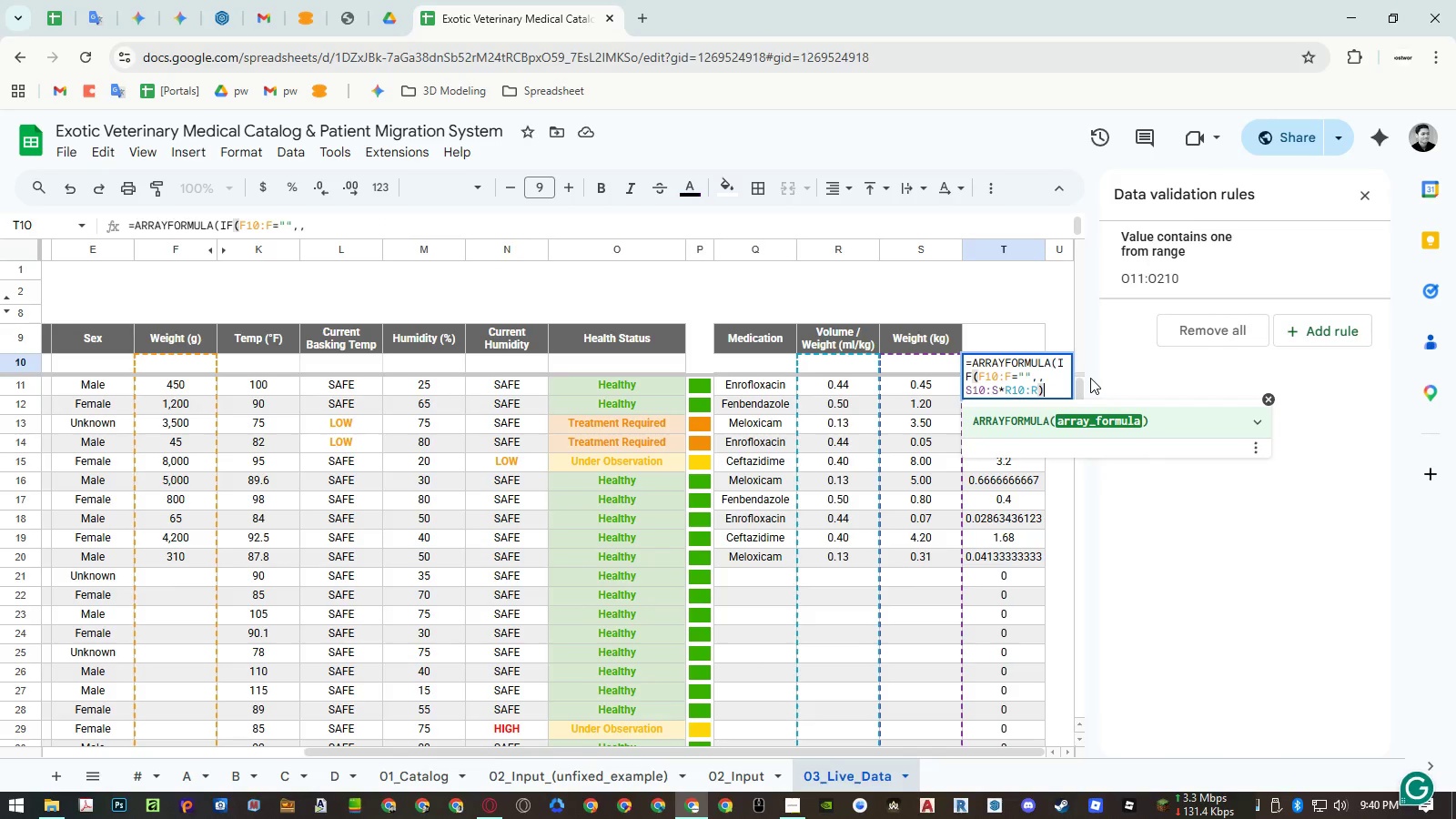 
key(Shift+0)
 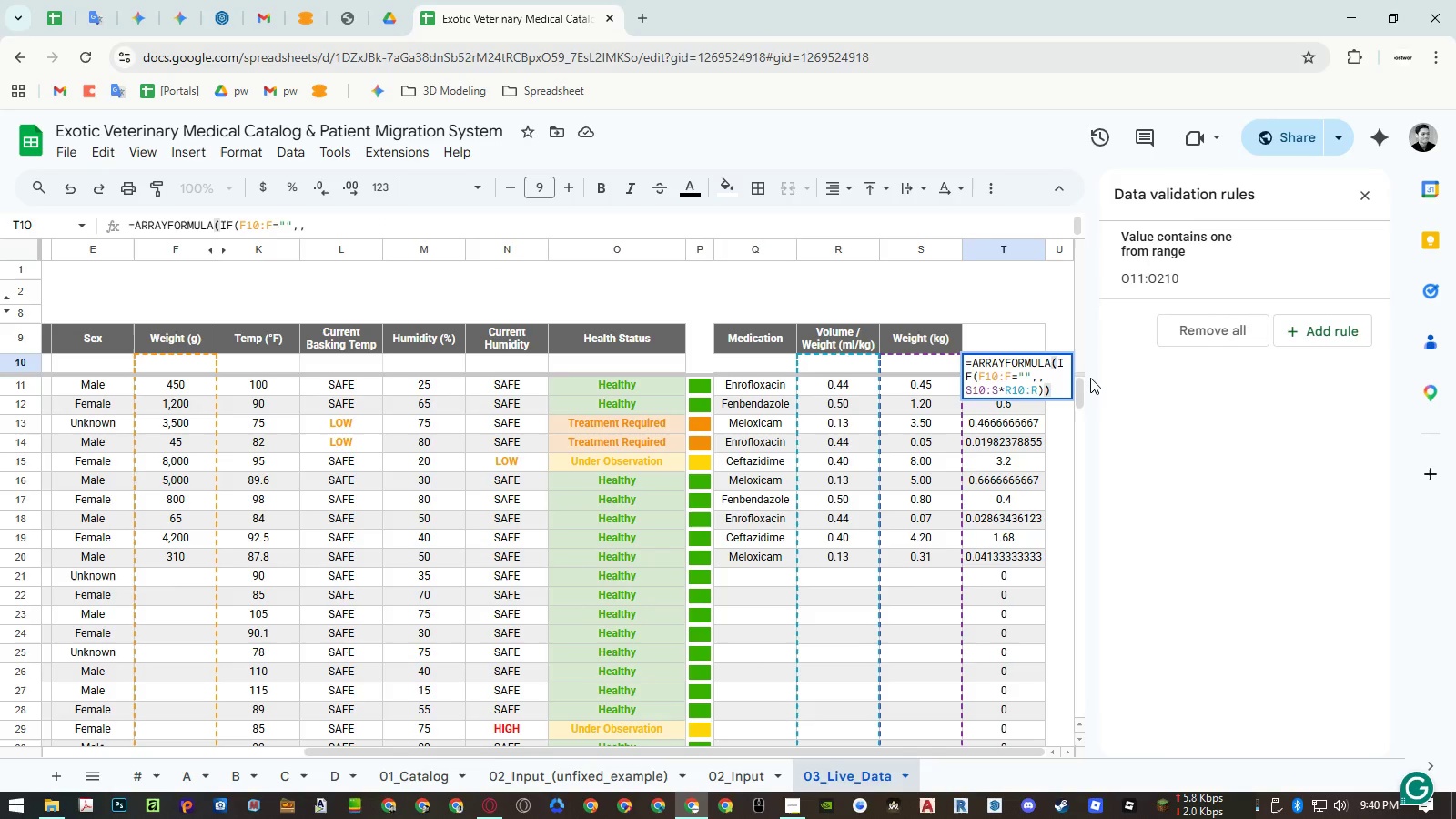 
key(Enter)
 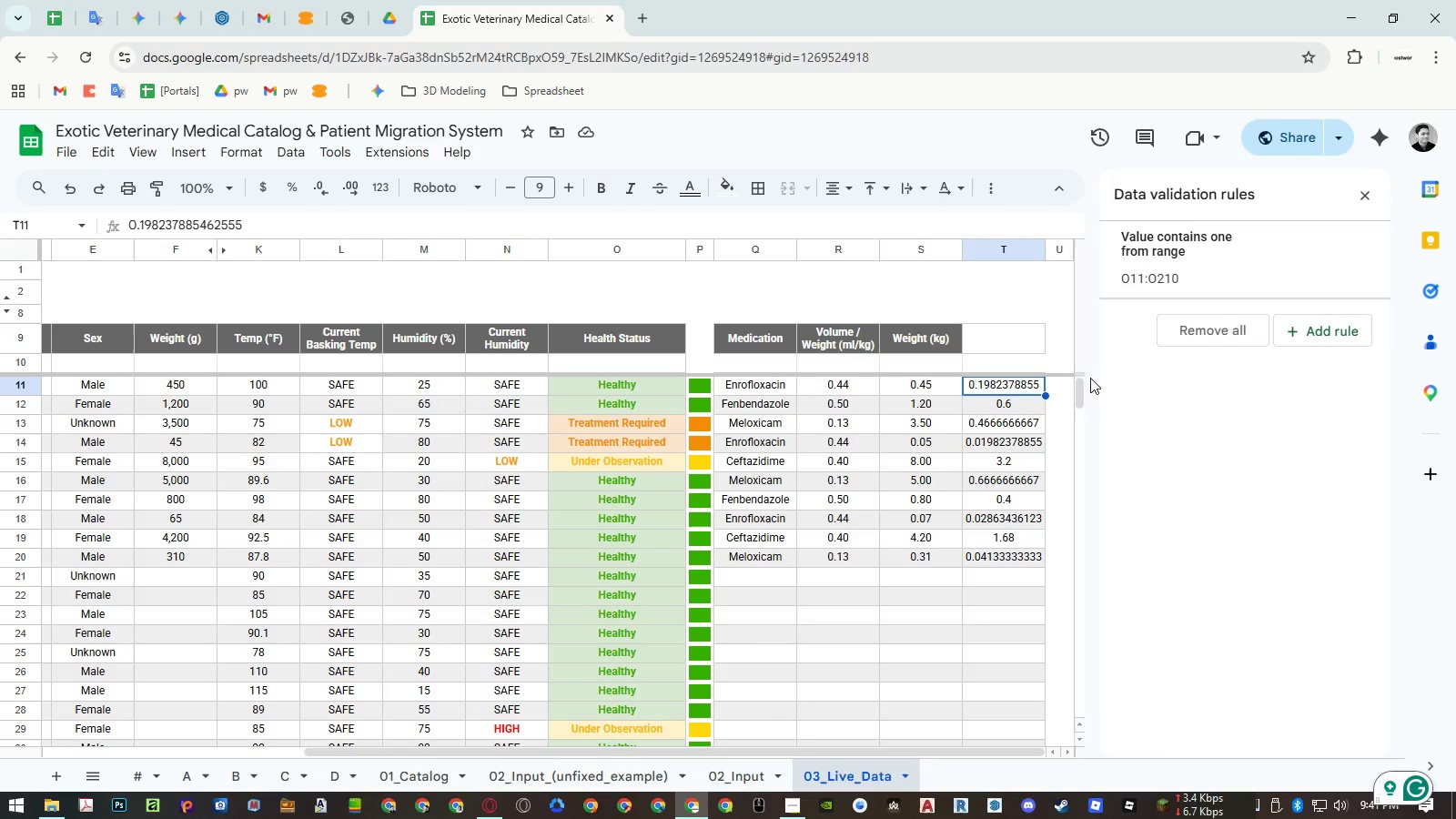 
wait(11.55)
 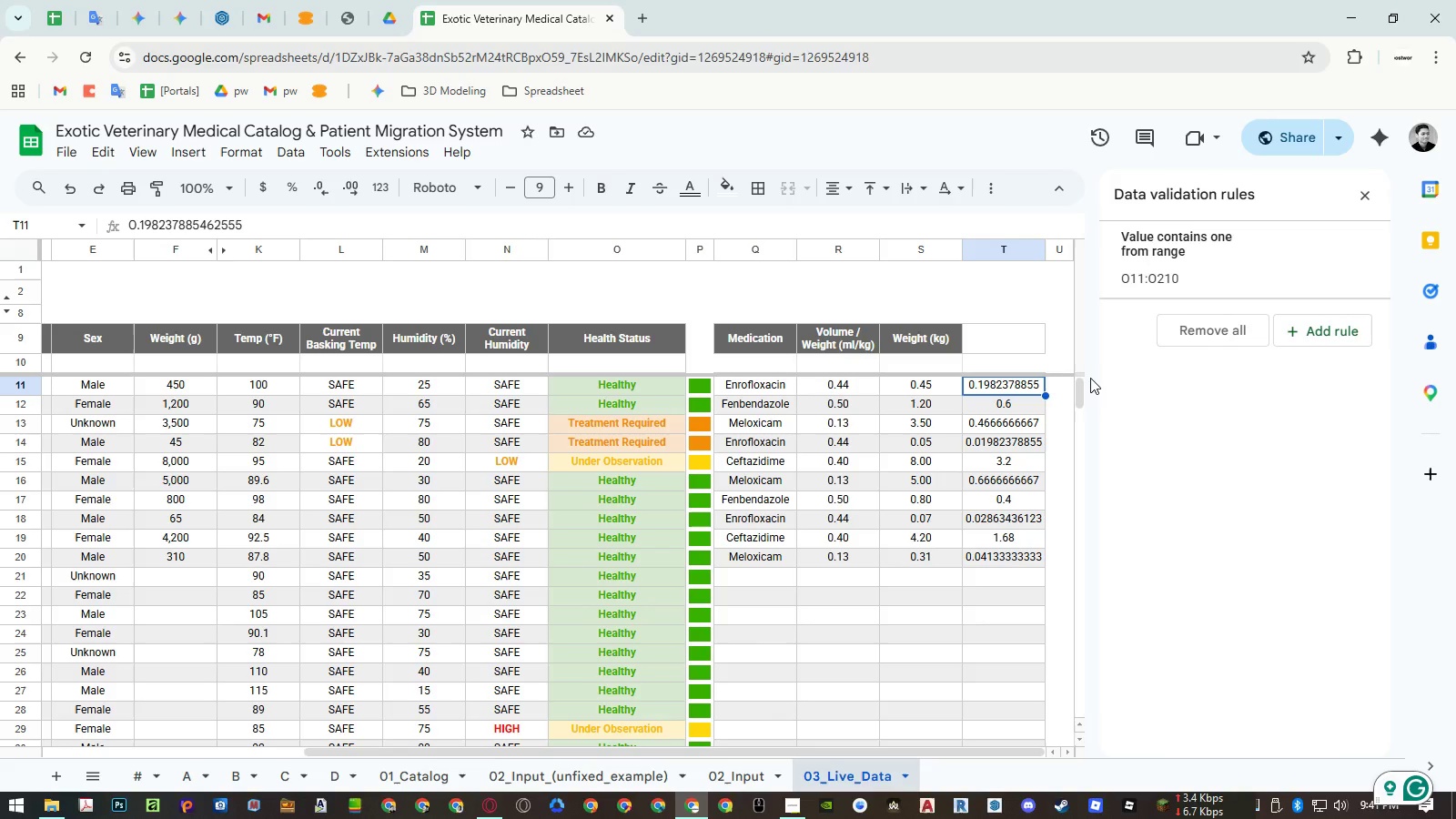 
left_click([984, 335])
 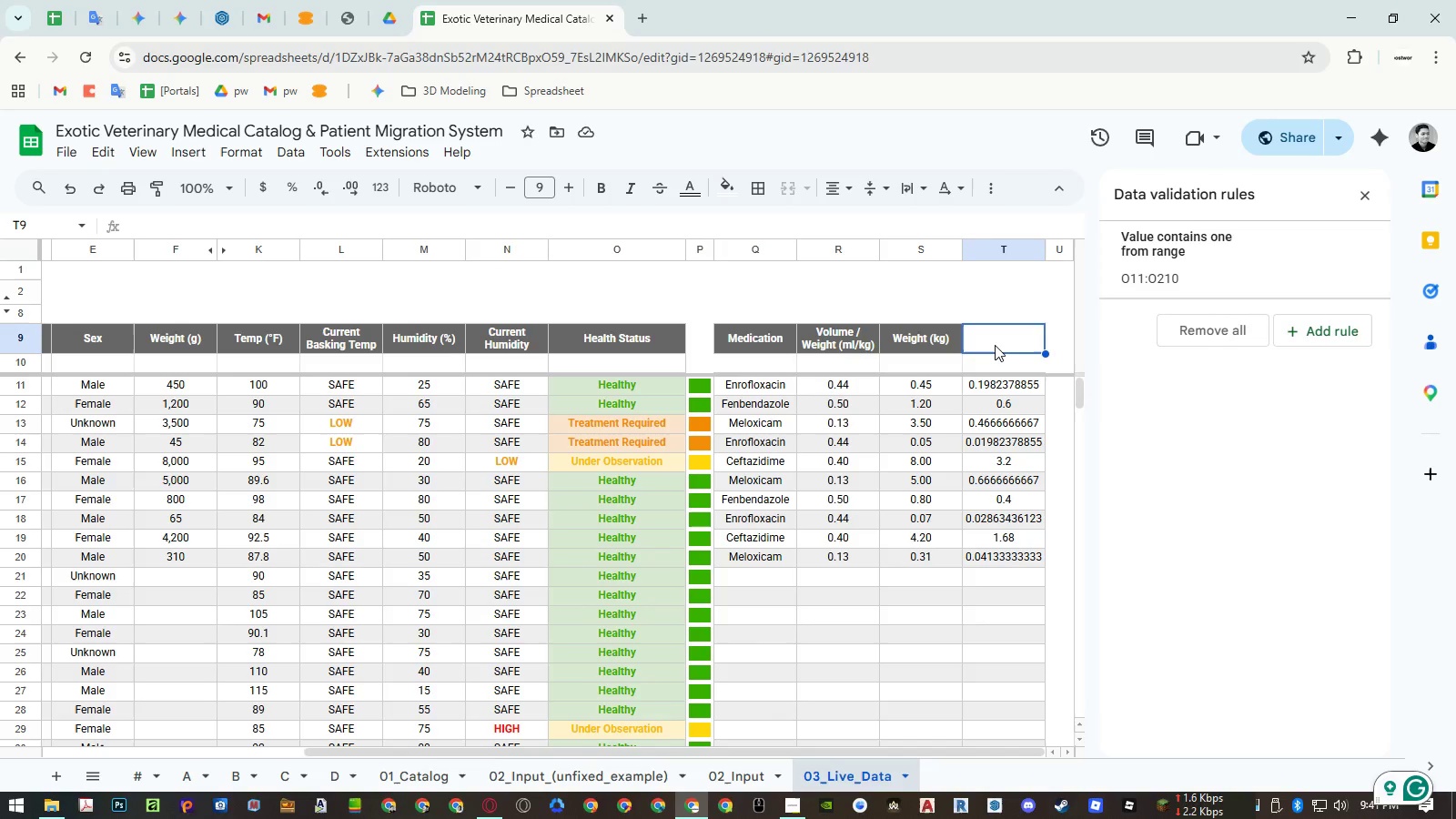 
type(Expected Dose (ml))
 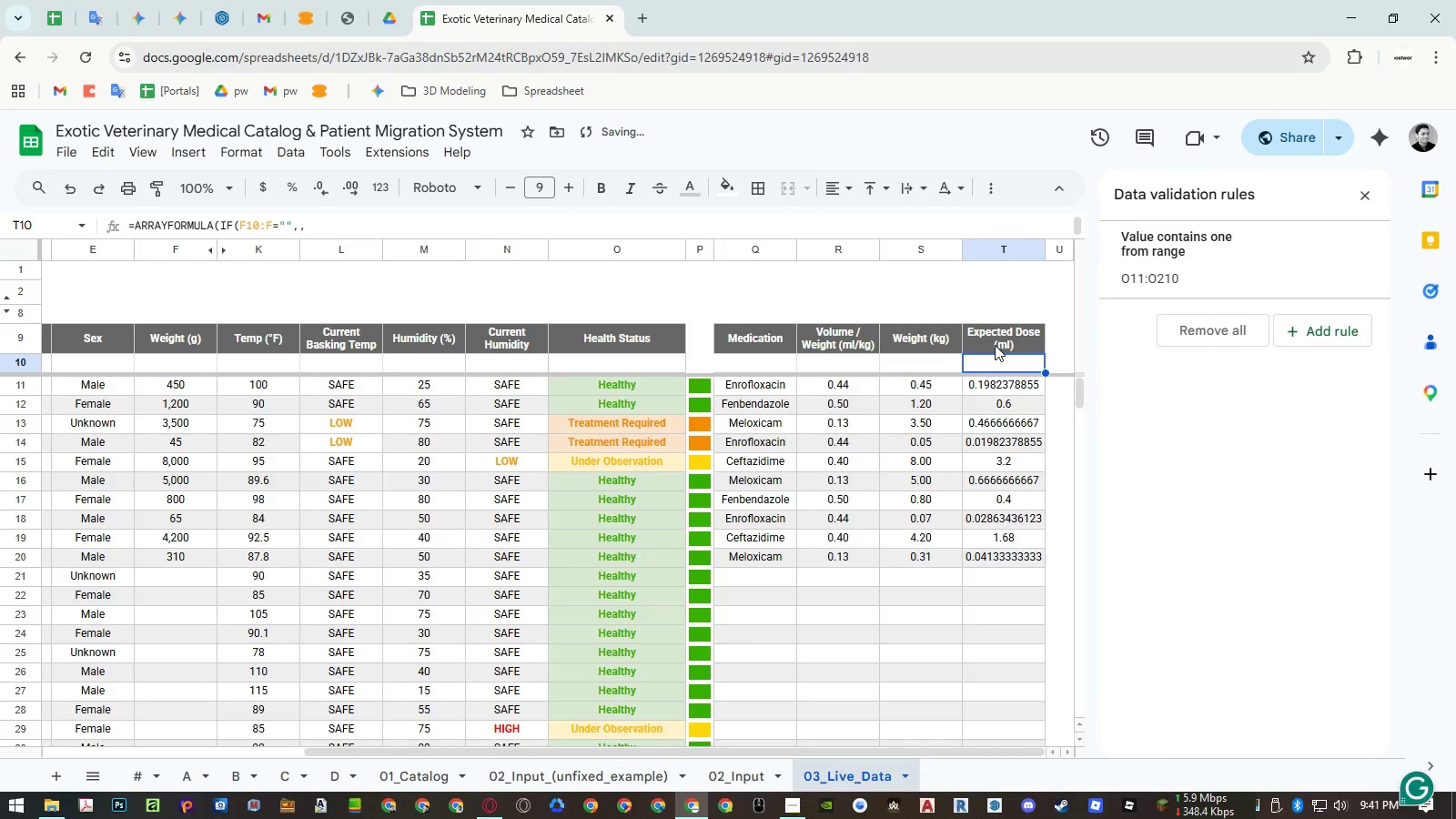 
 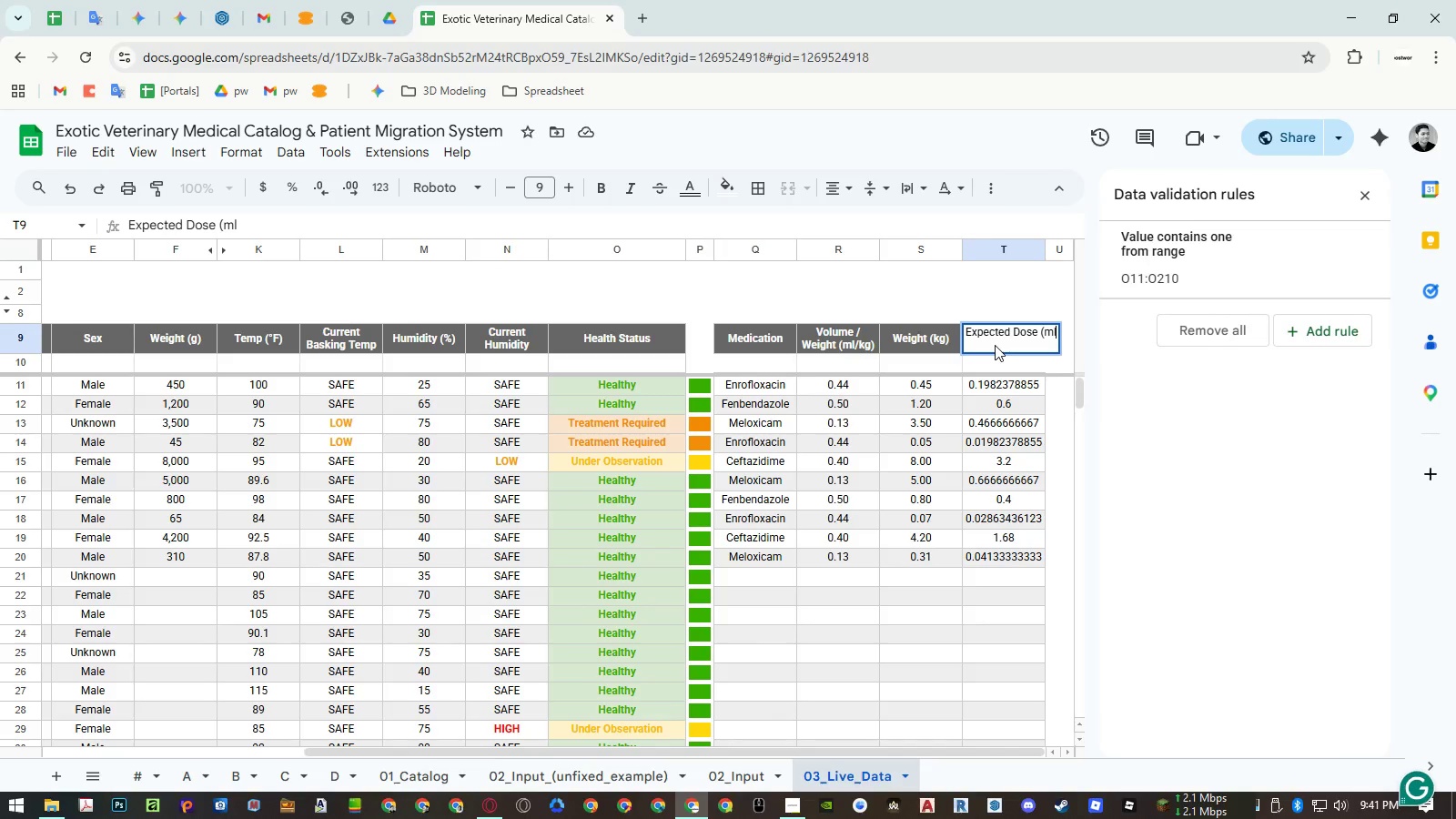 
key(Enter)
 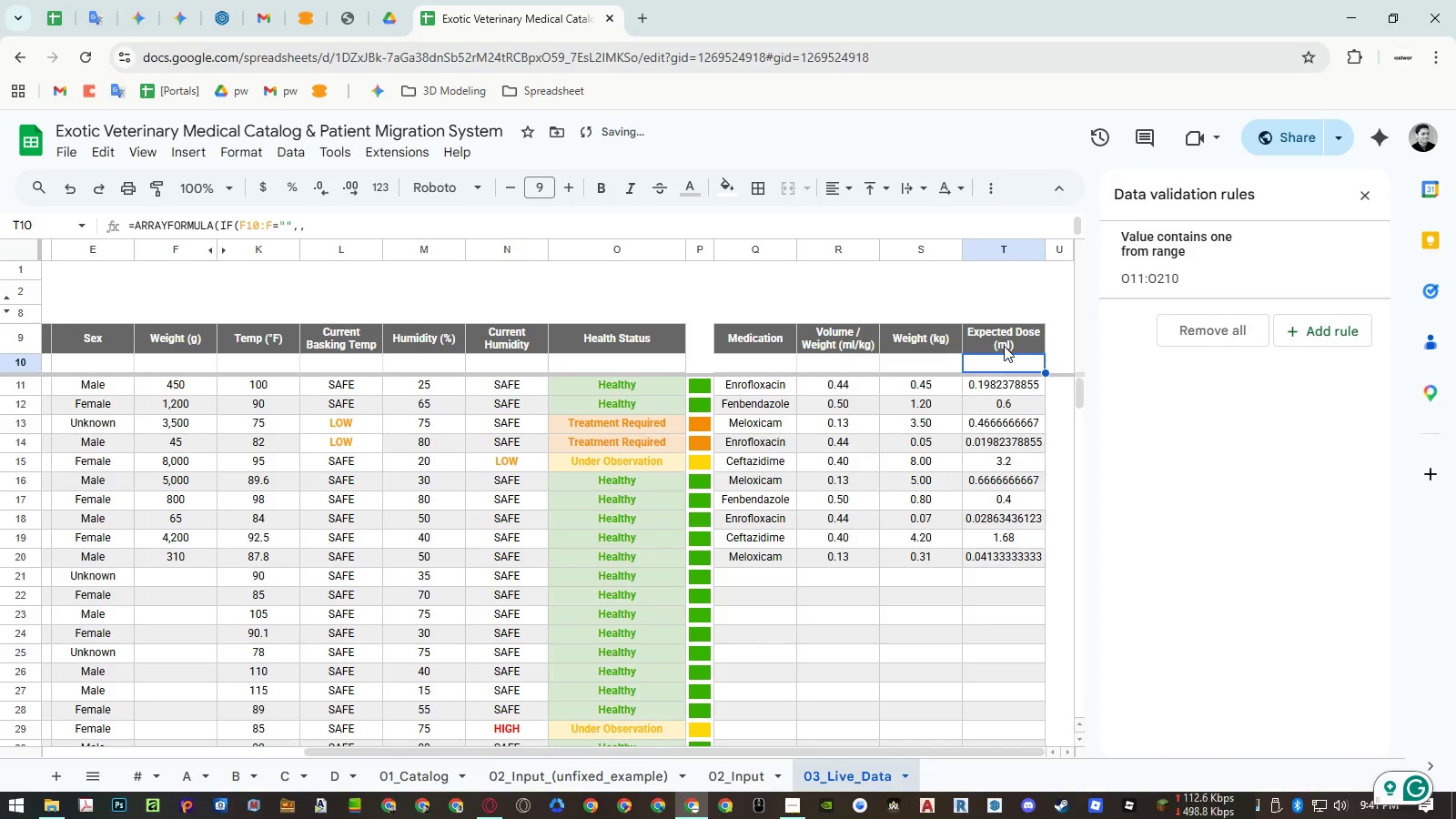 
left_click([1006, 383])
 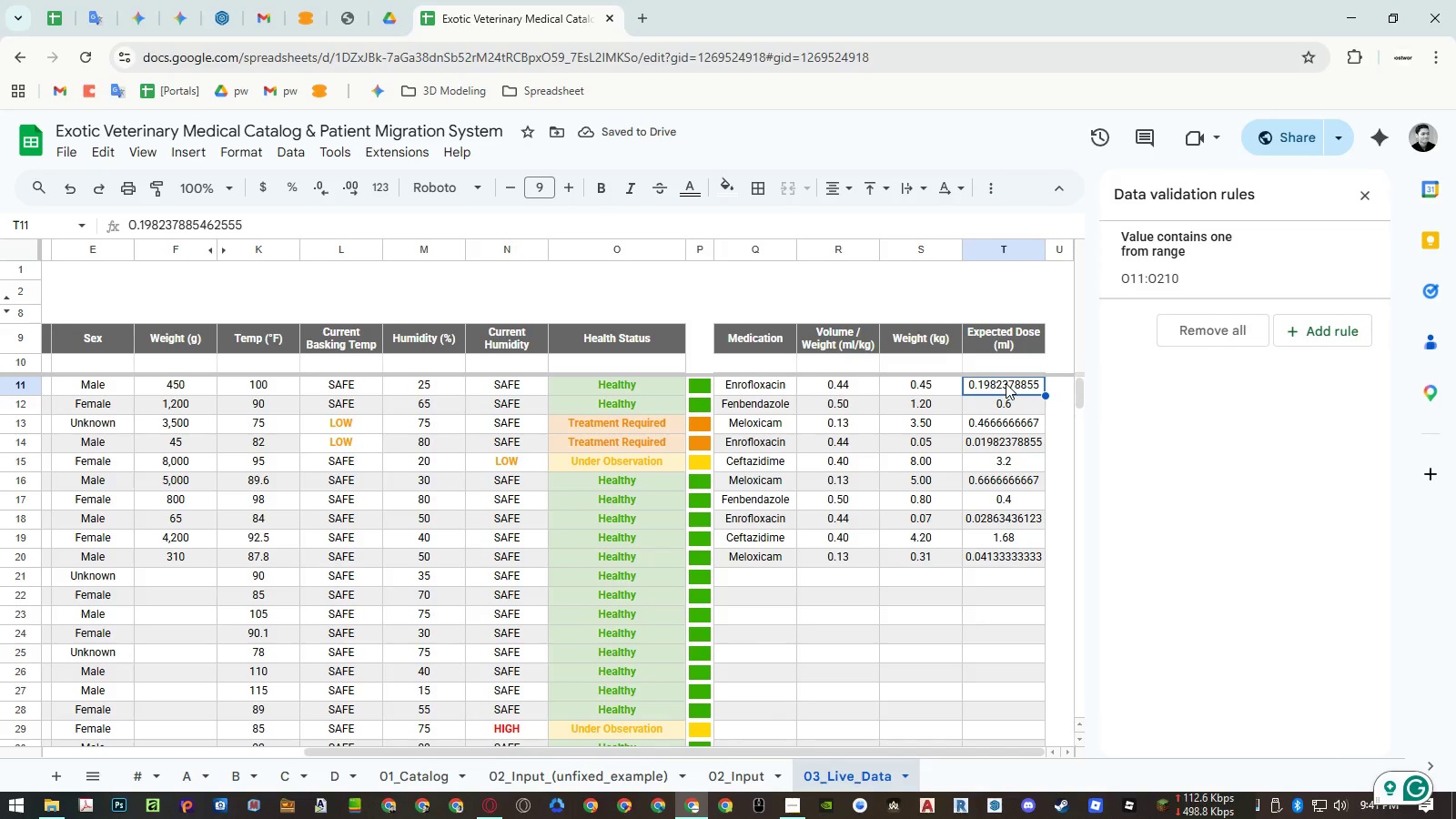 
key(Shift+ShiftLeft)
 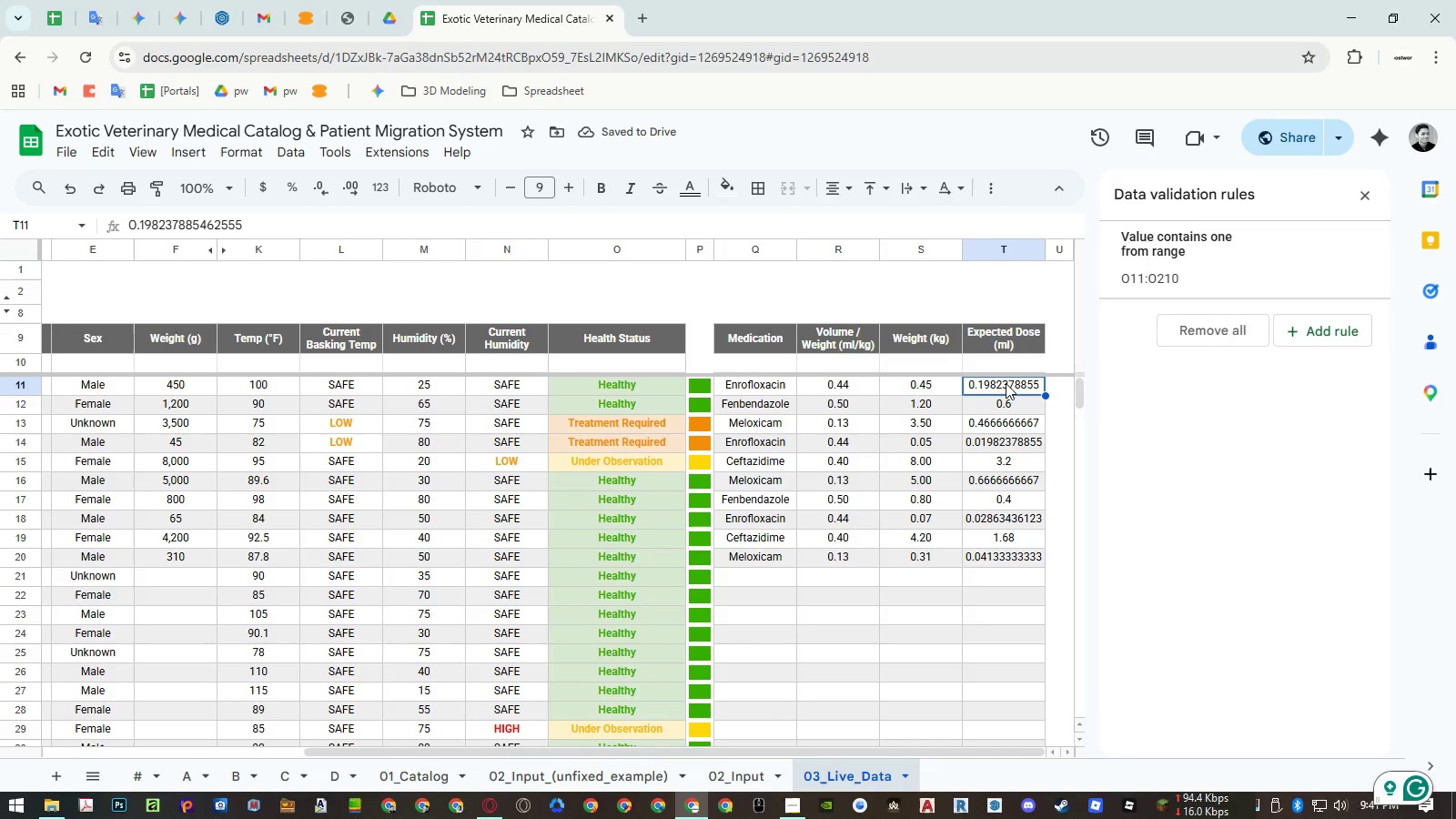 
key(Control+ArrowDown)
 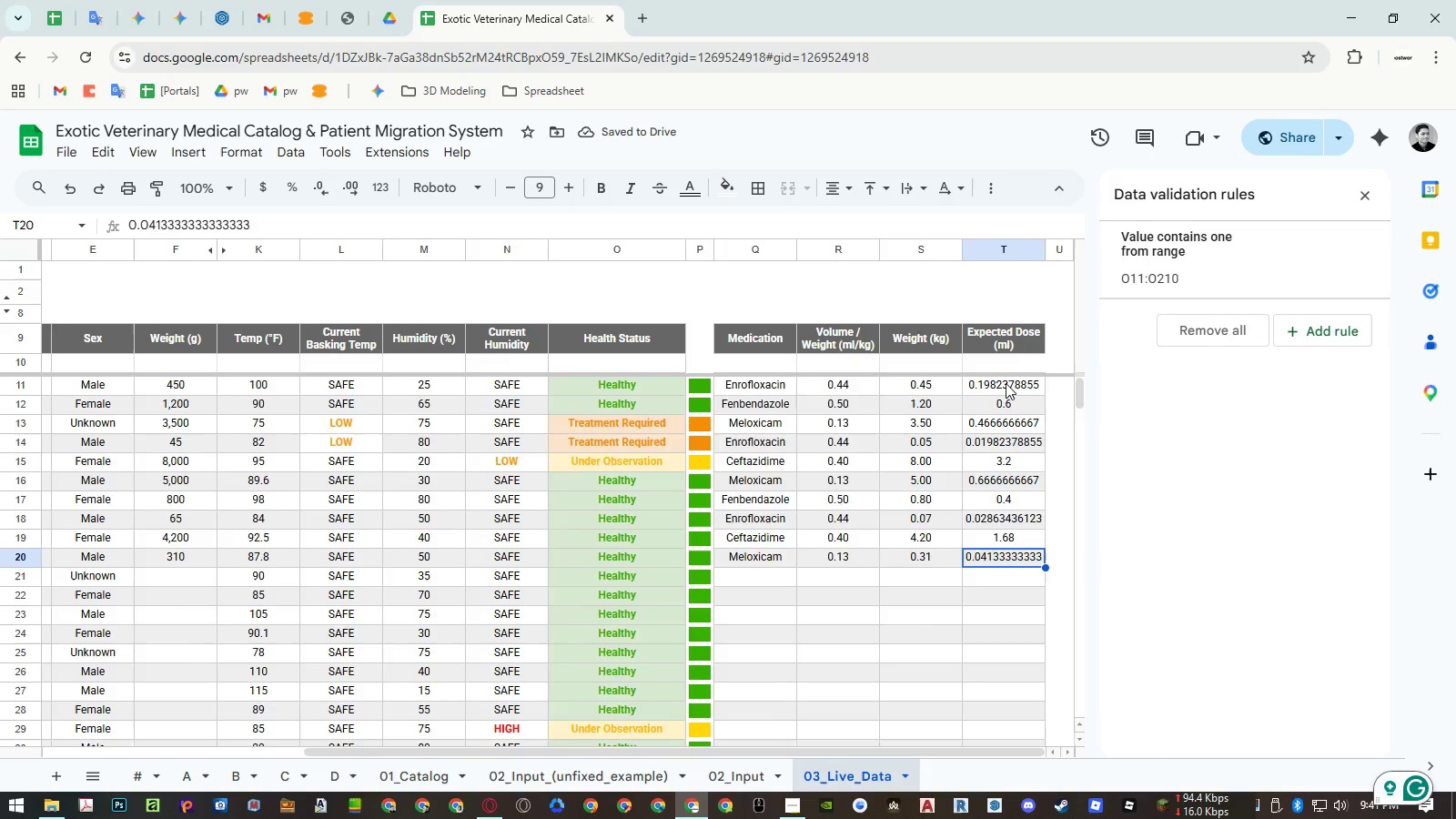 
key(Control+ArrowDown)
 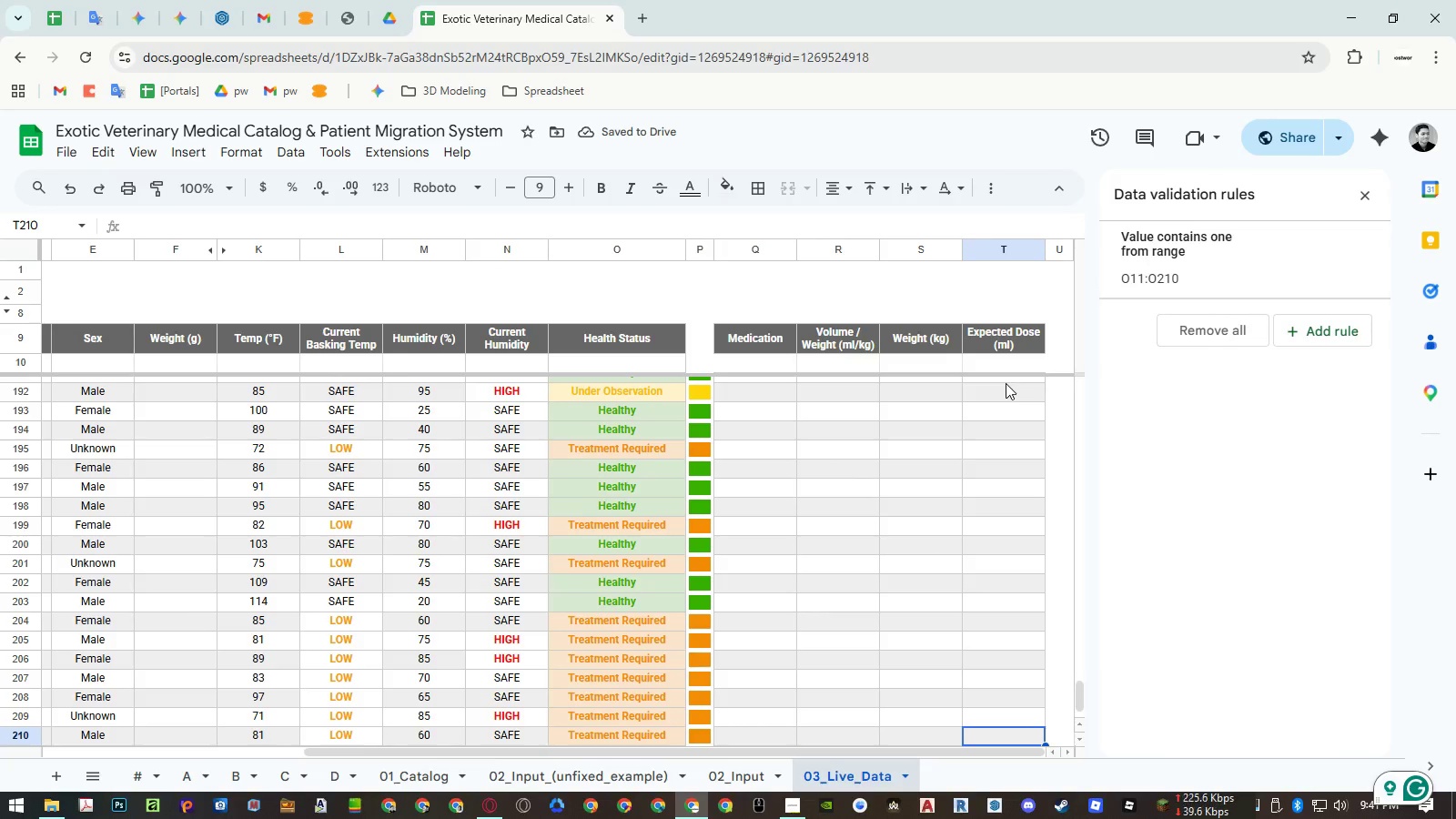 
hold_key(key=ShiftLeft, duration=0.55)
 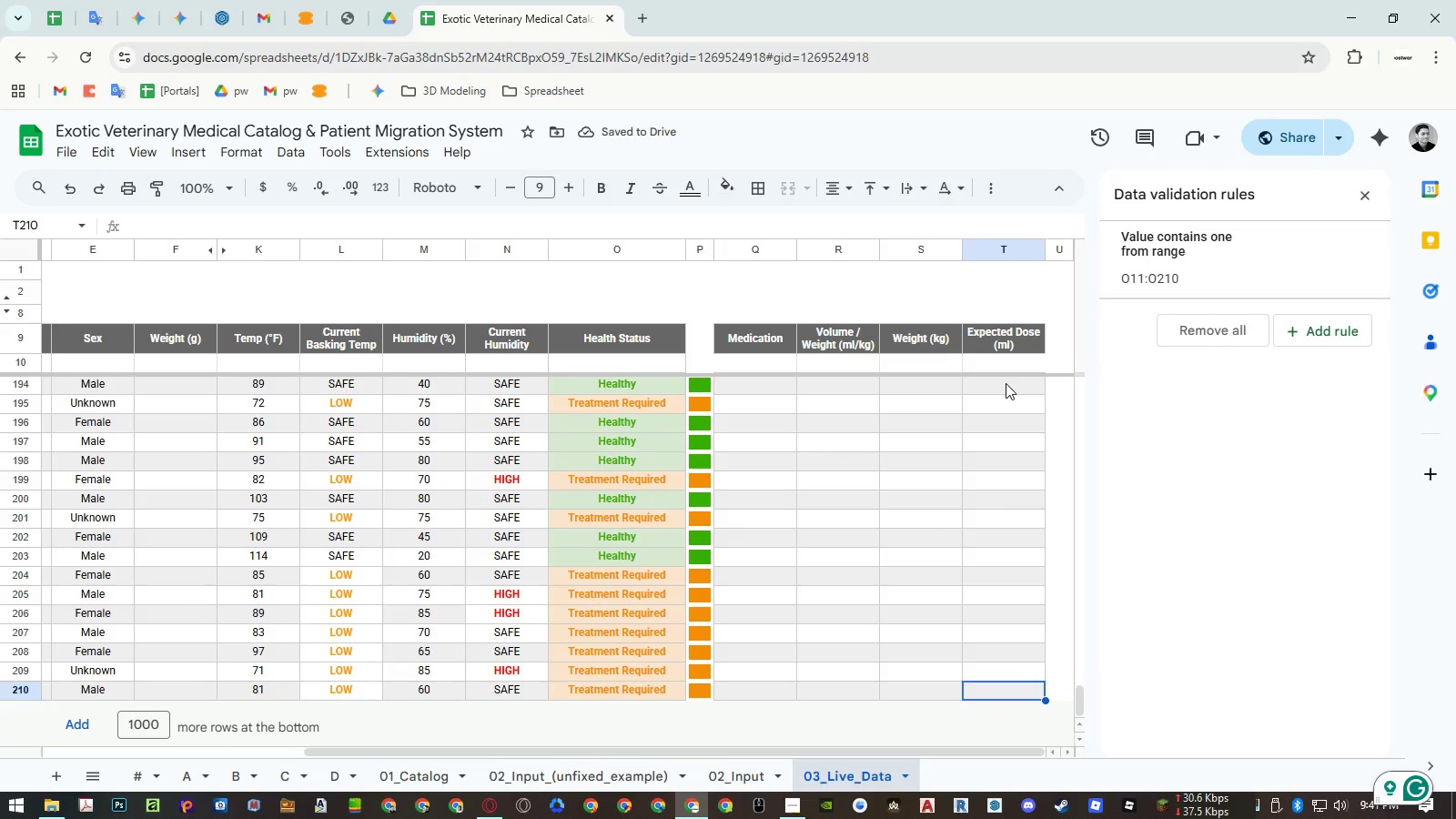 
key(Control+ArrowDown)
 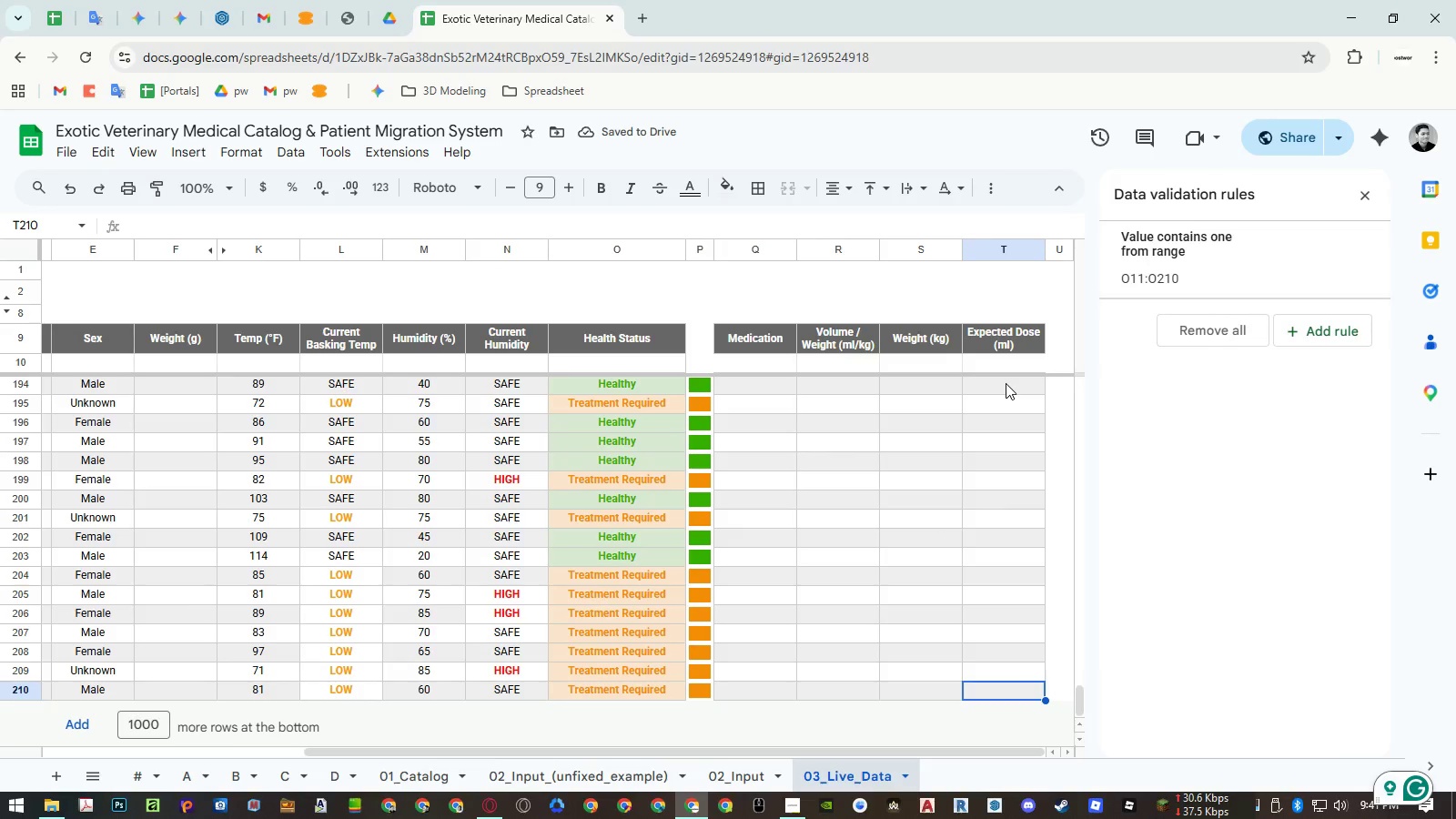 
key(Control+Shift+ArrowUp)
 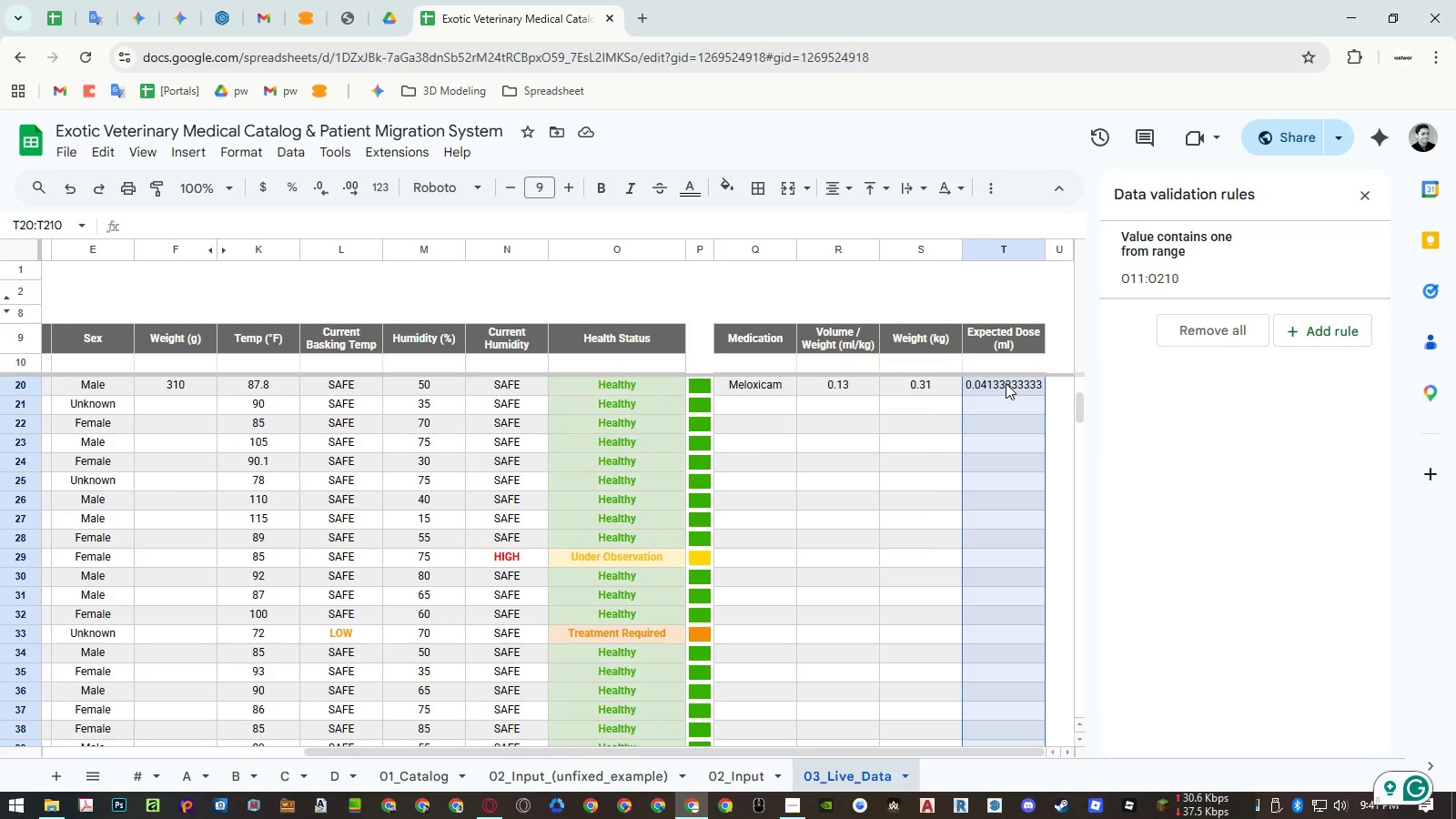 
key(Control+Shift+ArrowUp)
 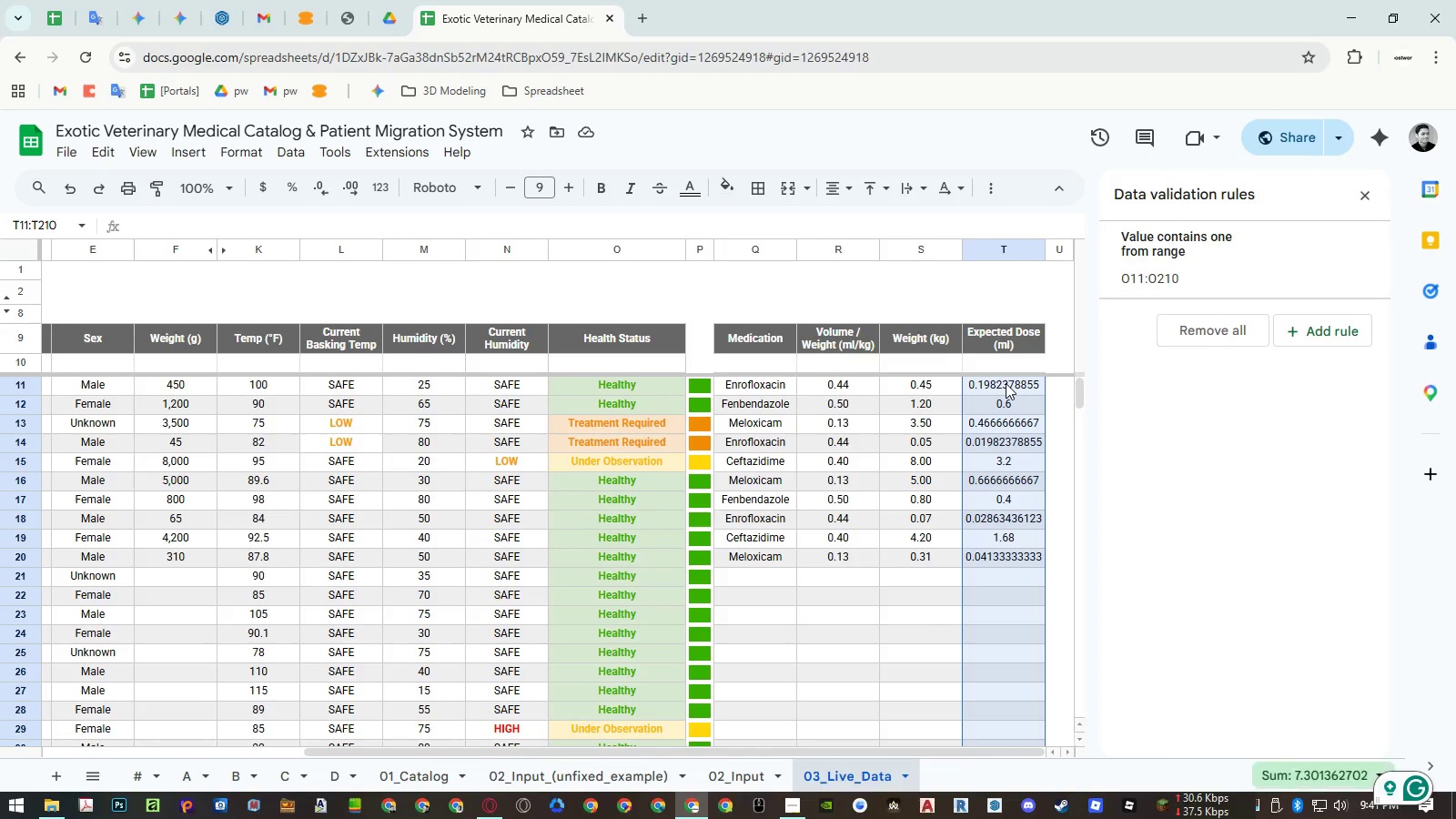 
key(Control+Shift+ArrowUp)
 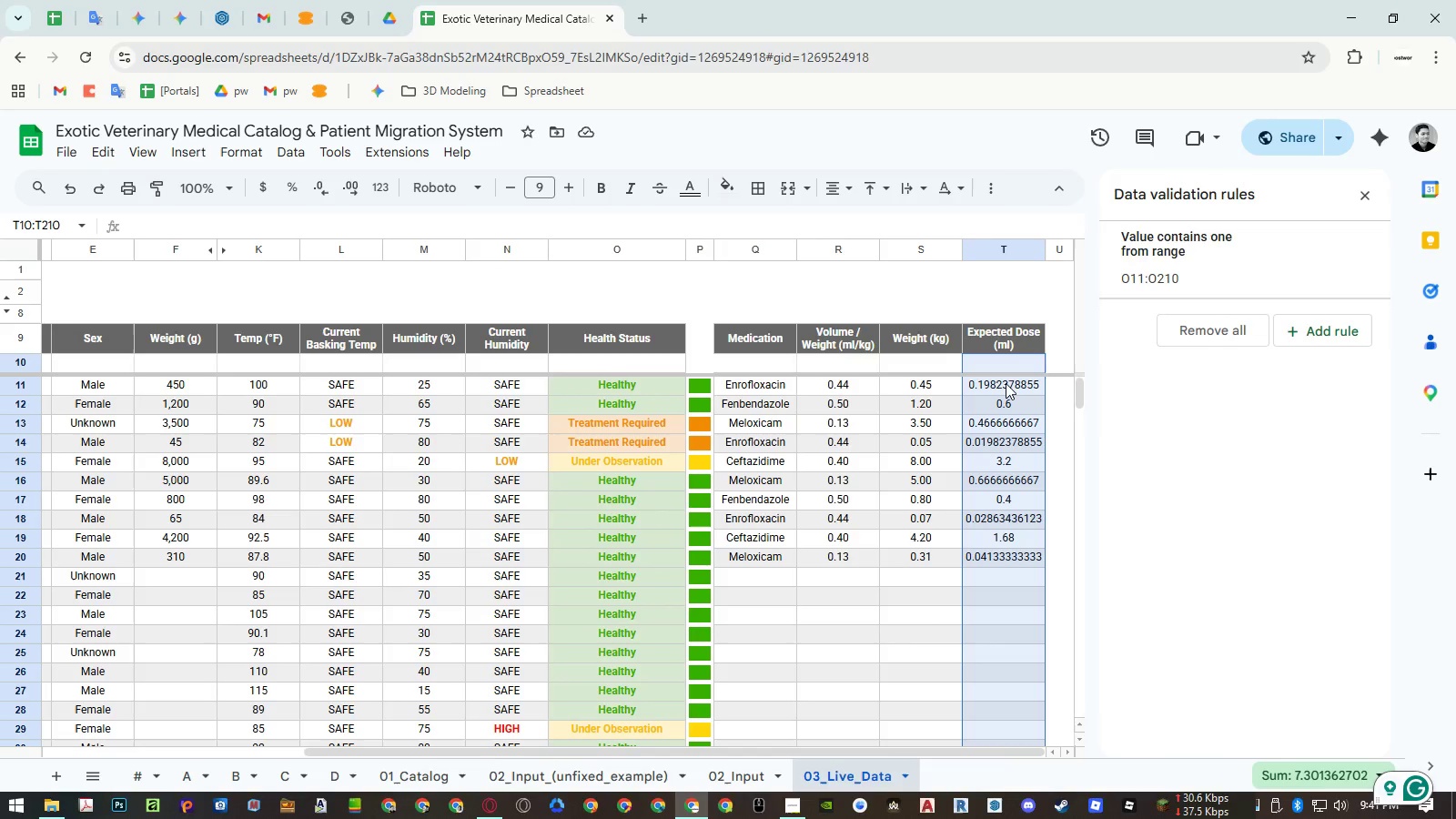 
key(Shift+ArrowDown)
 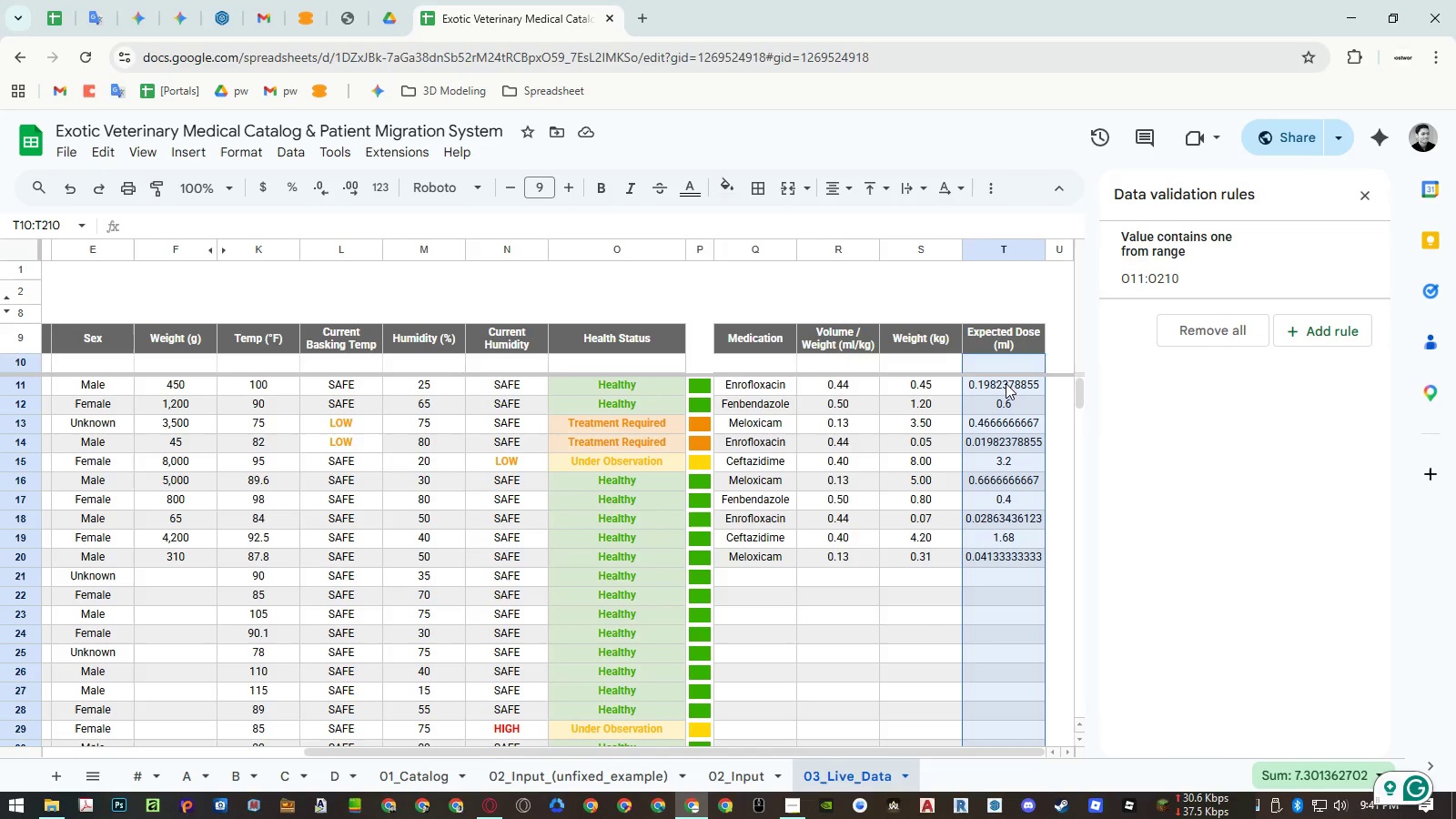 
key(Shift+ArrowDown)
 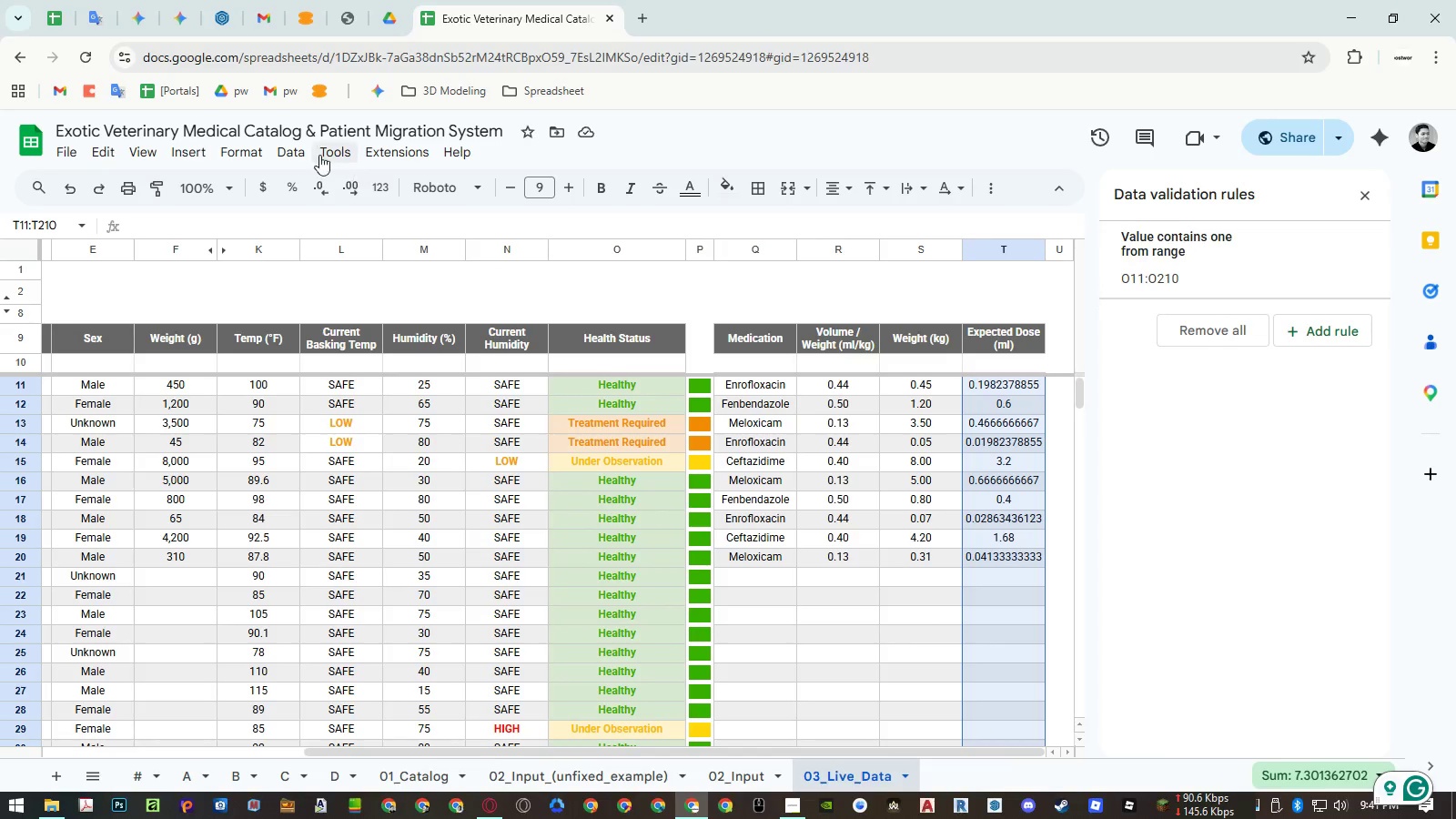 
left_click([261, 155])
 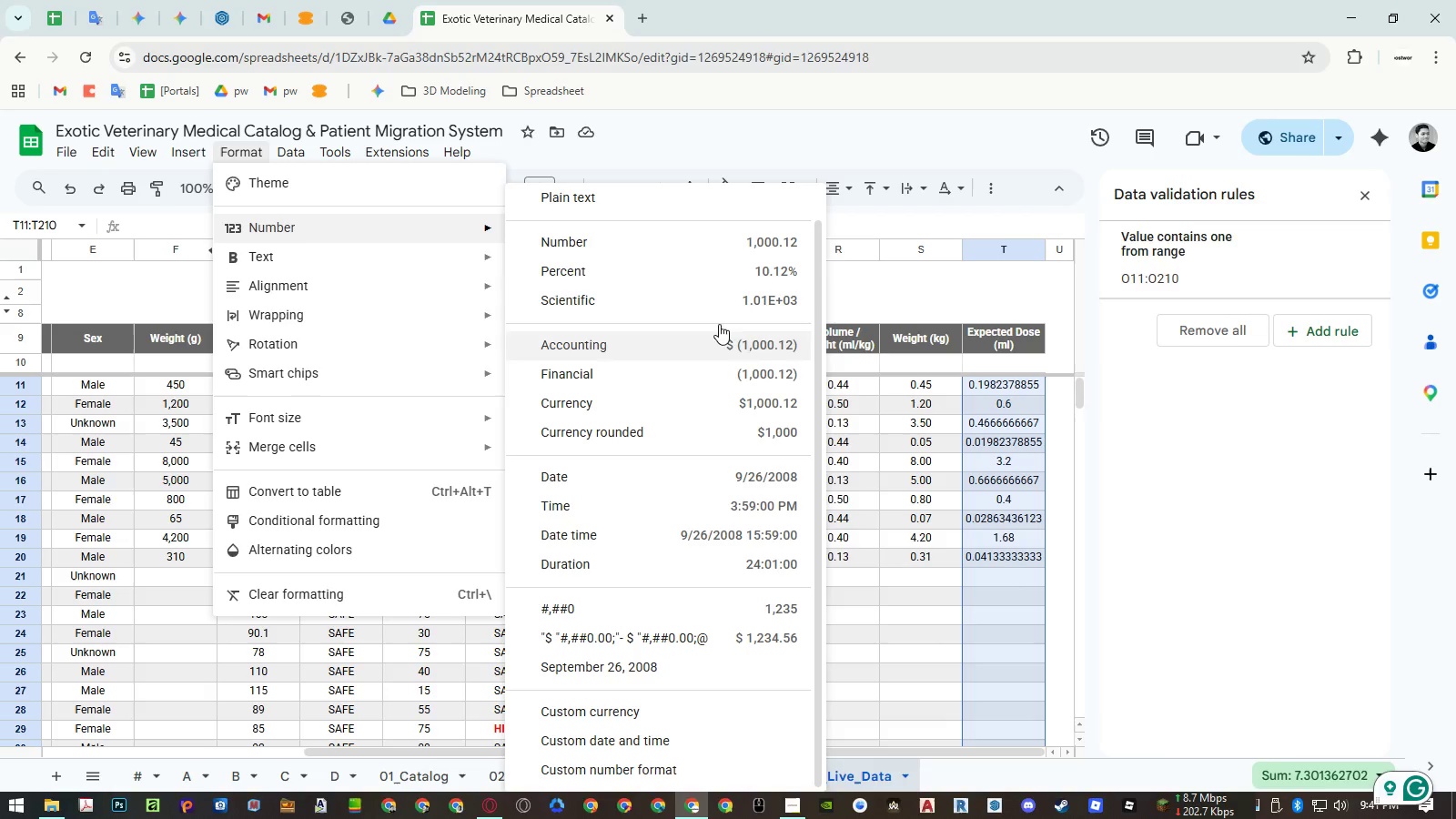 
left_click([713, 247])
 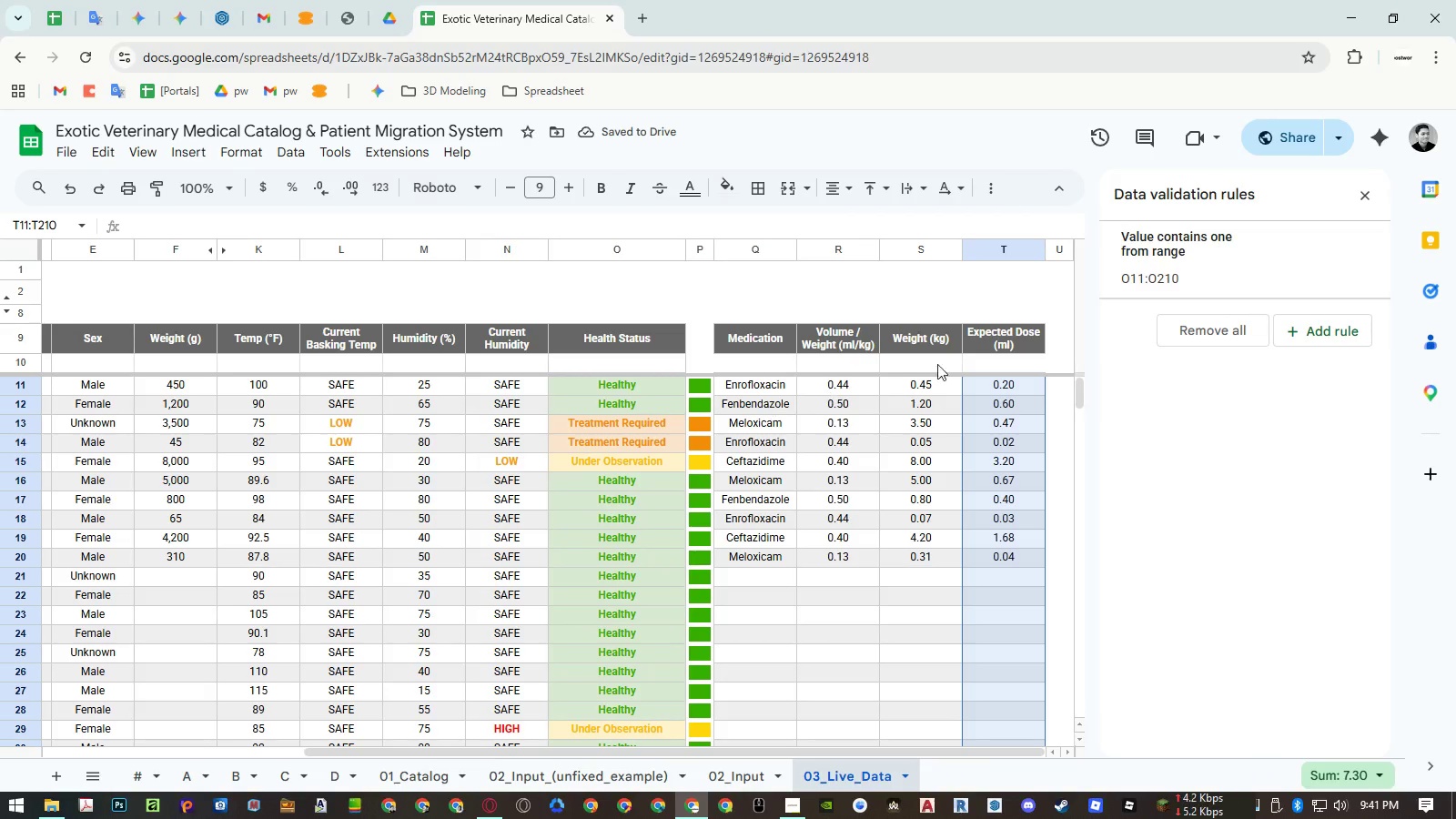 
double_click([996, 365])
 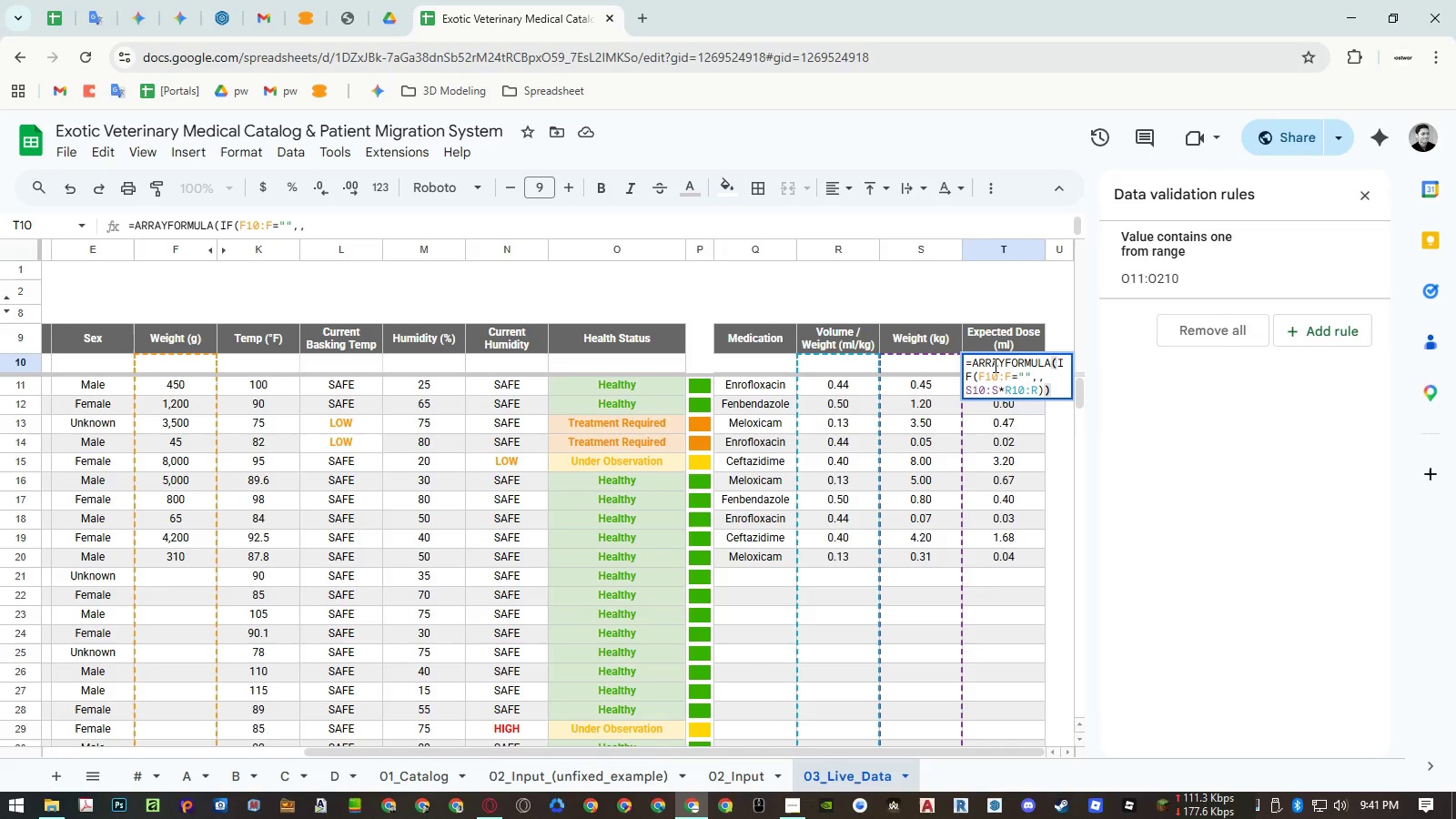 
key(Escape)
 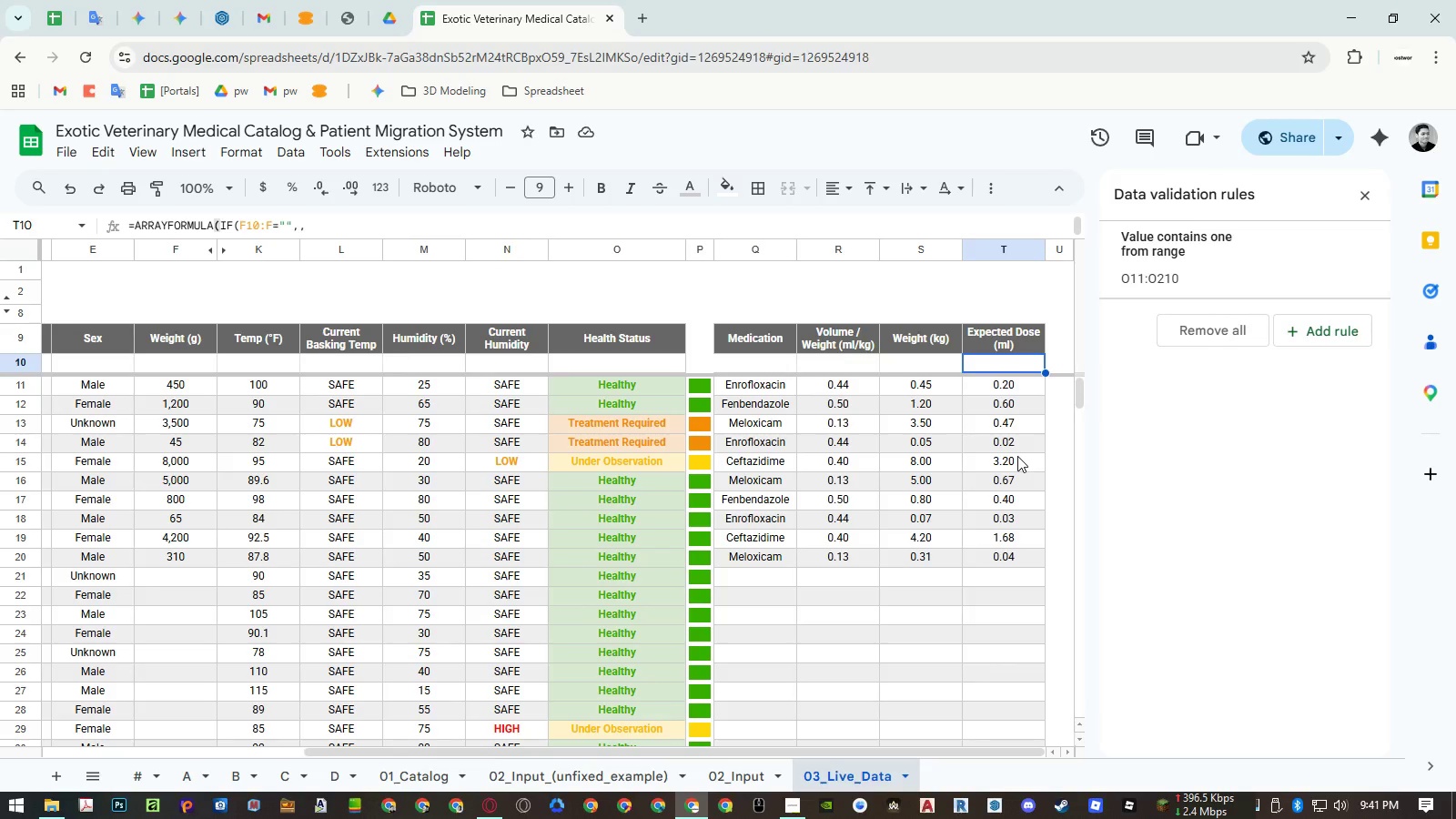 
wait(6.34)
 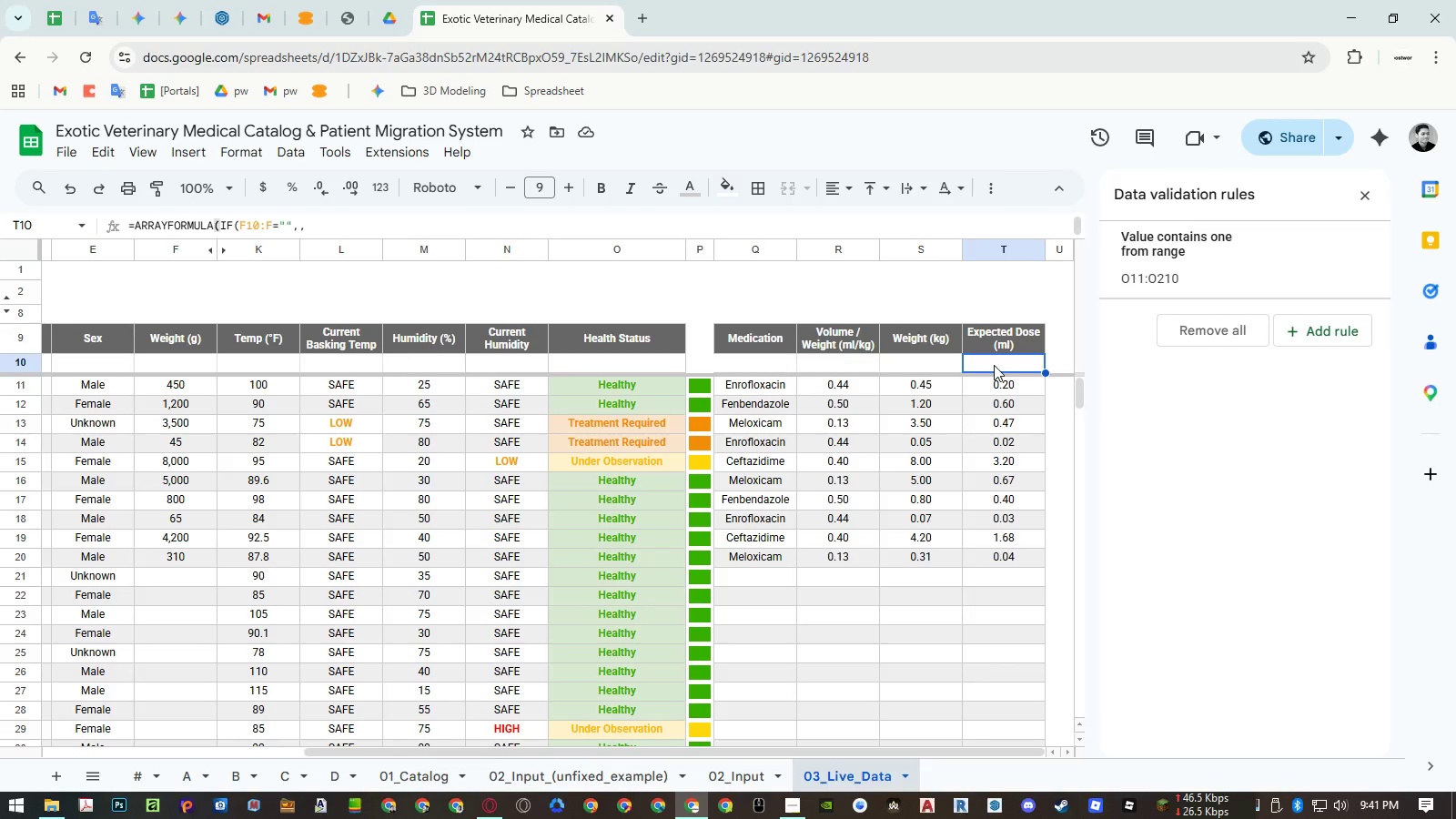 
scroll: coordinate [1021, 460], scroll_direction: up, amount: 10.0
 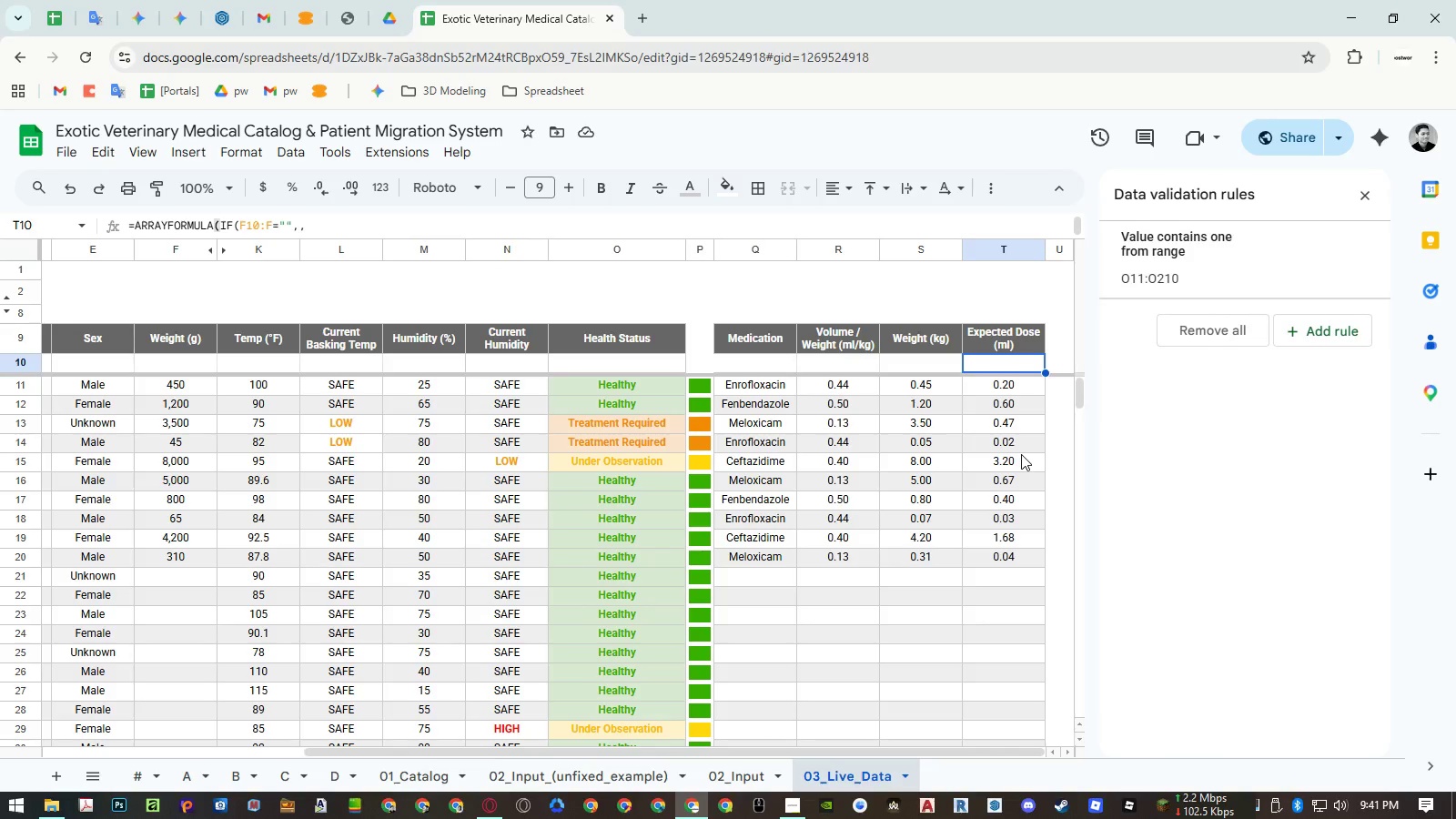 
wait(8.97)
 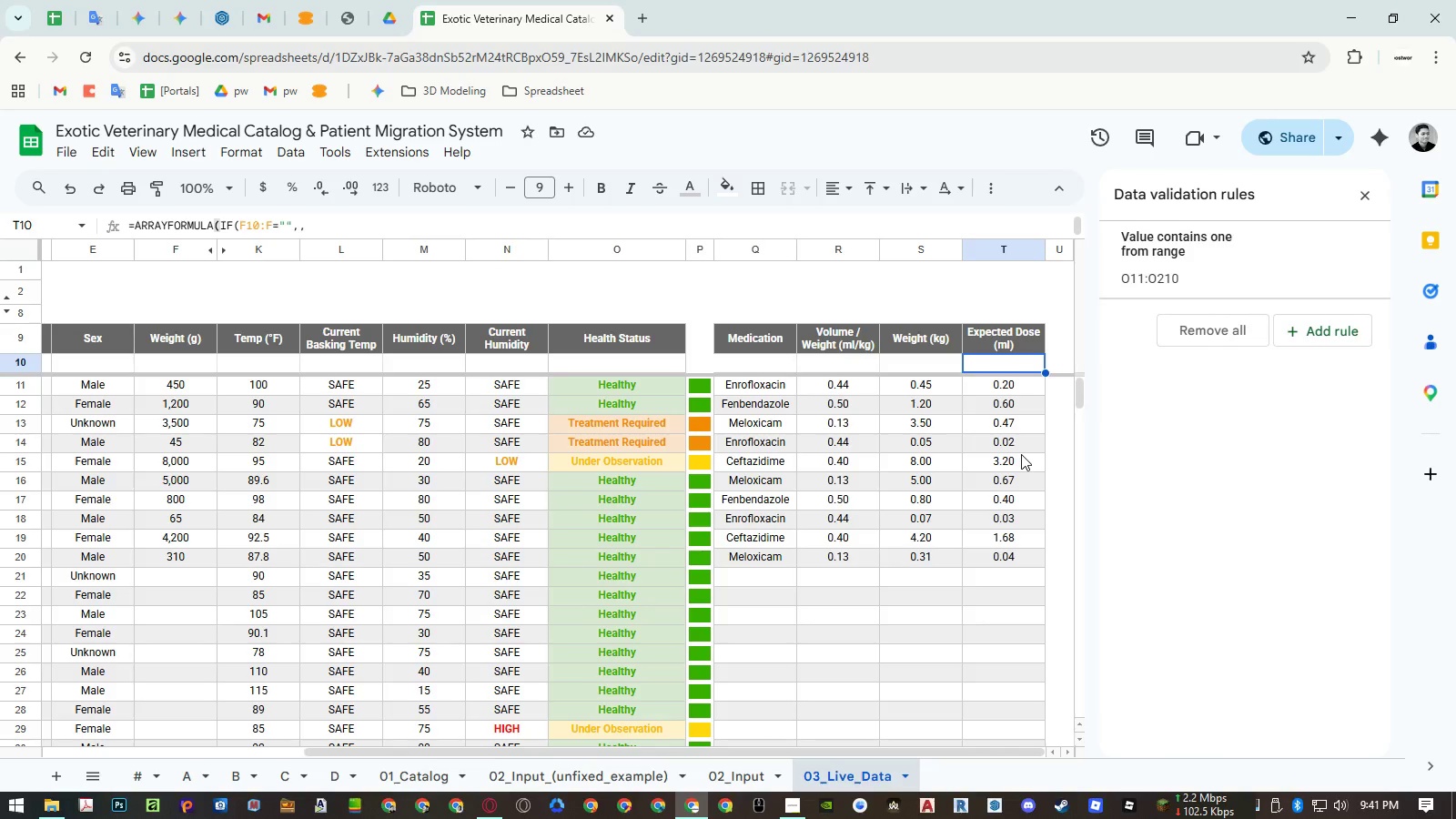 
left_click_drag(start_coordinate=[903, 253], to_coordinate=[851, 251])
 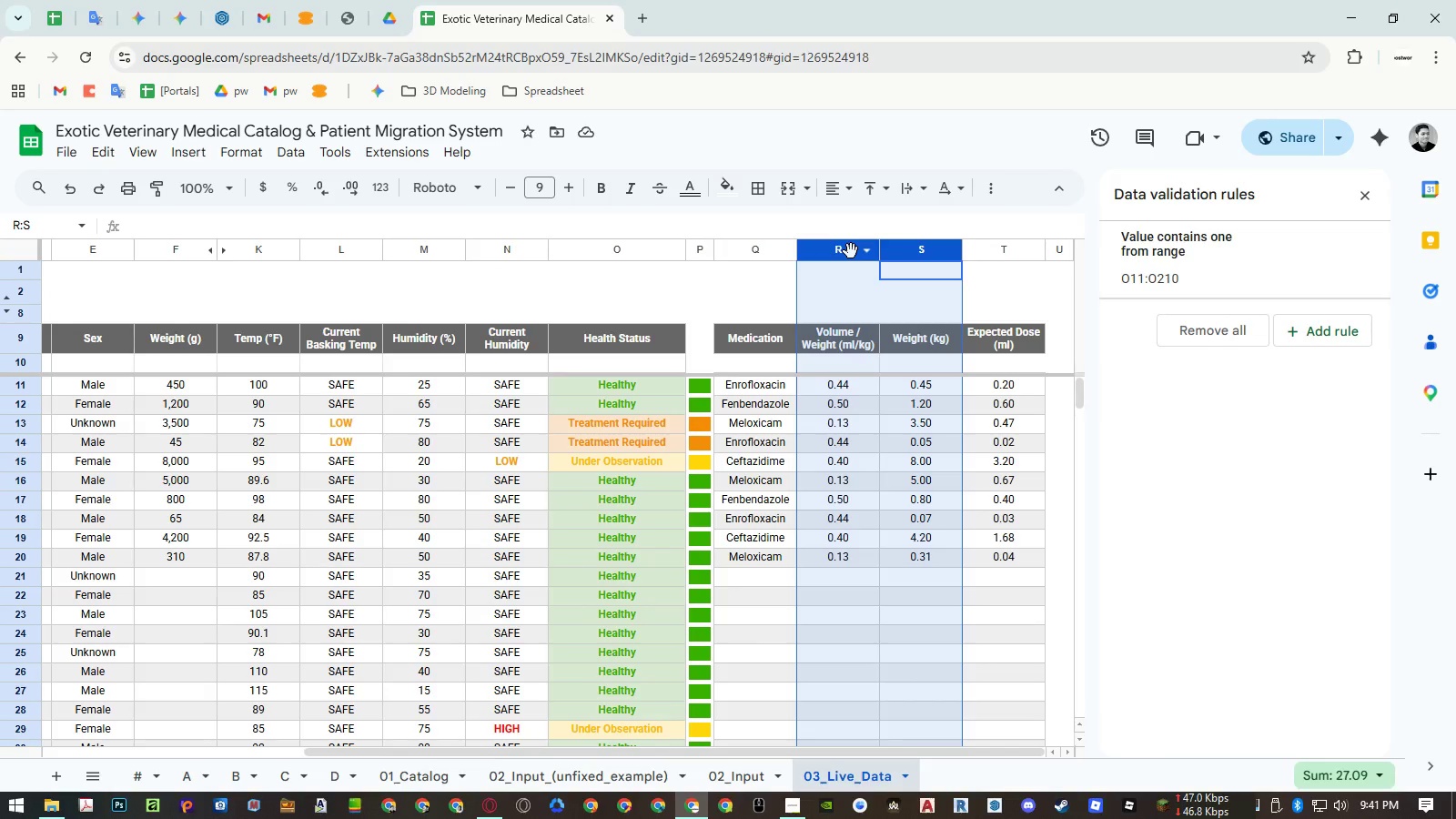 
right_click([851, 251])
 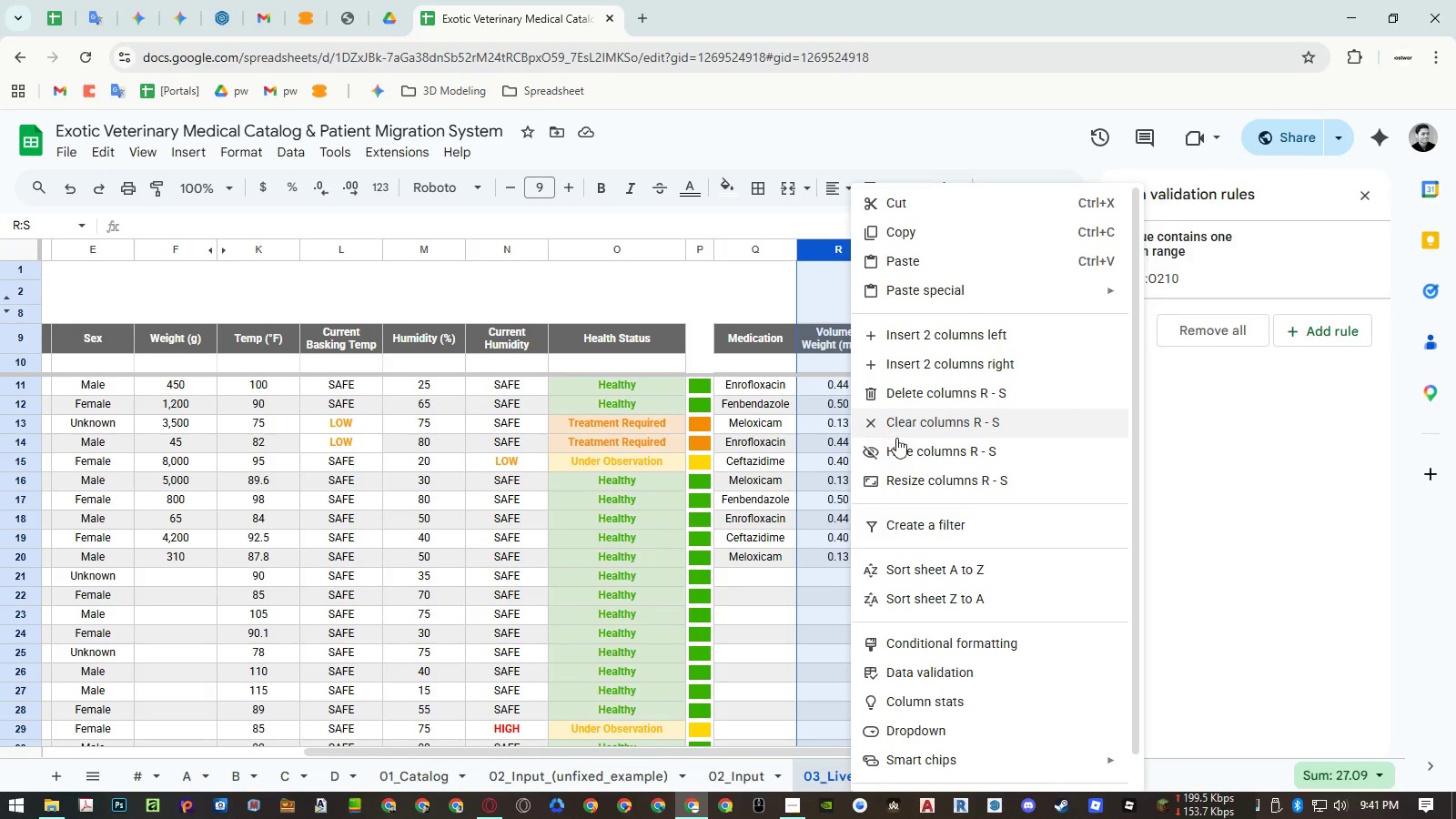 
left_click([896, 445])
 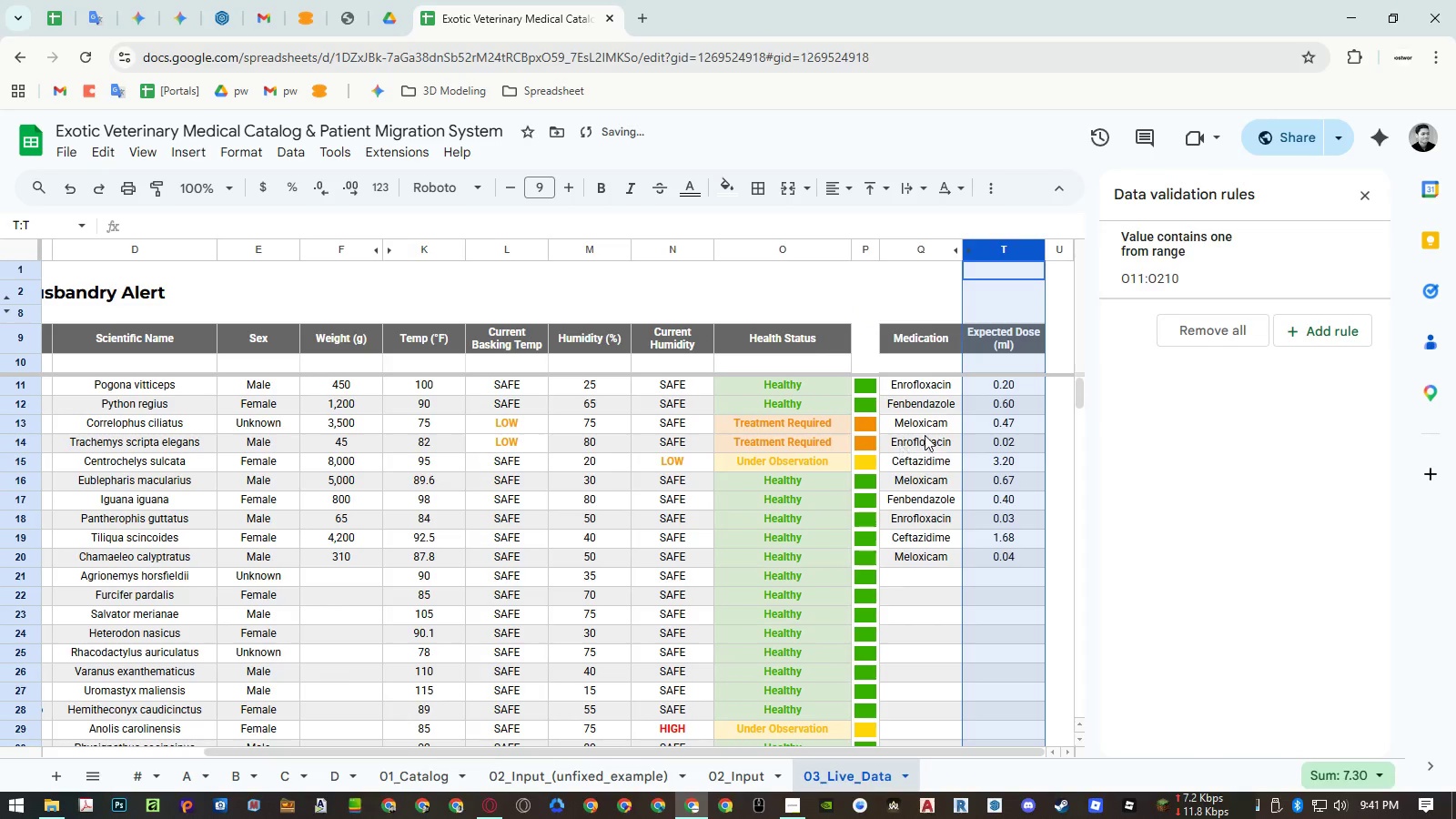 
left_click([928, 433])
 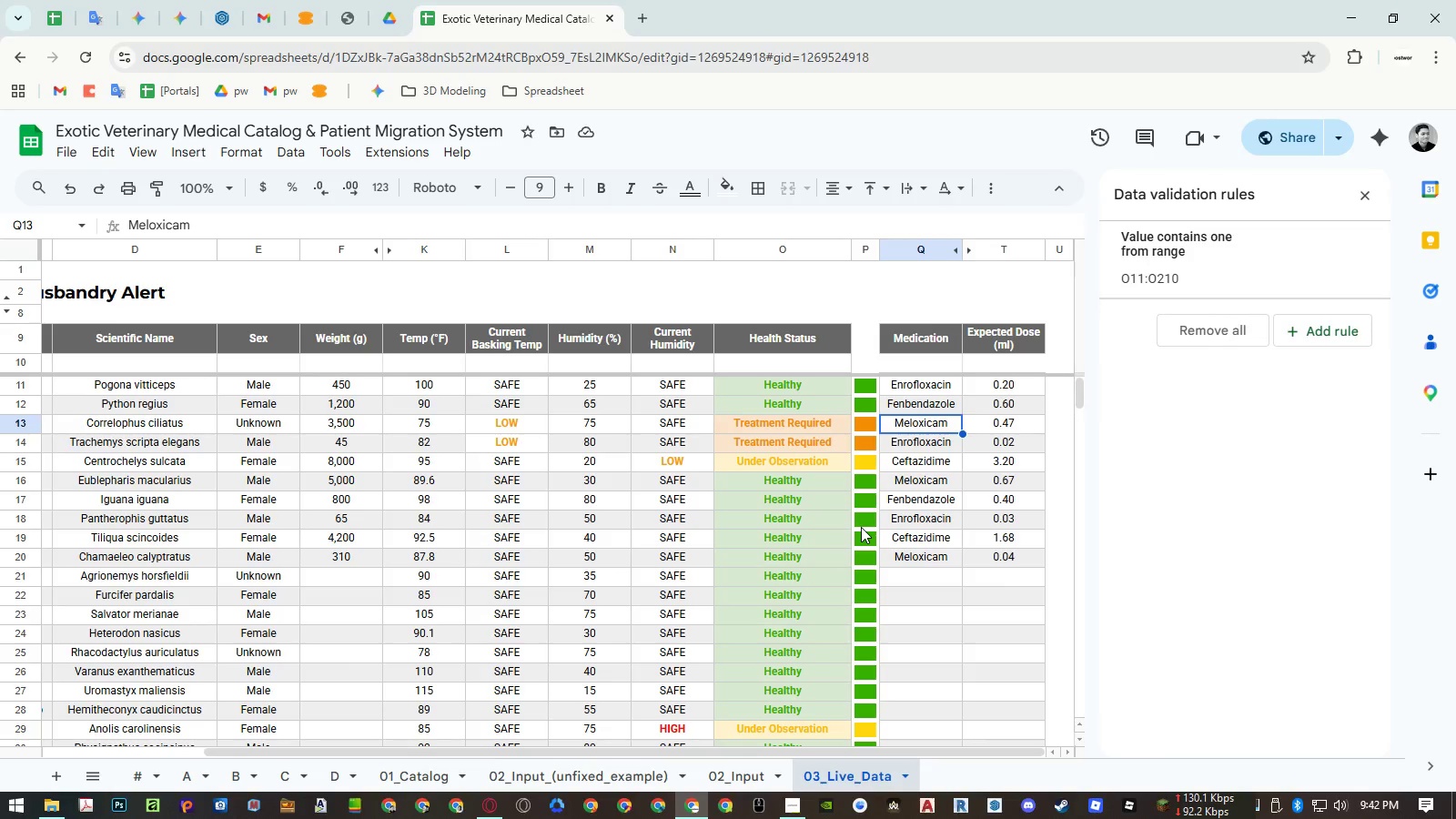 
wait(7.2)
 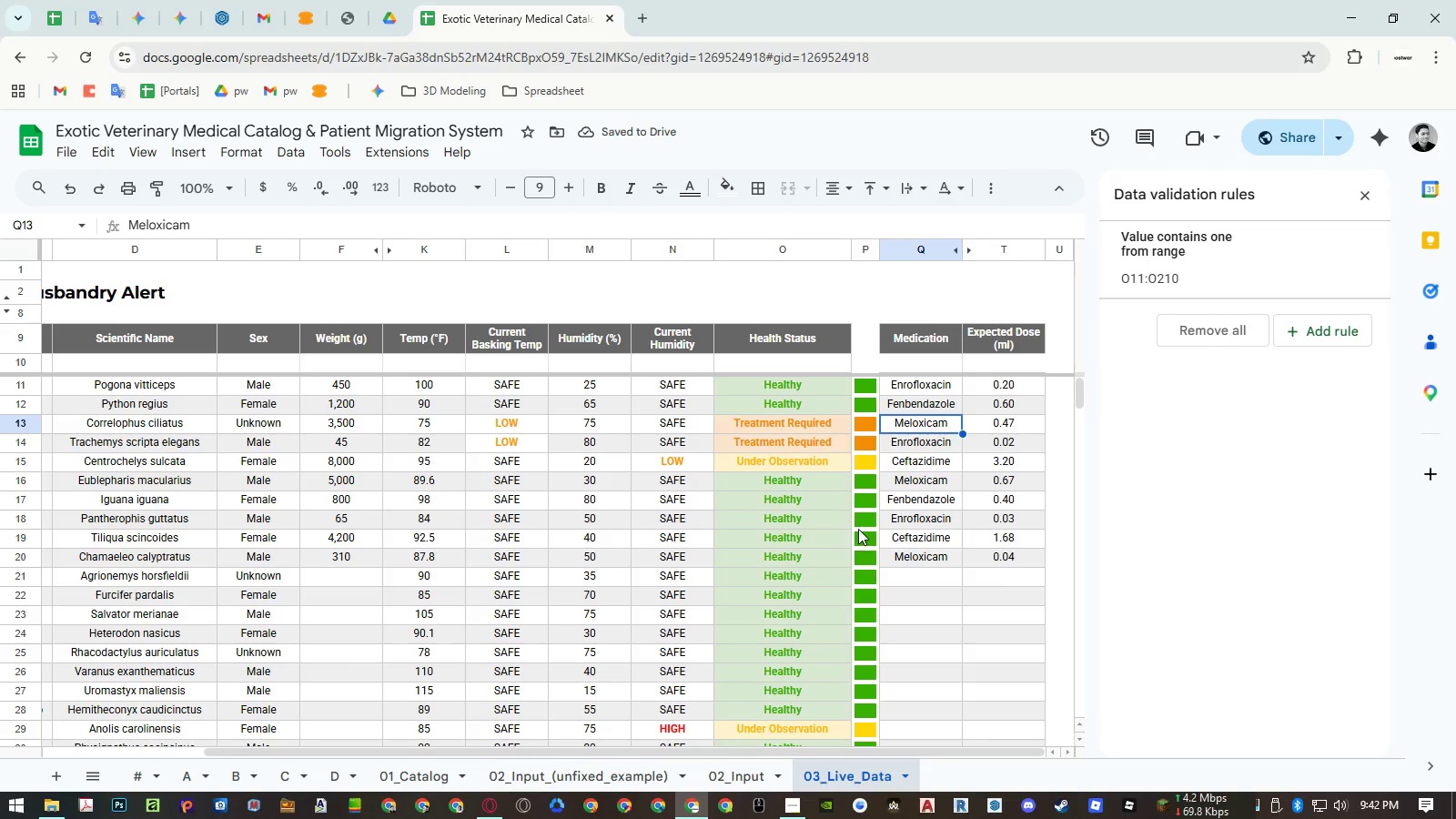 
key(Control+P)
 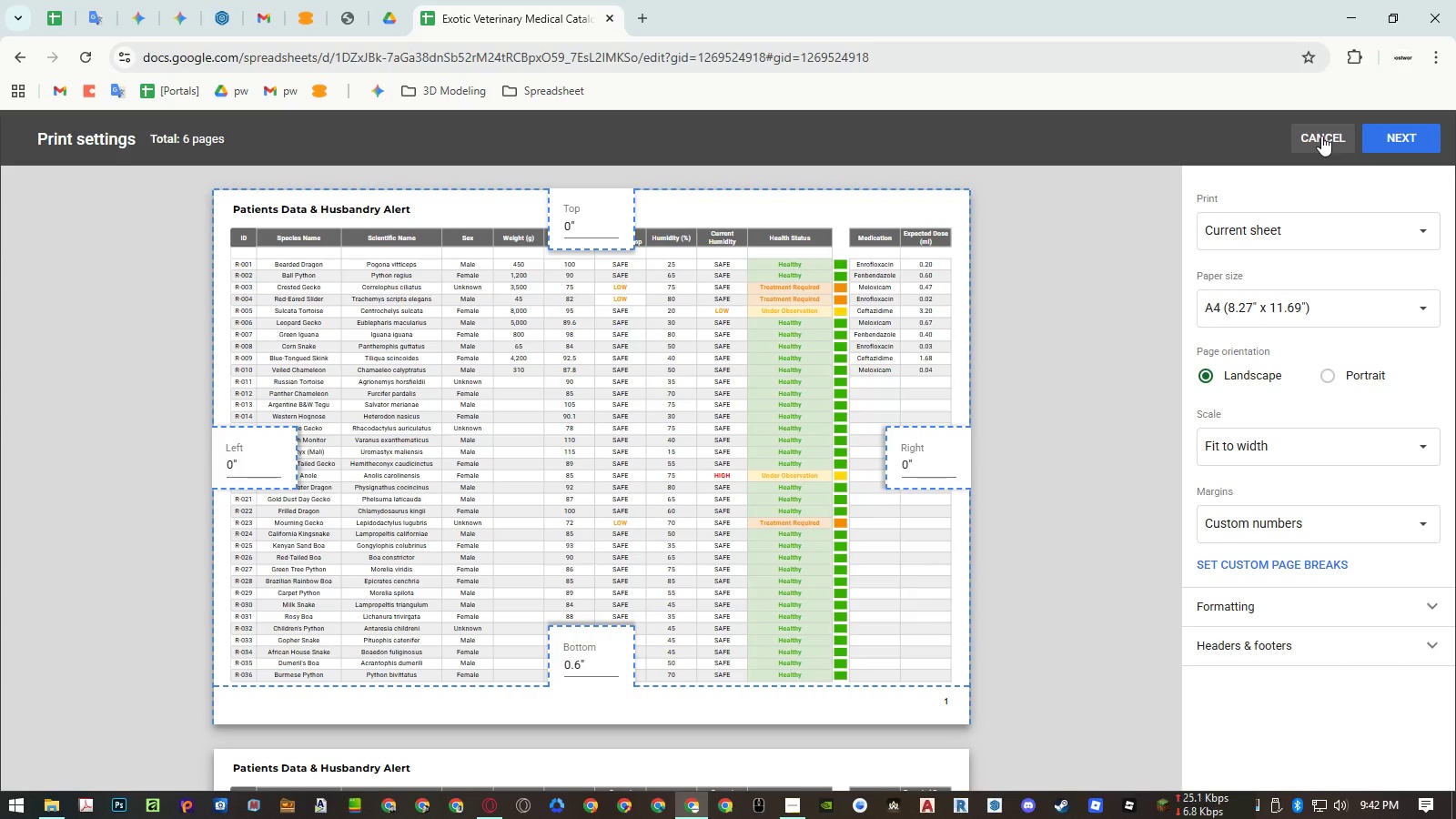 
wait(19.23)
 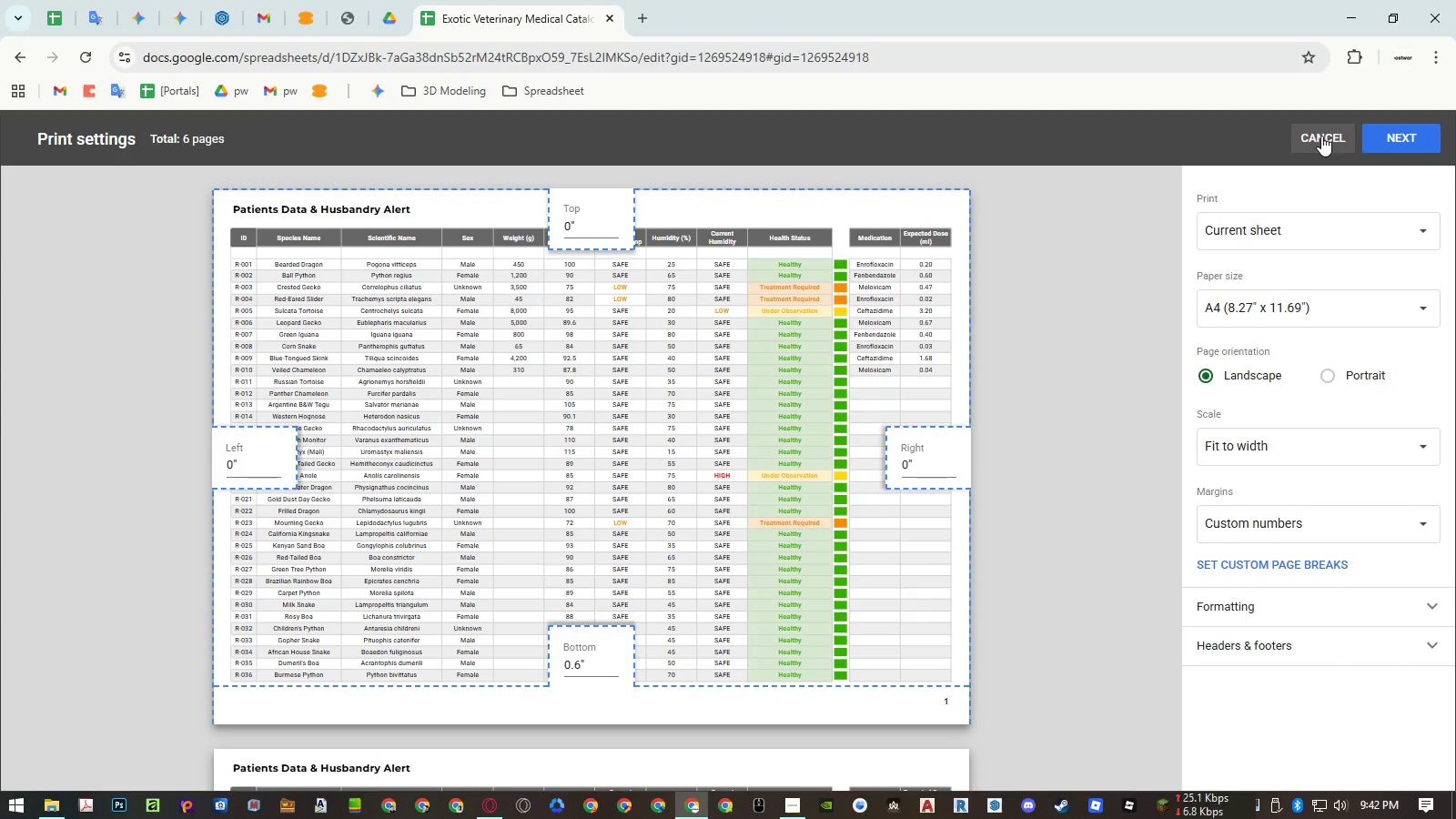 
left_click([1321, 136])
 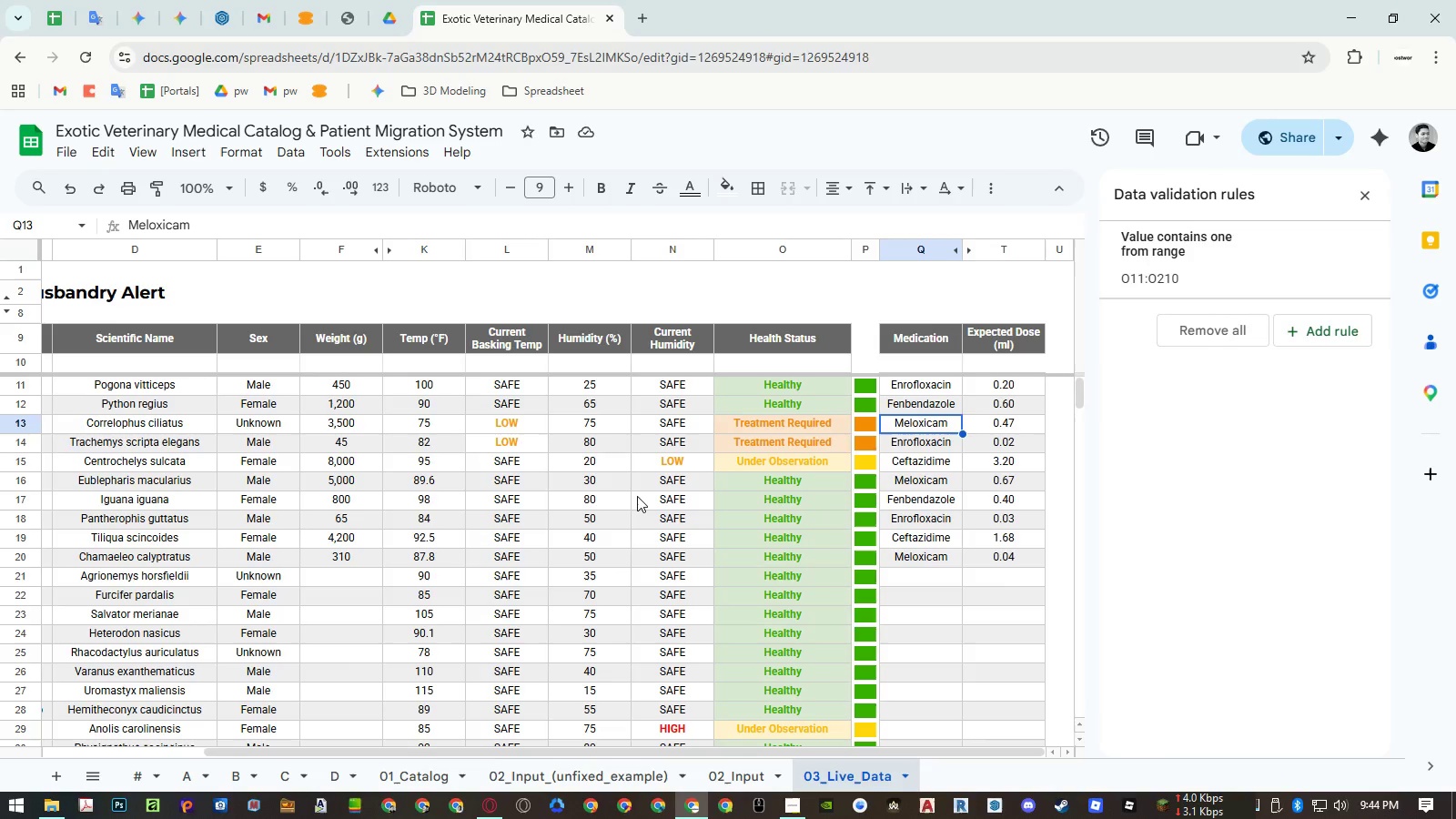 
wait(158.62)
 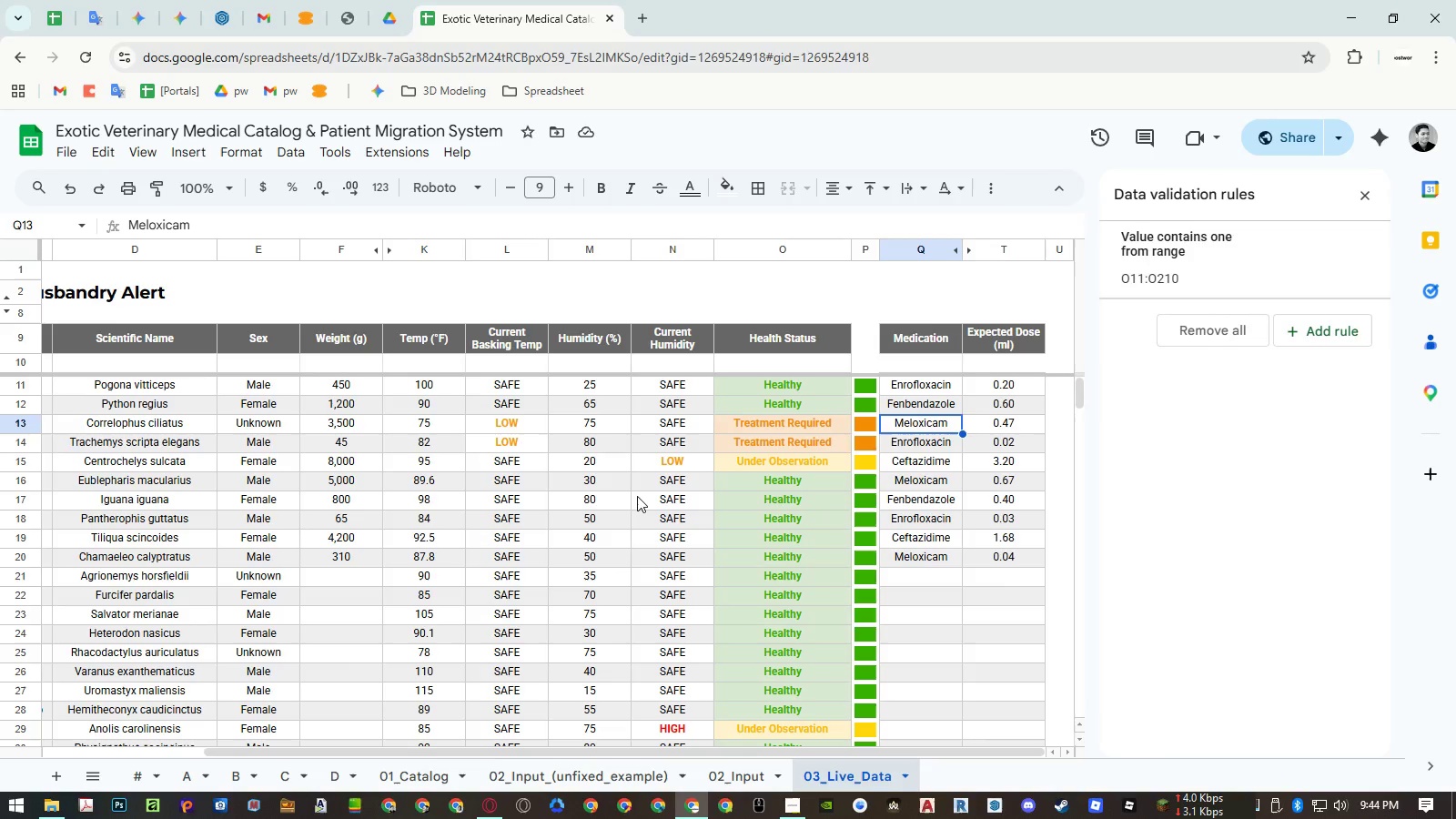 
left_click([389, 248])
 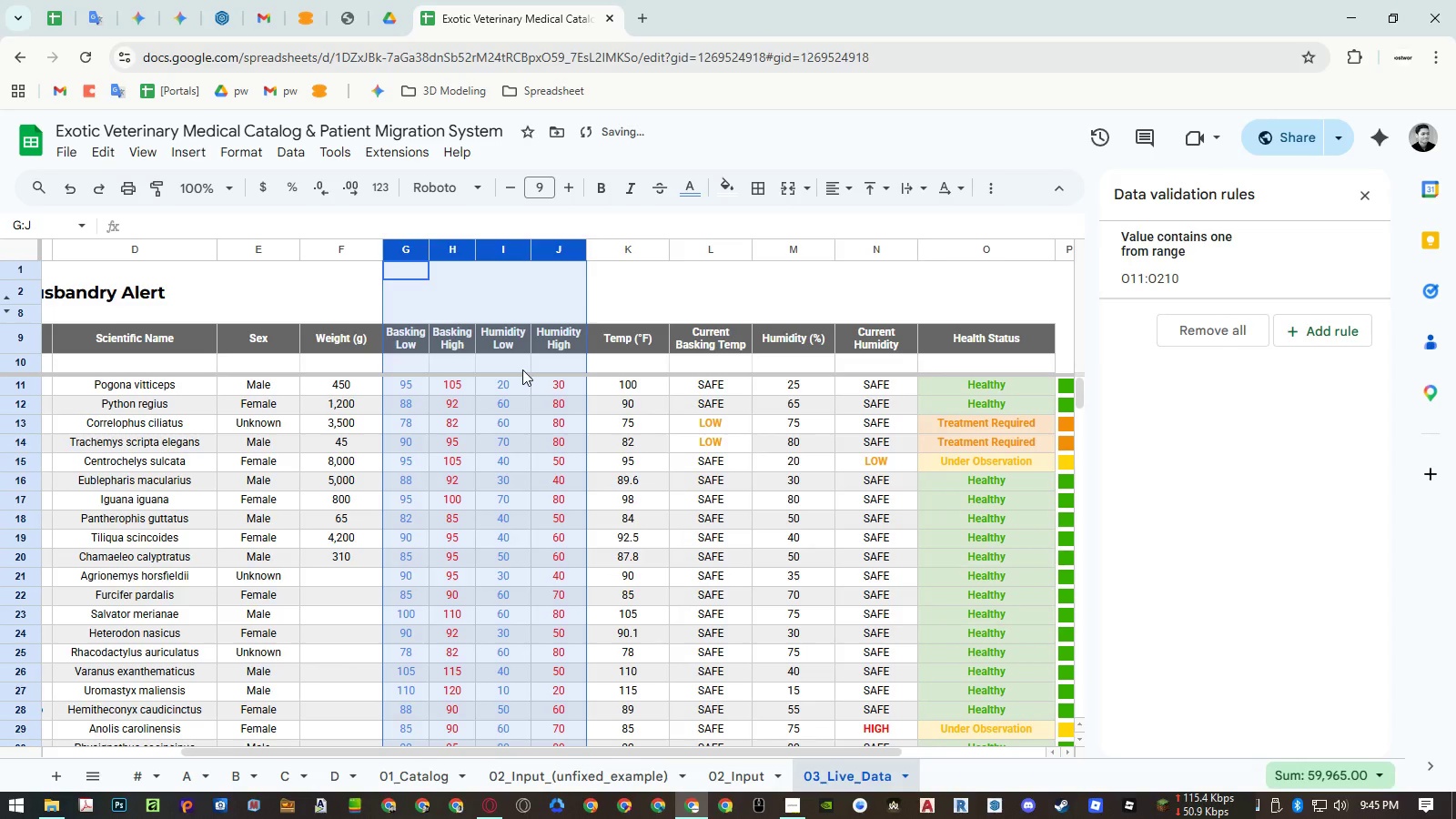 
key(Control+Z)
 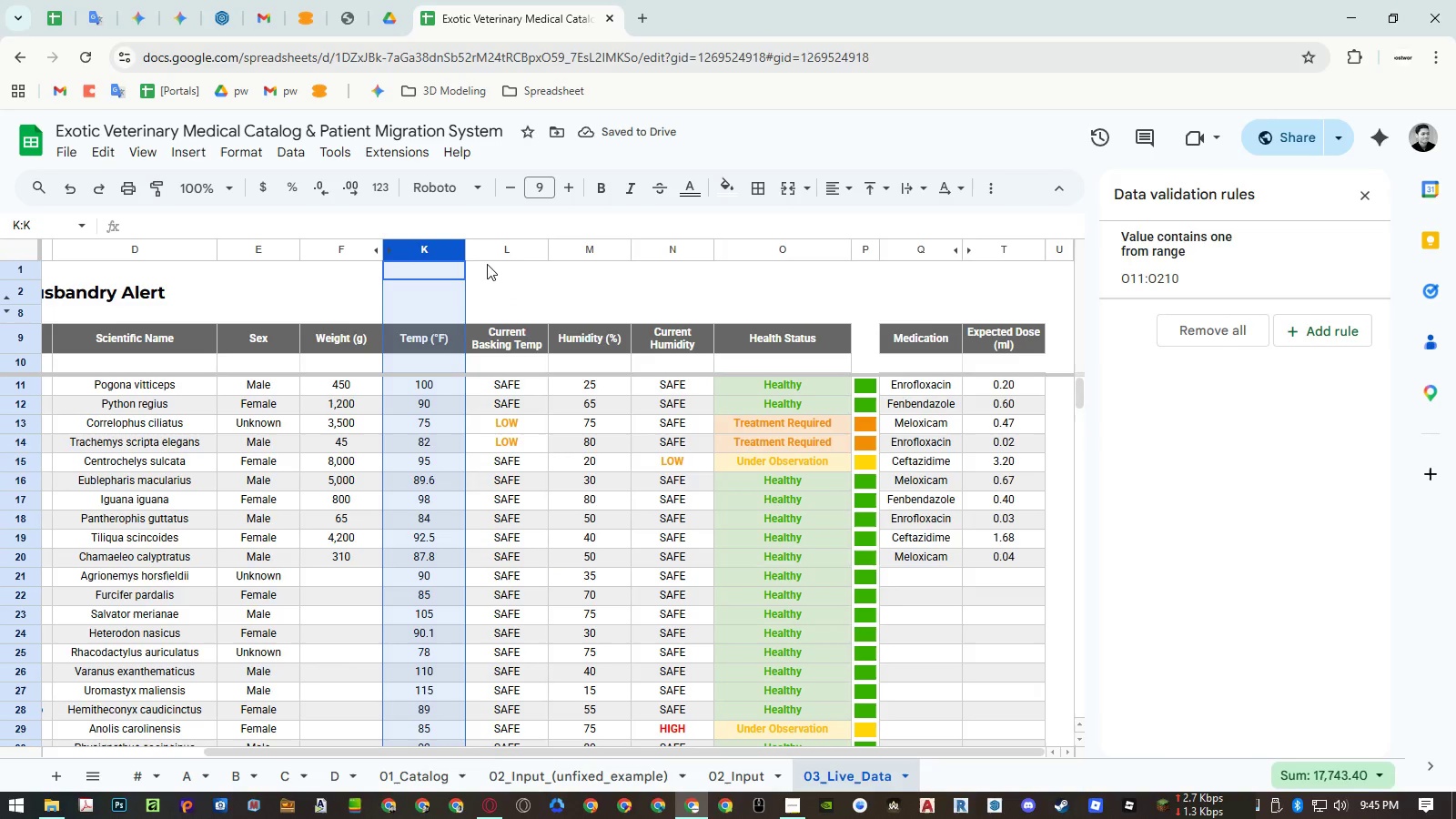 
left_click([492, 246])
 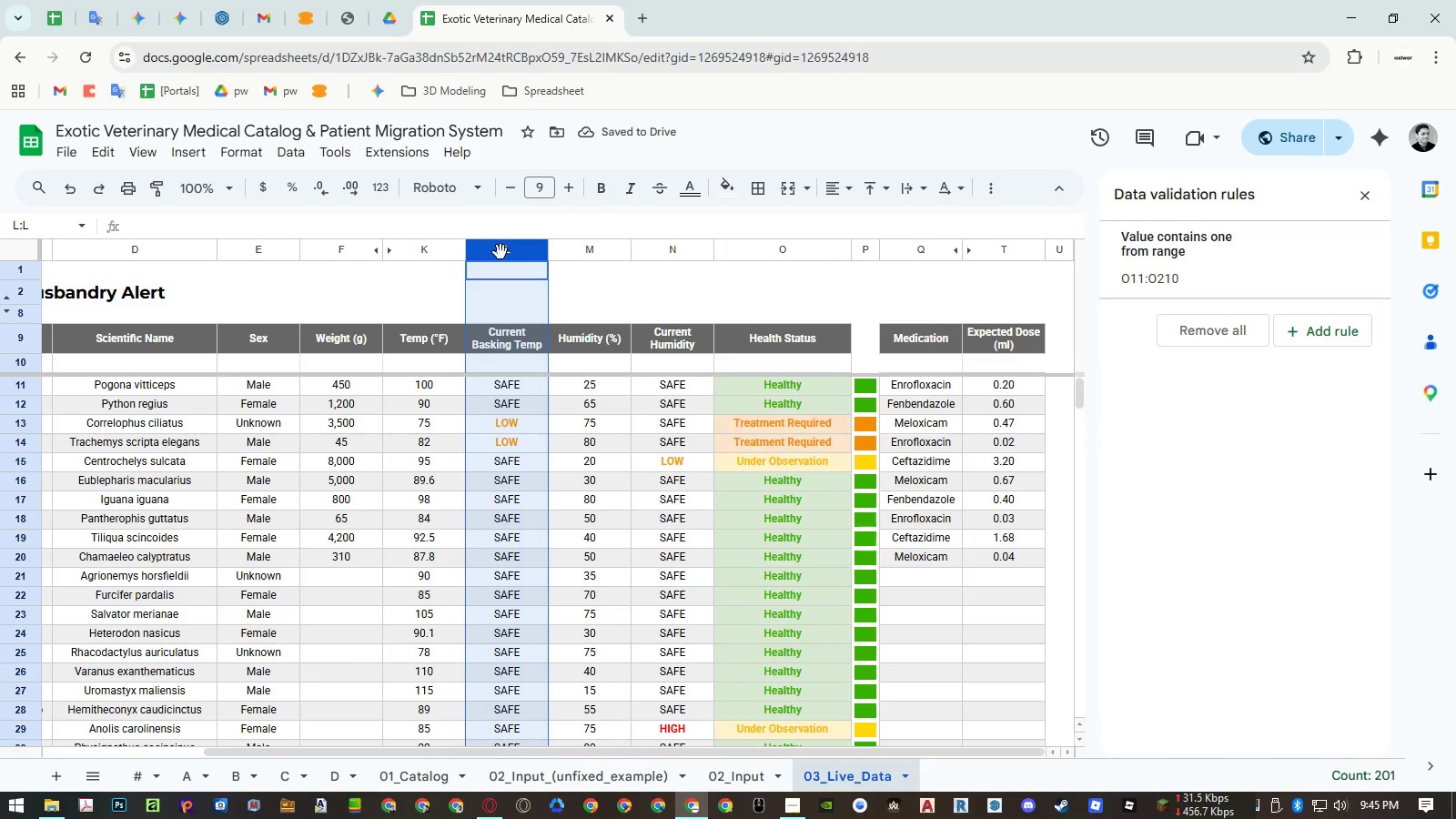 
left_click_drag(start_coordinate=[500, 251], to_coordinate=[567, 250])
 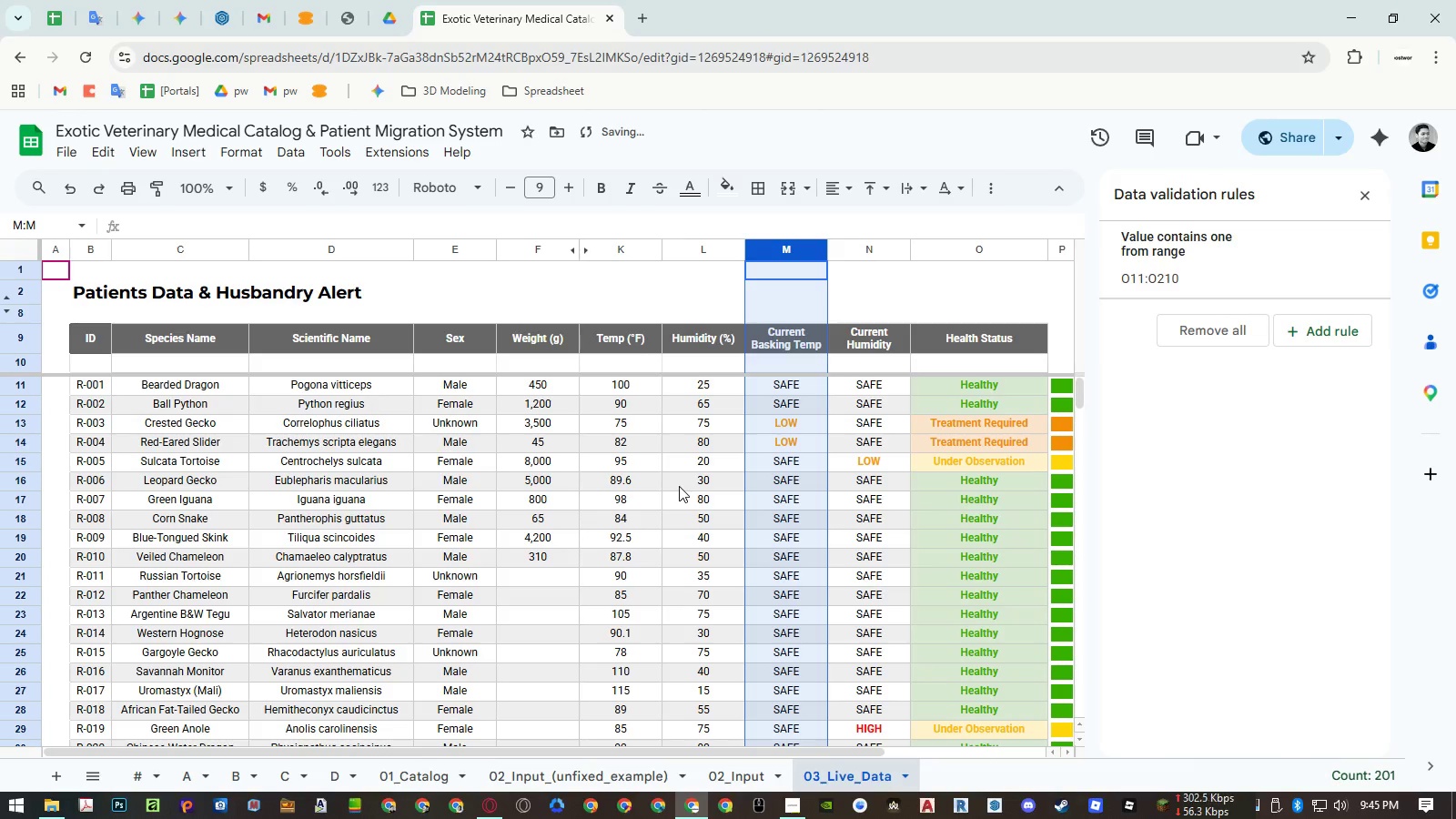 
left_click([679, 486])
 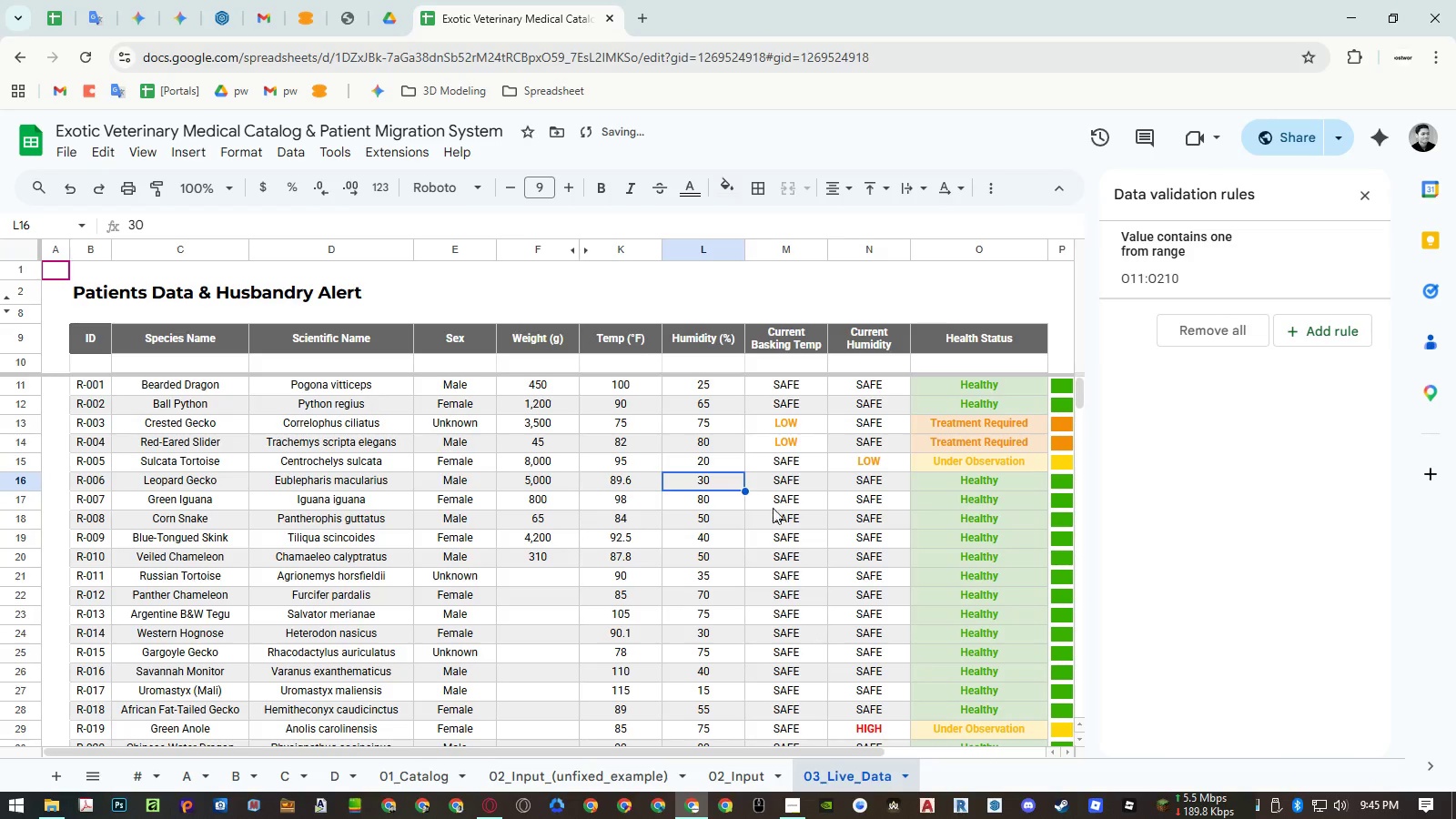 
scroll: coordinate [886, 538], scroll_direction: up, amount: 12.0
 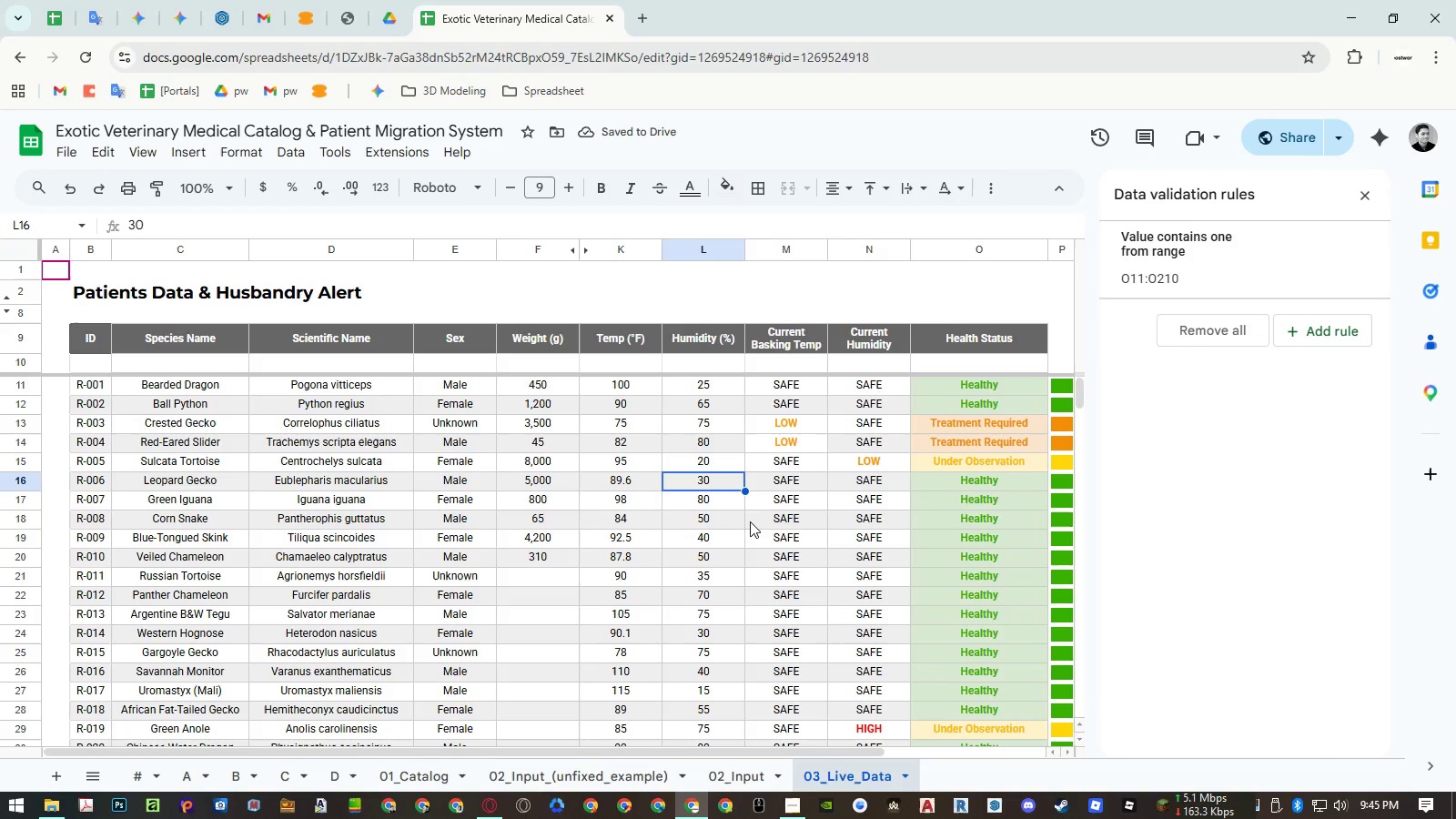 
hold_key(key=ShiftLeft, duration=1.31)
 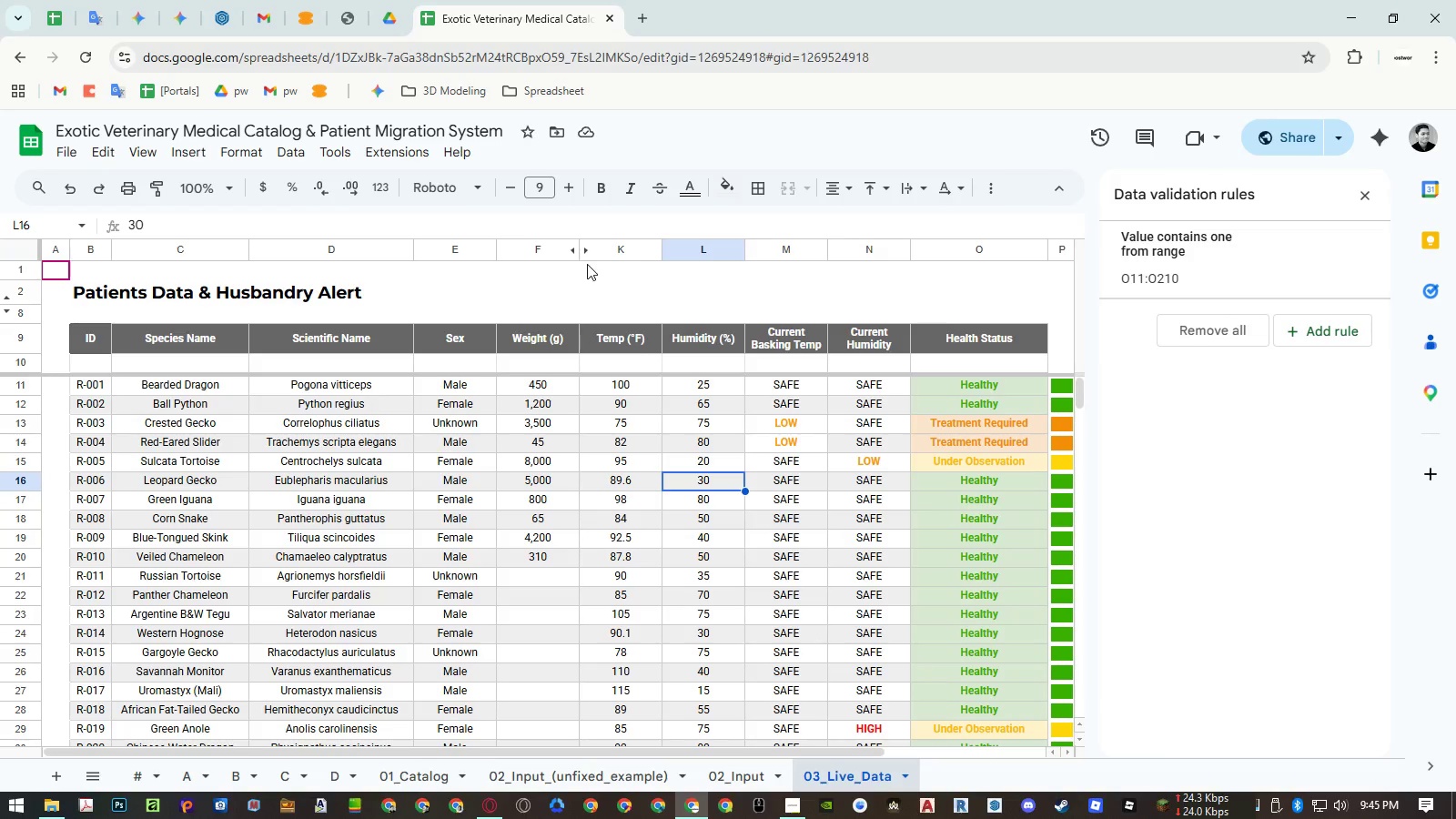 
hold_key(key=ShiftLeft, duration=3.28)
left_click([587, 253])
 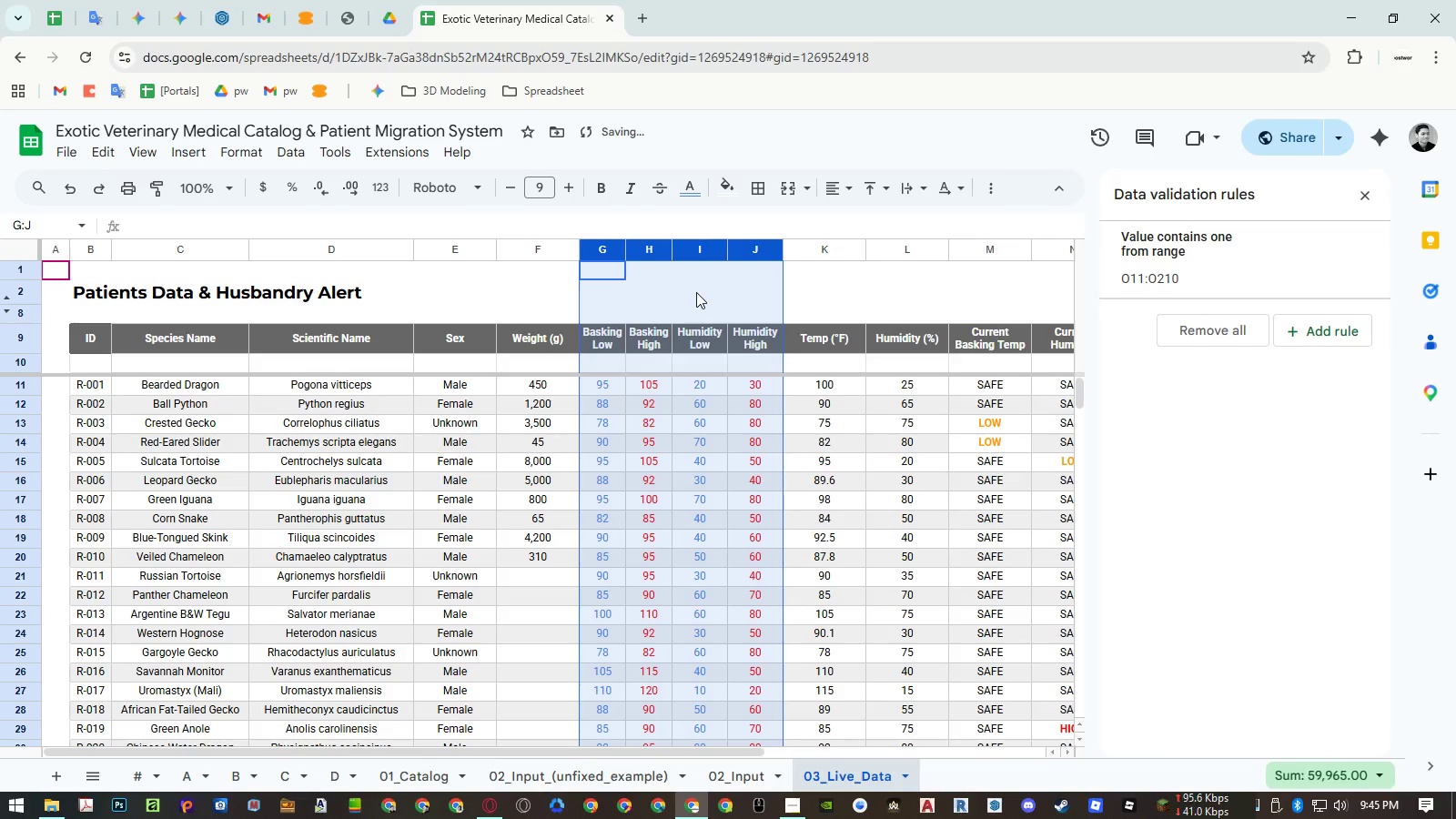 
key(Control+ControlLeft)
 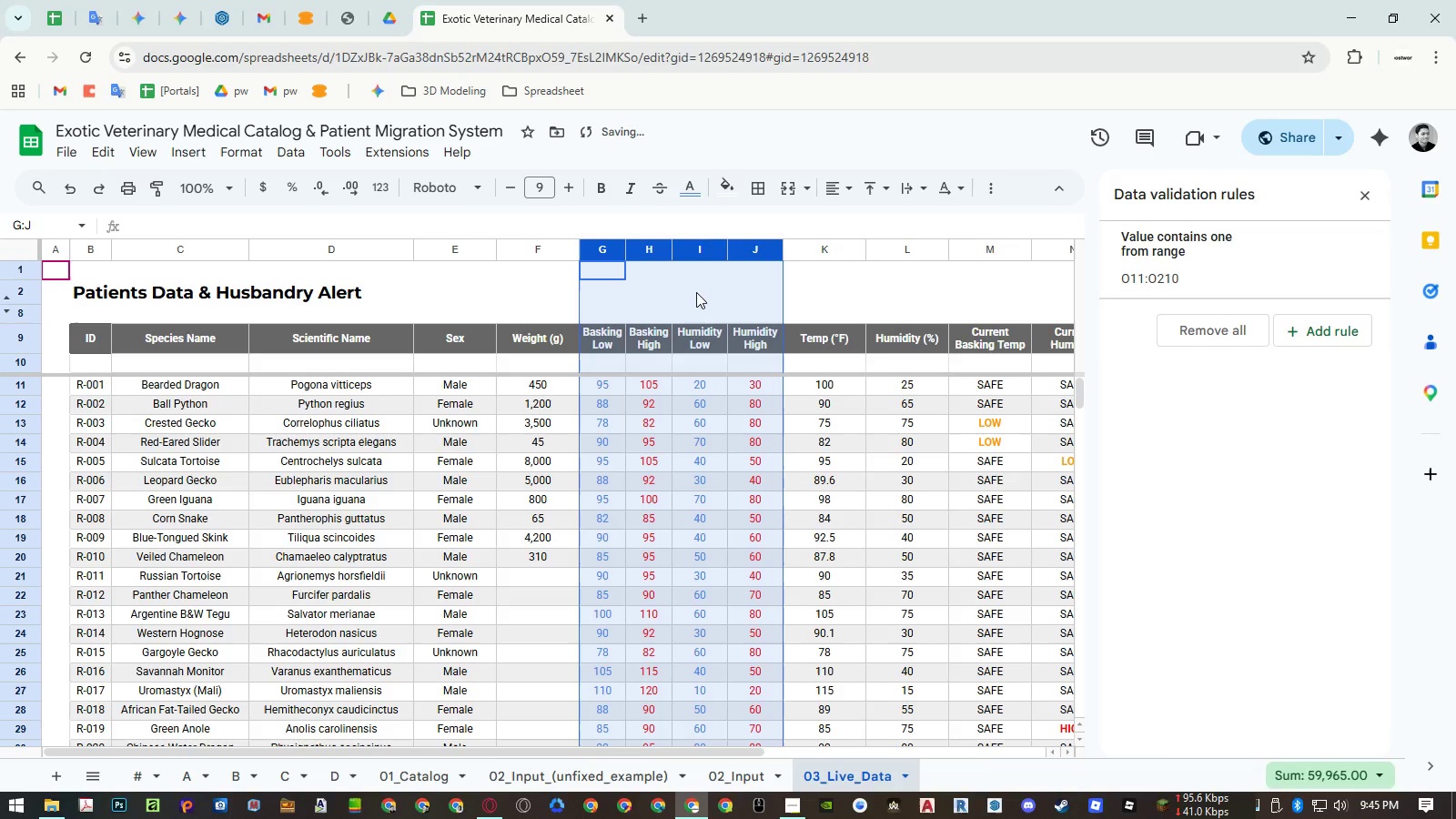 
key(Control+Z)
 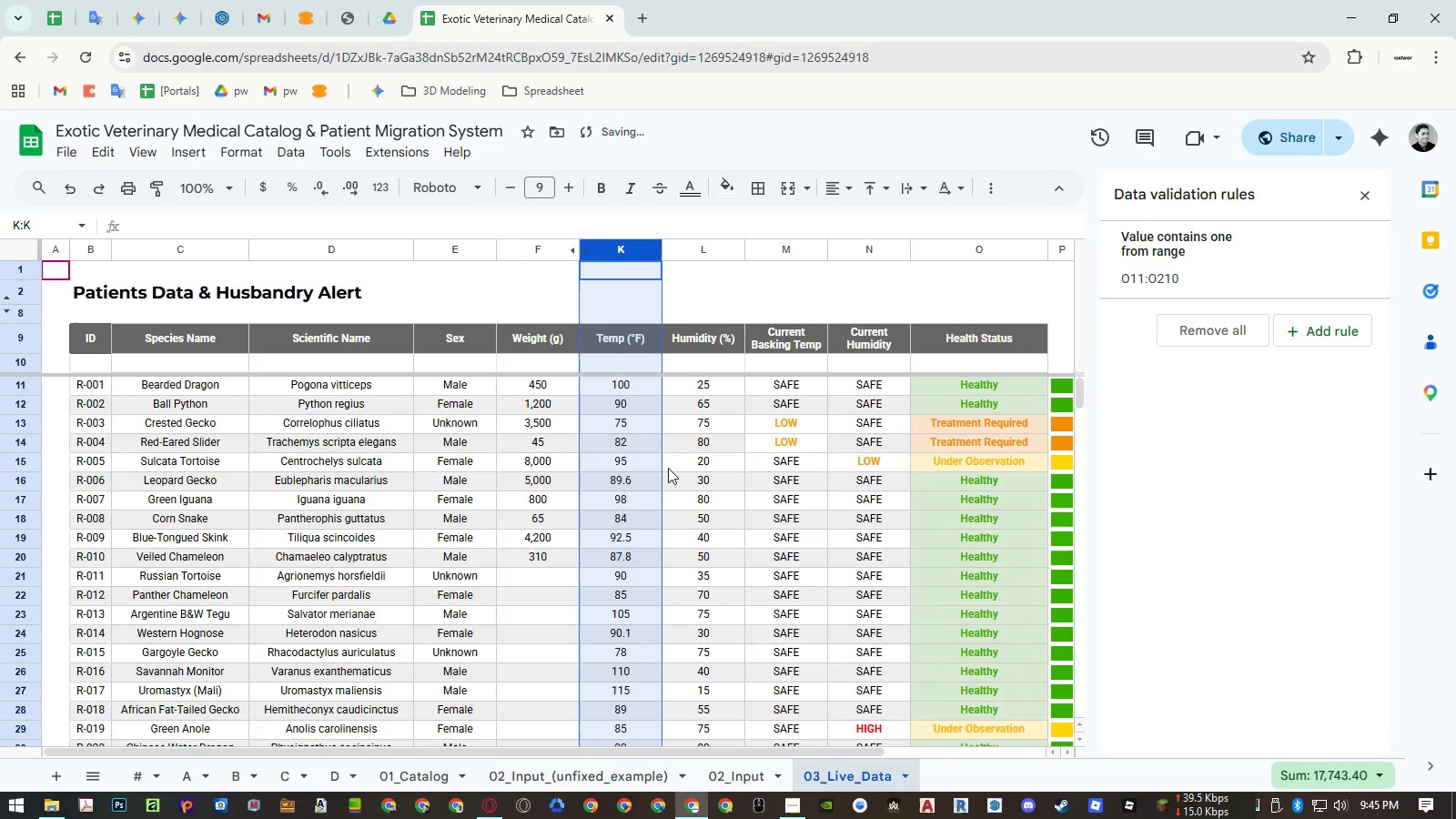 
hold_key(key=ShiftLeft, duration=1.12)
scroll: coordinate [655, 476], scroll_direction: down, amount: 6.0
 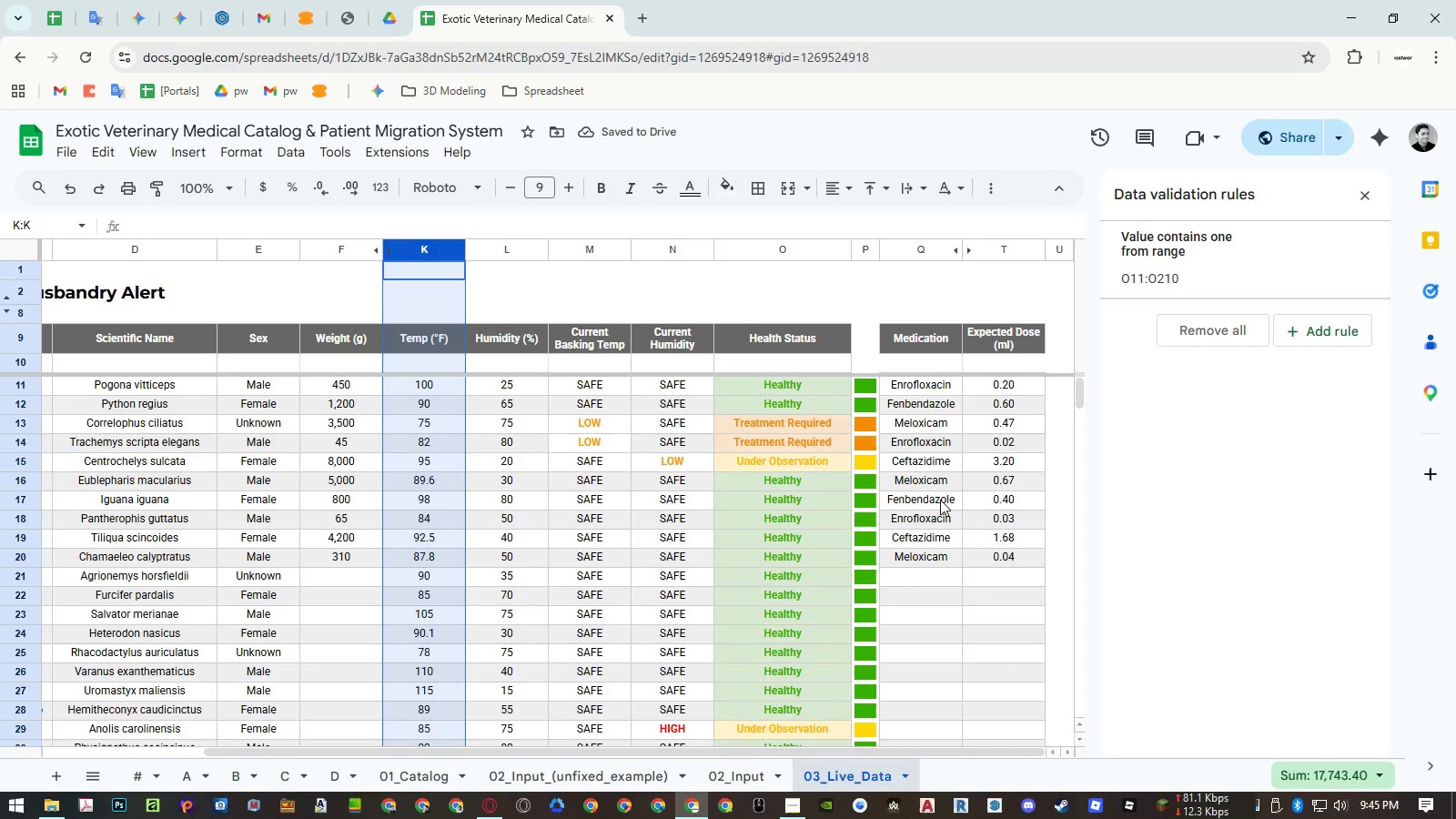 
left_click([947, 524])
 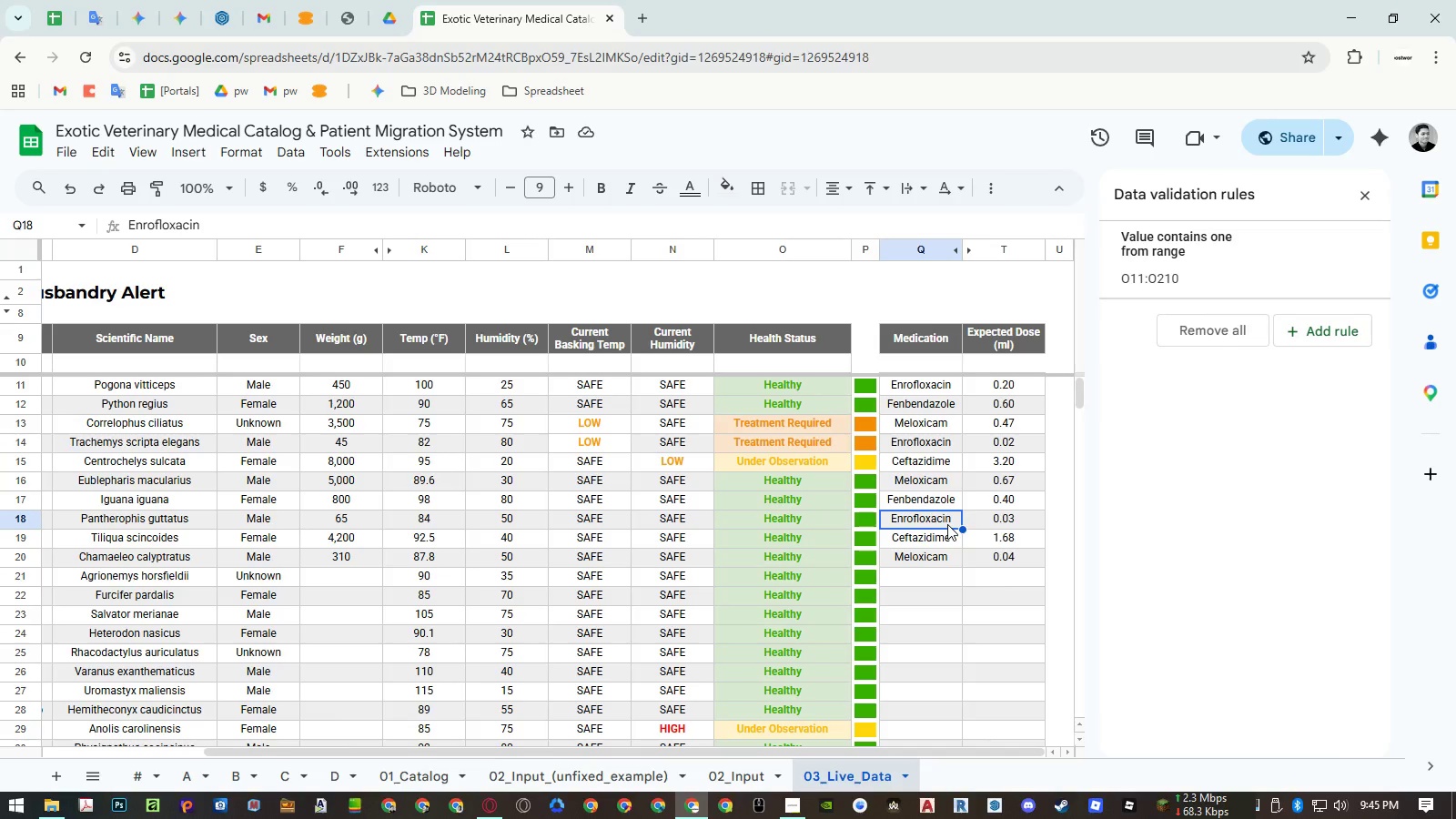 
scroll: coordinate [713, 572], scroll_direction: up, amount: 11.0
 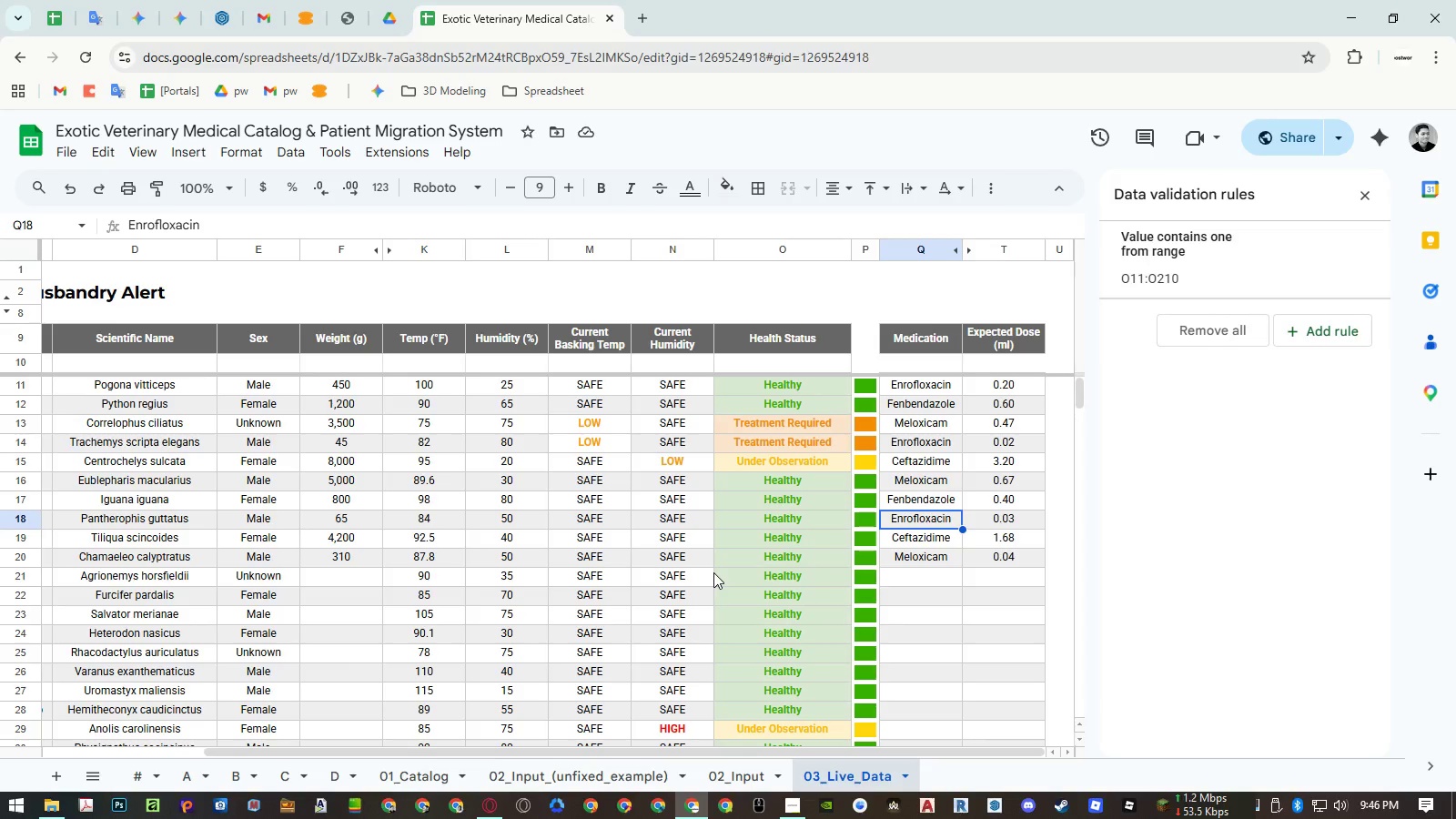 
wait(65.95)
 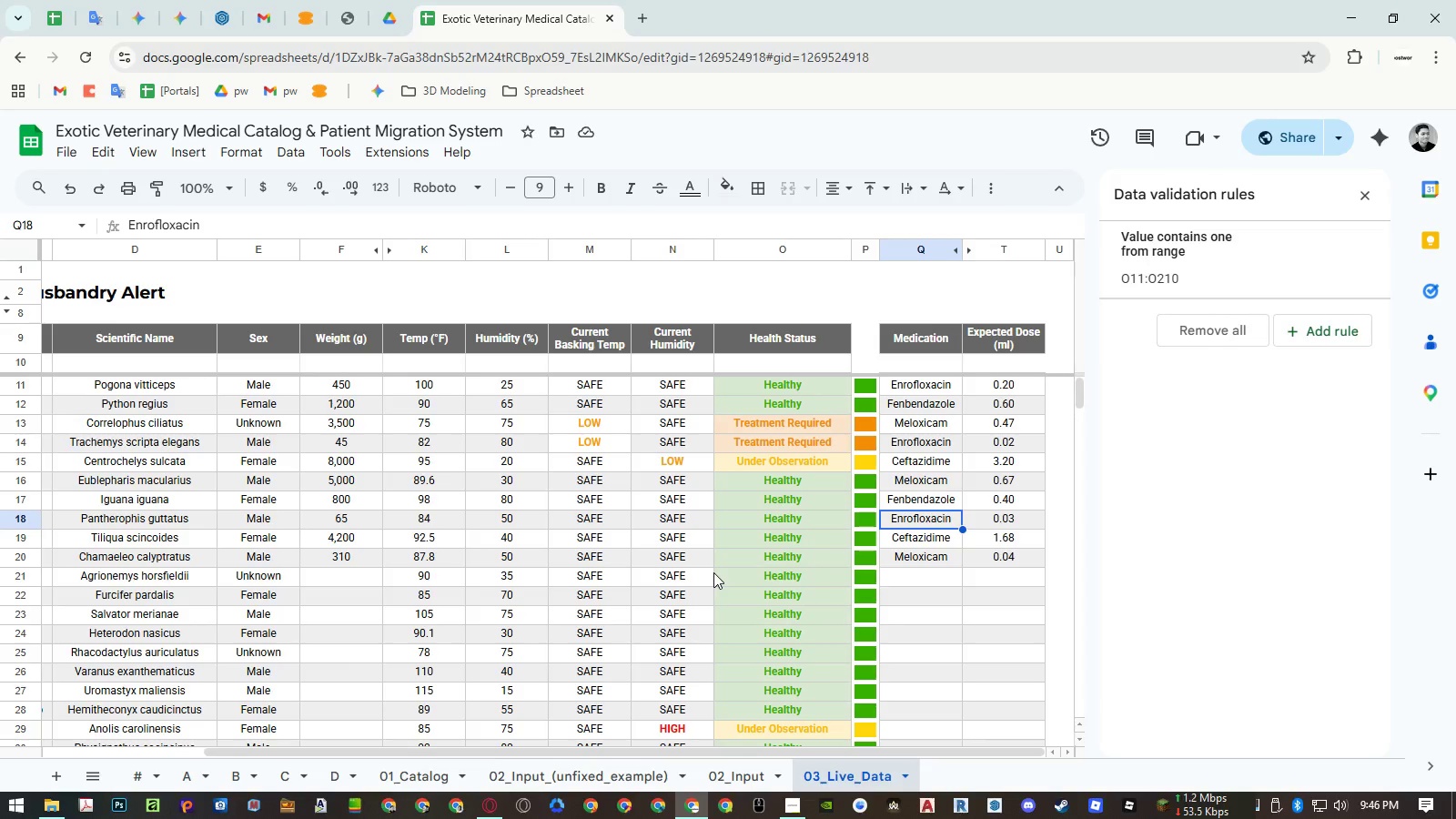 
left_click([591, 528])
 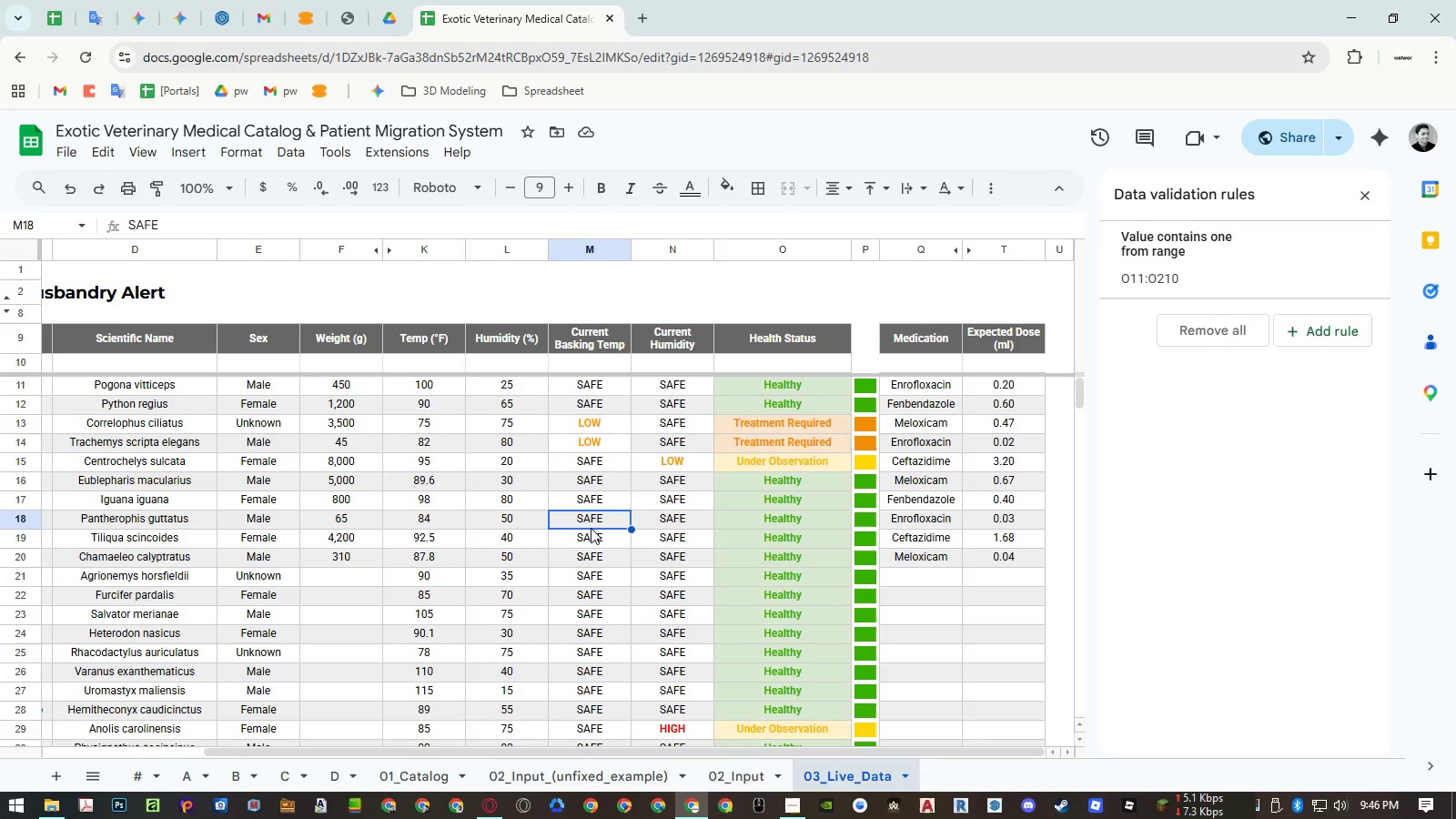 
key(Control+P)
 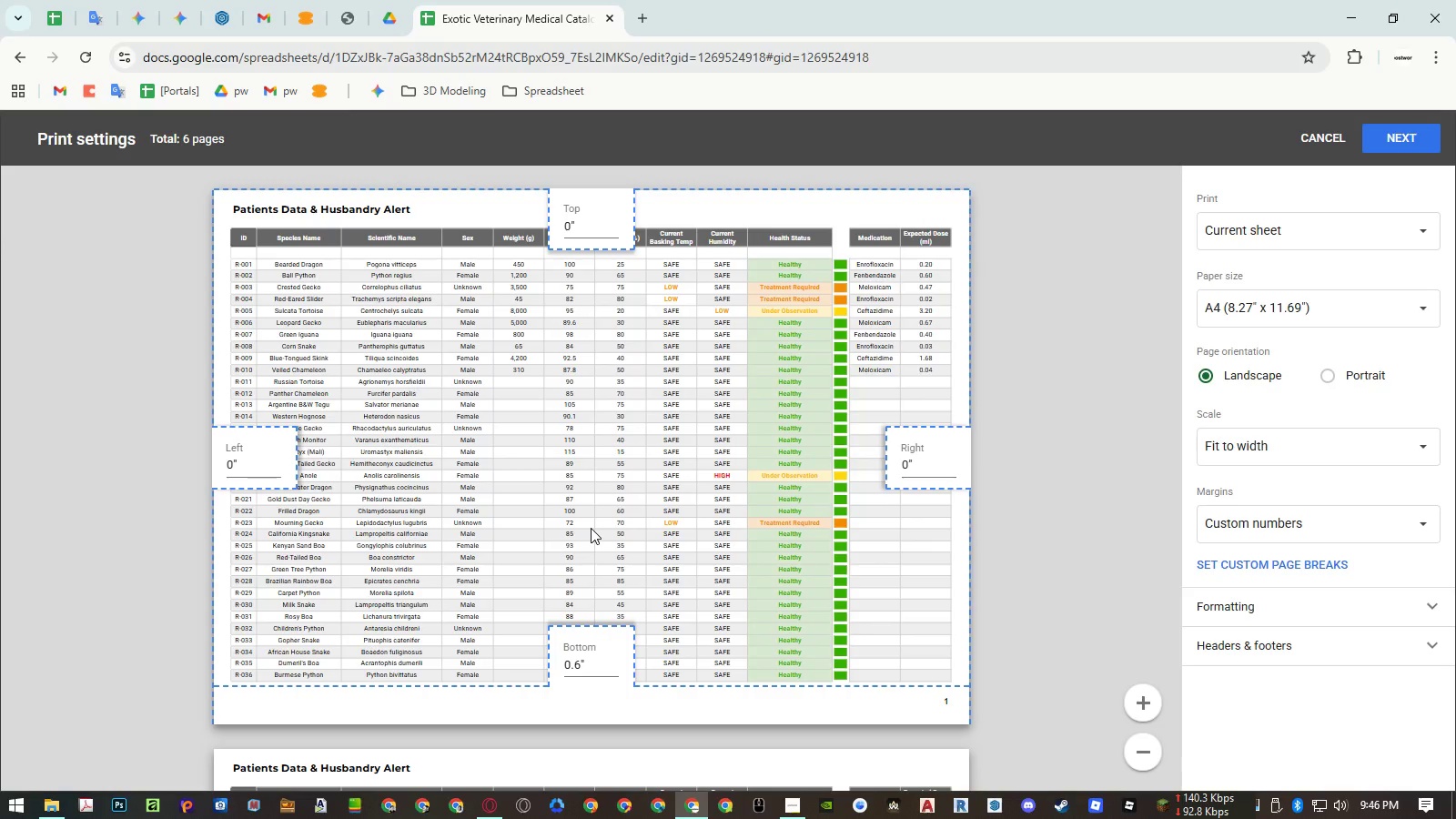 
key(Escape)
 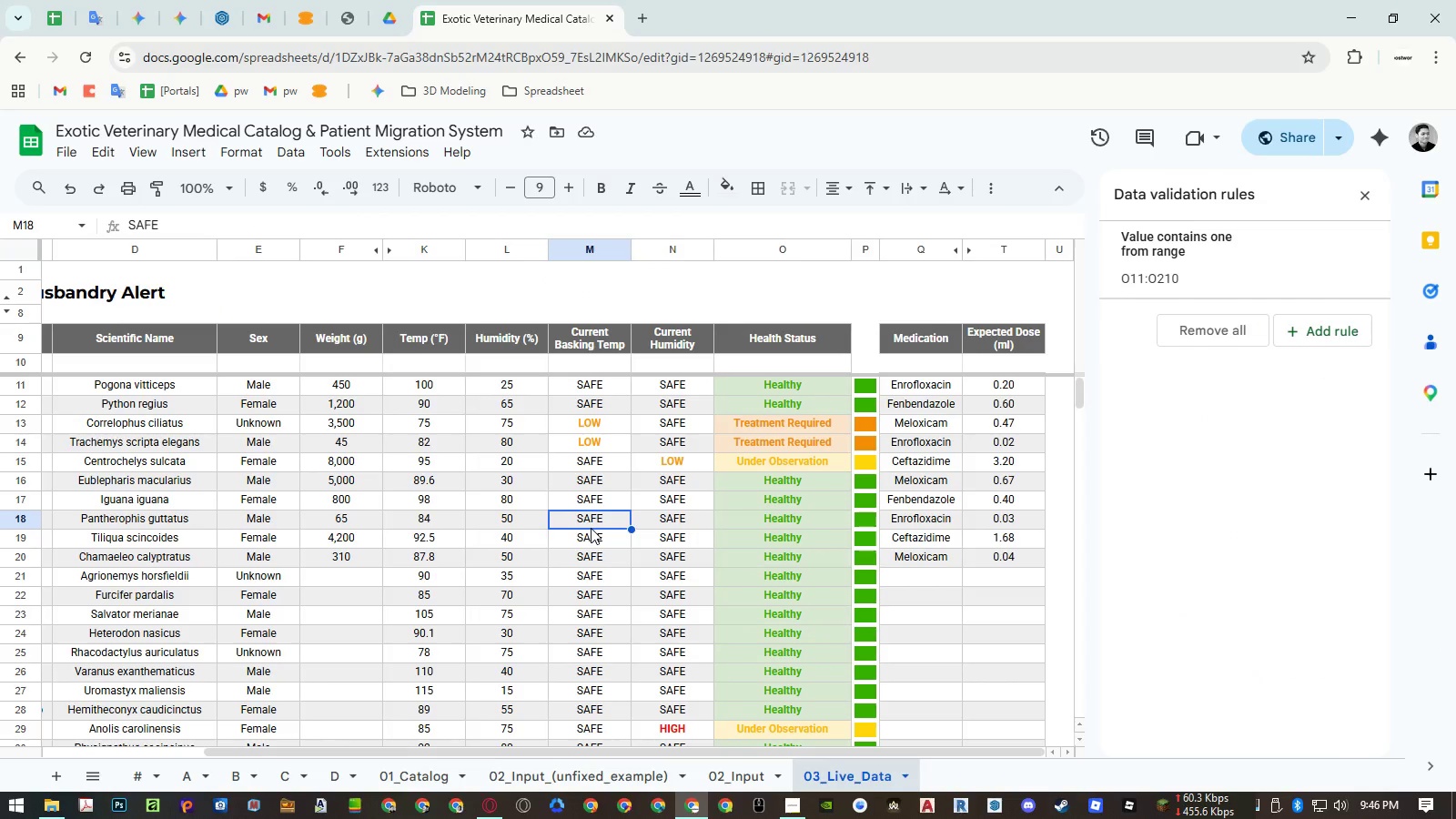 
wait(6.28)
 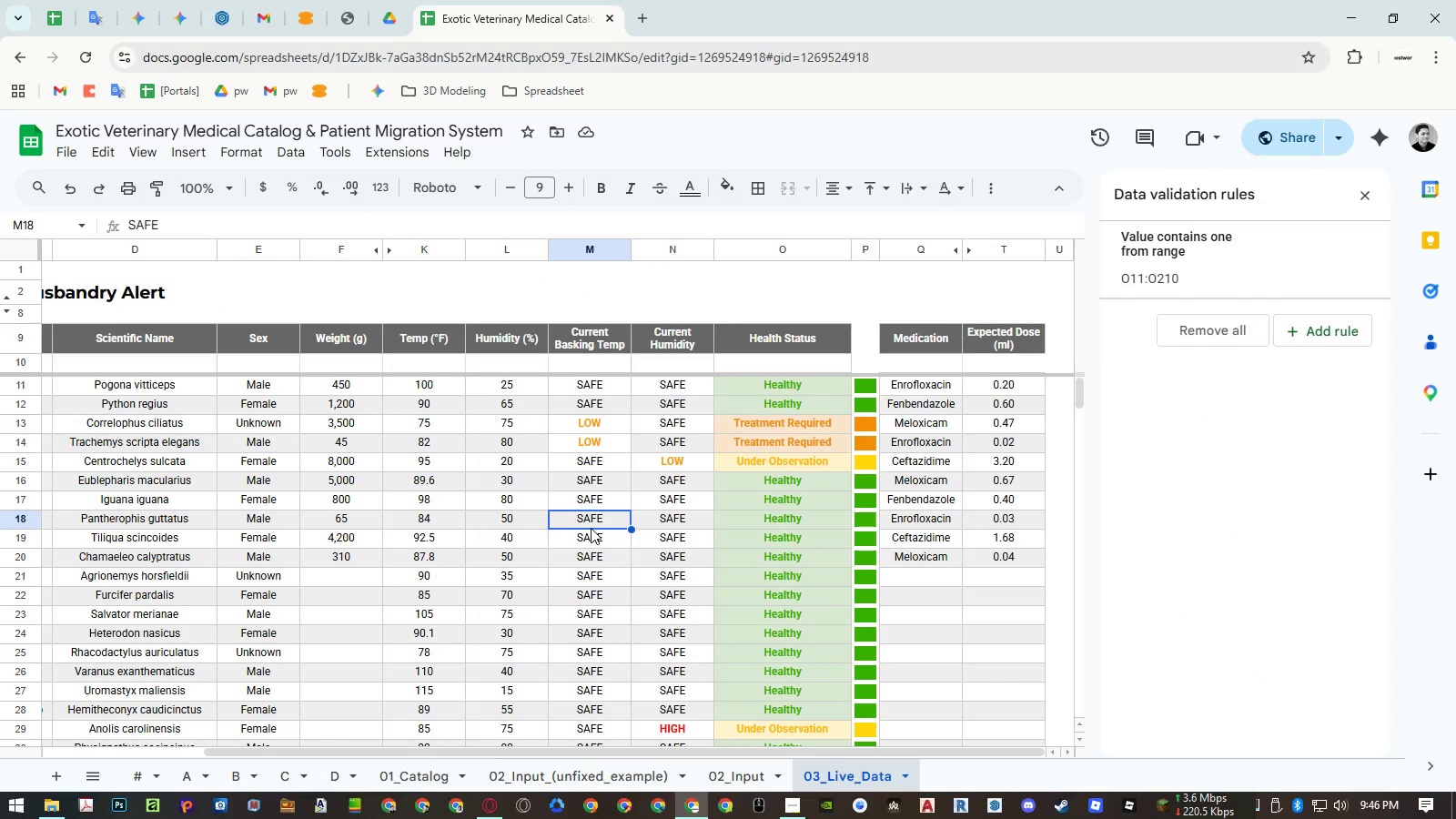 
hold_key(key=ShiftLeft, duration=0.8)
scroll: coordinate [646, 541], scroll_direction: up, amount: 6.0
 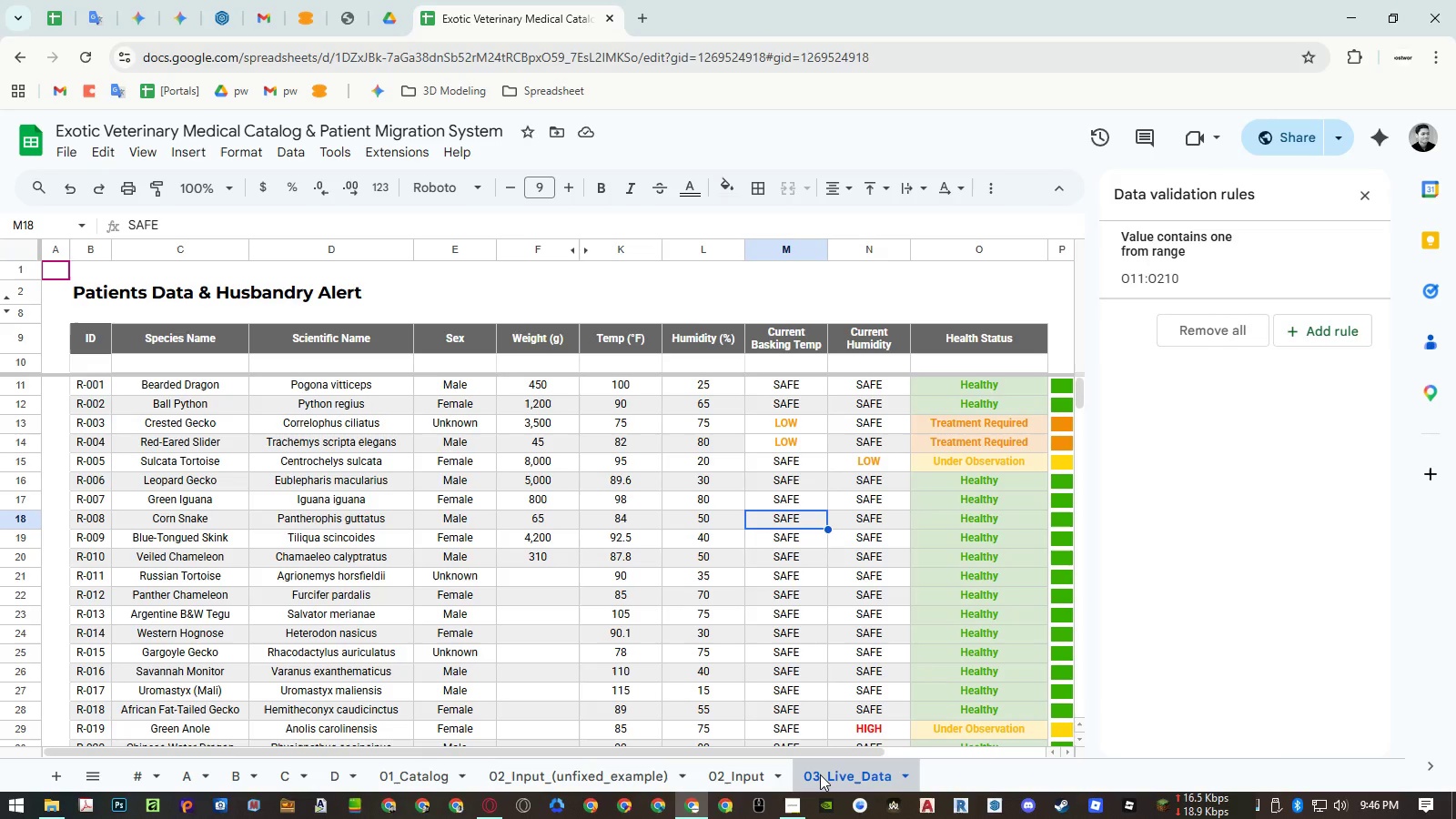 
wait(16.01)
 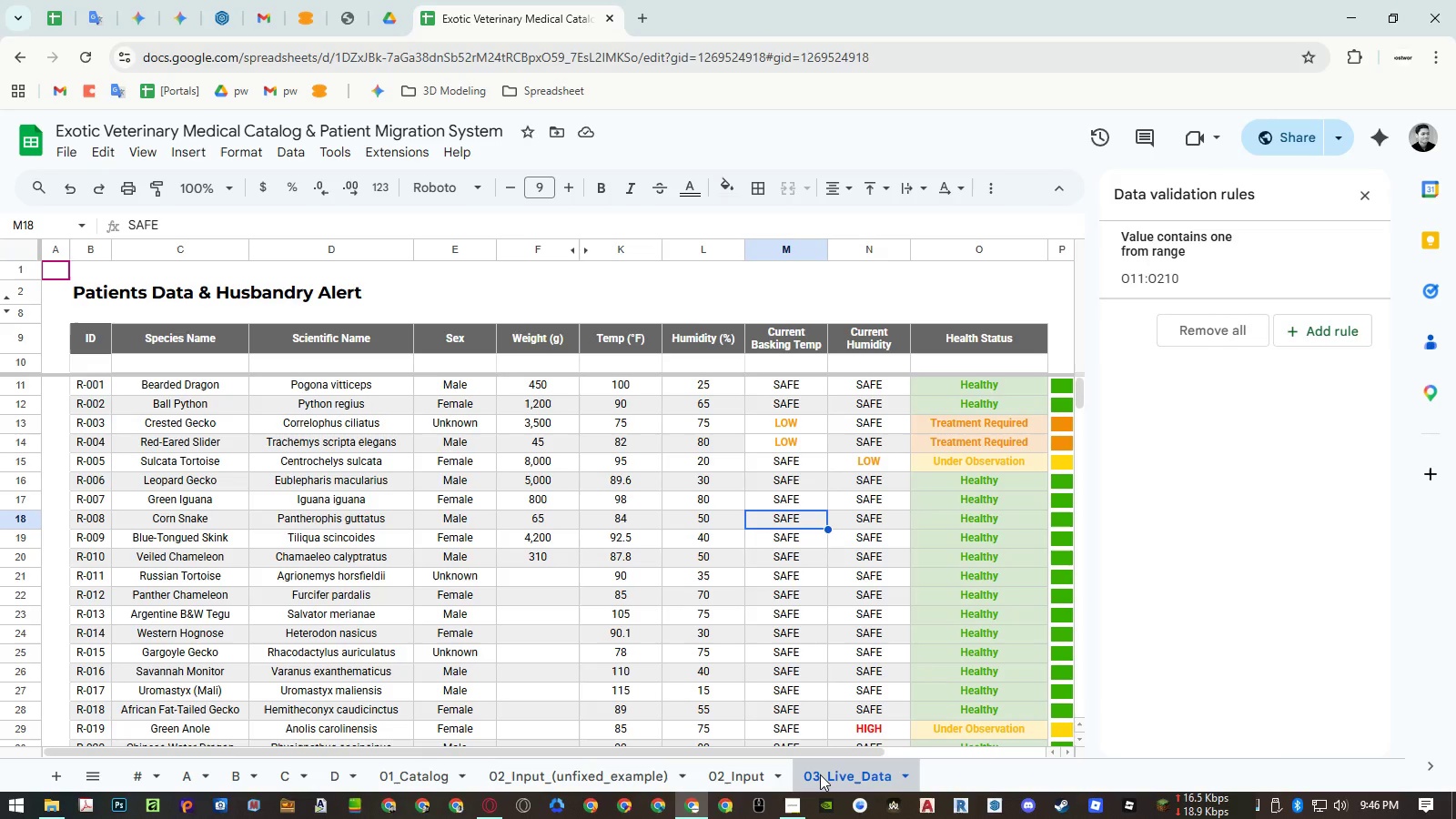 
double_click([752, 780])
 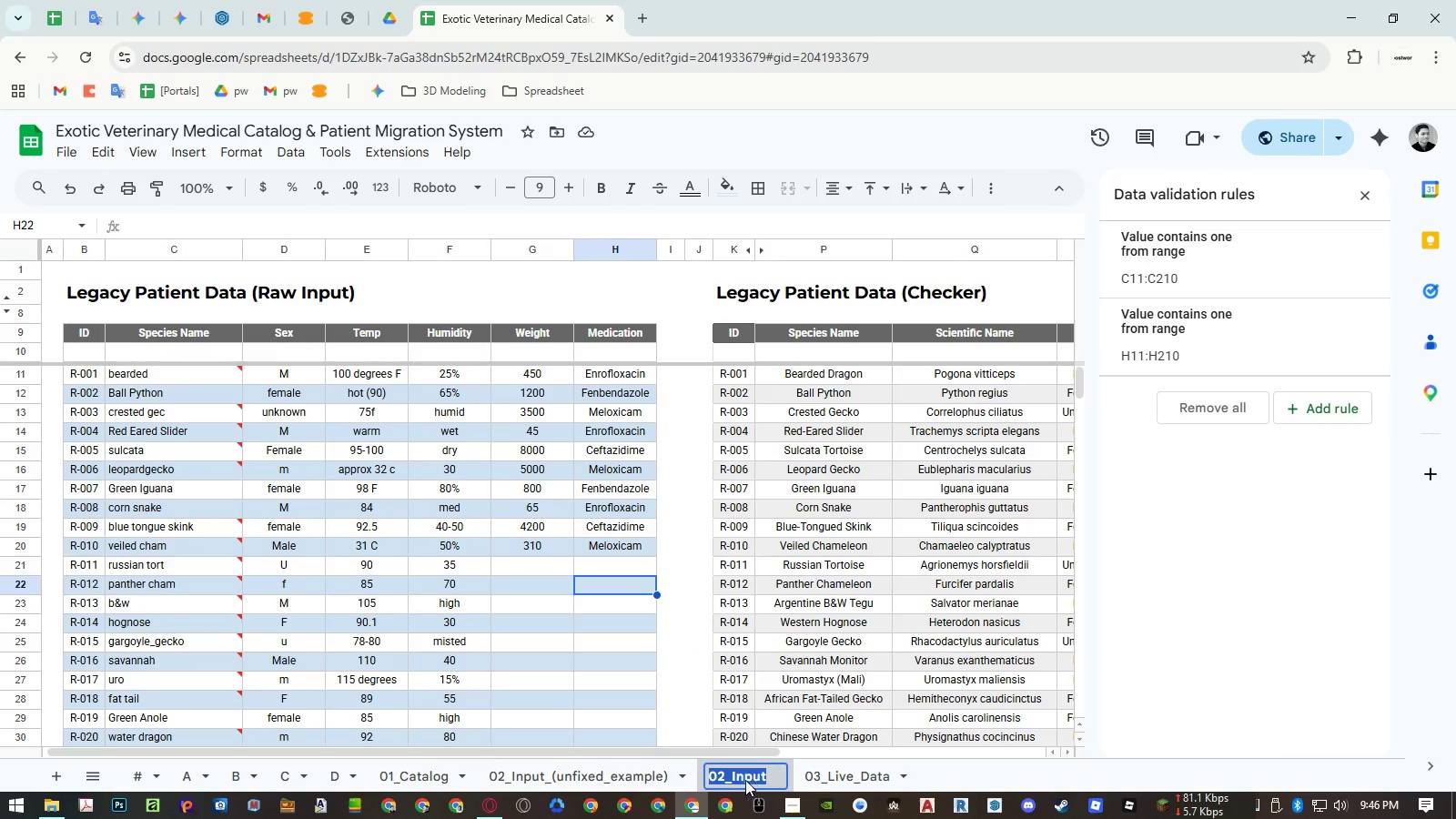 
triple_click([740, 780])
 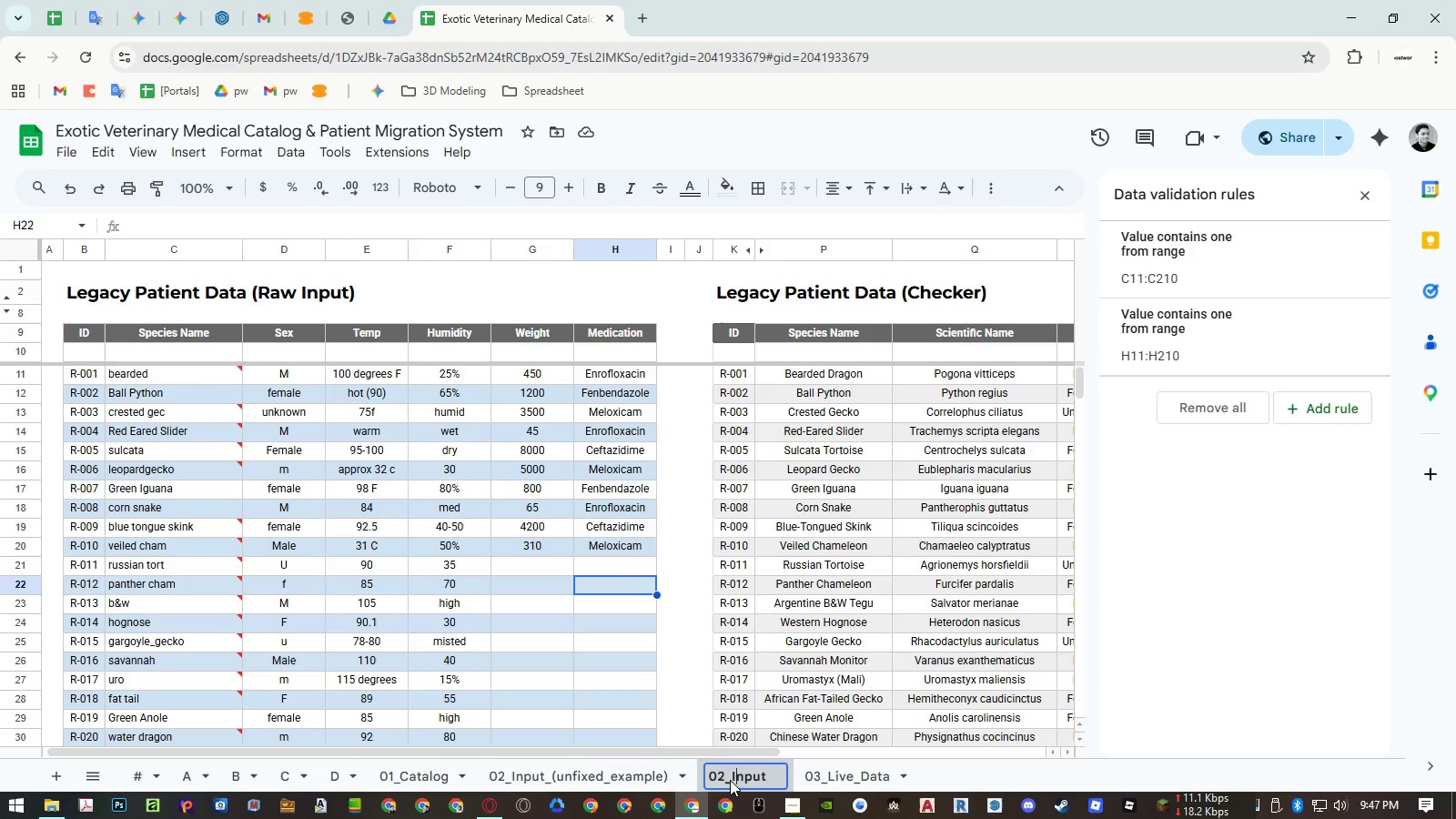 
left_click([730, 780])
 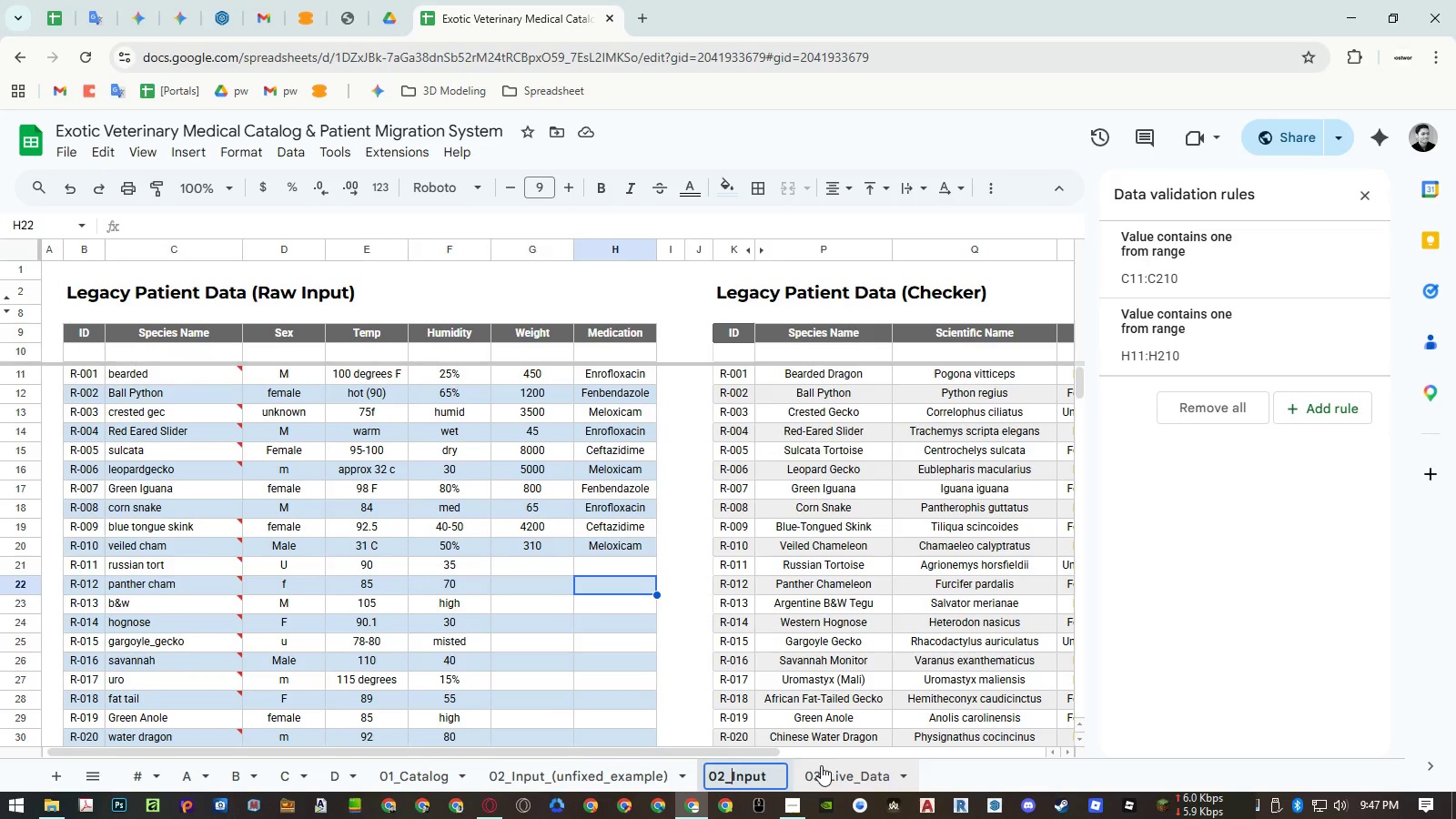 
type(Patients_)
 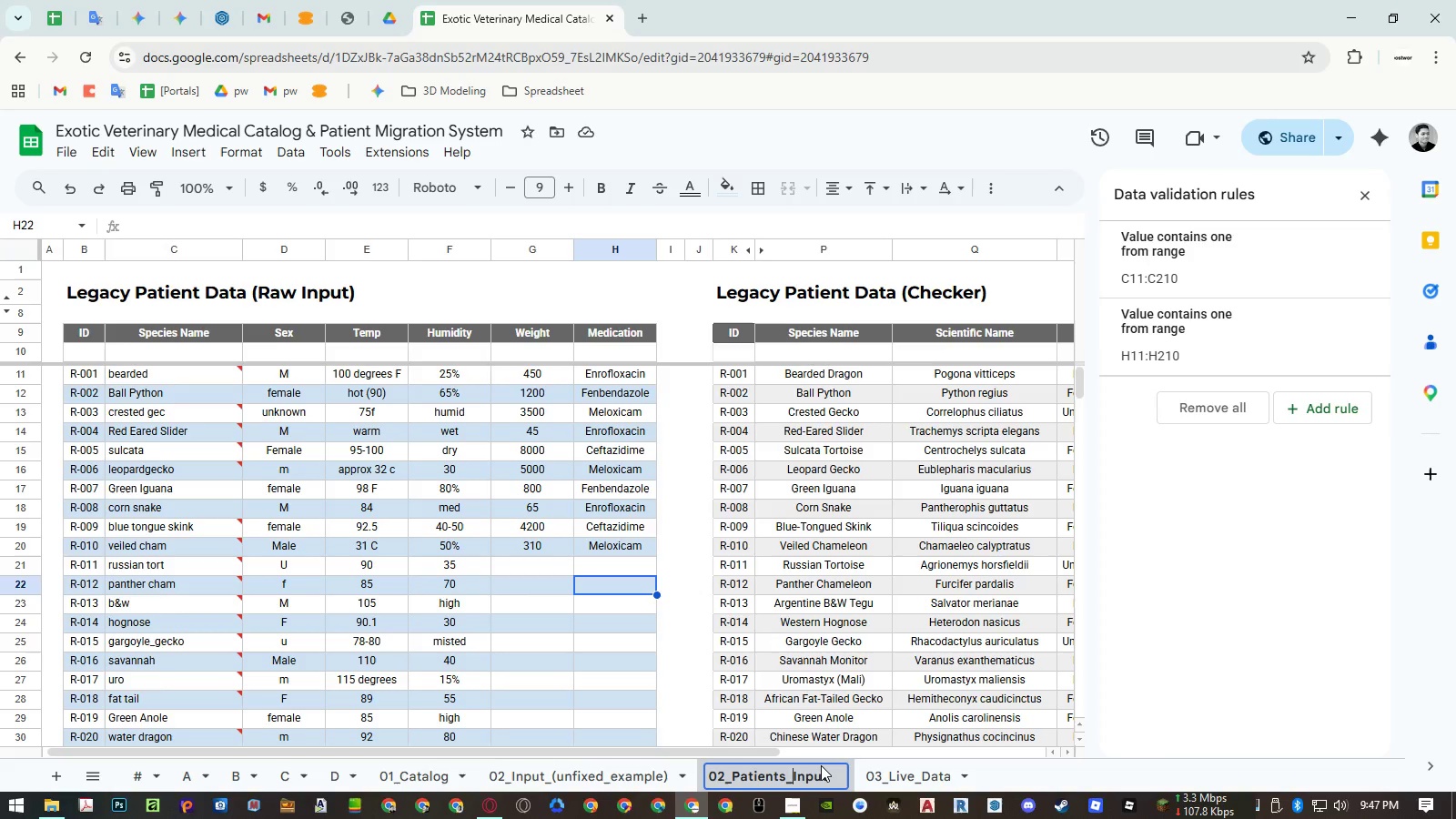 
key(Enter)
 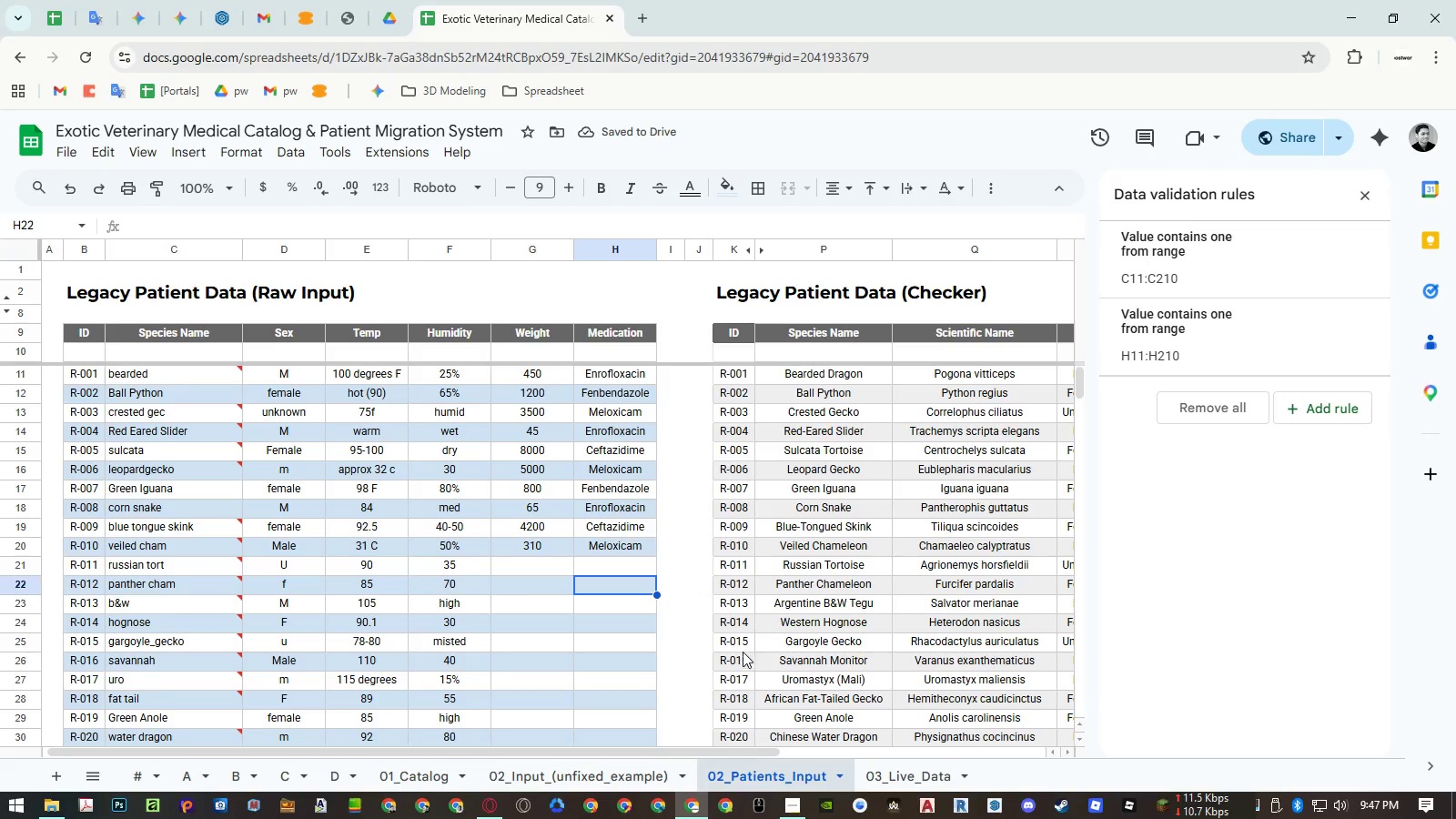 
wait(6.61)
 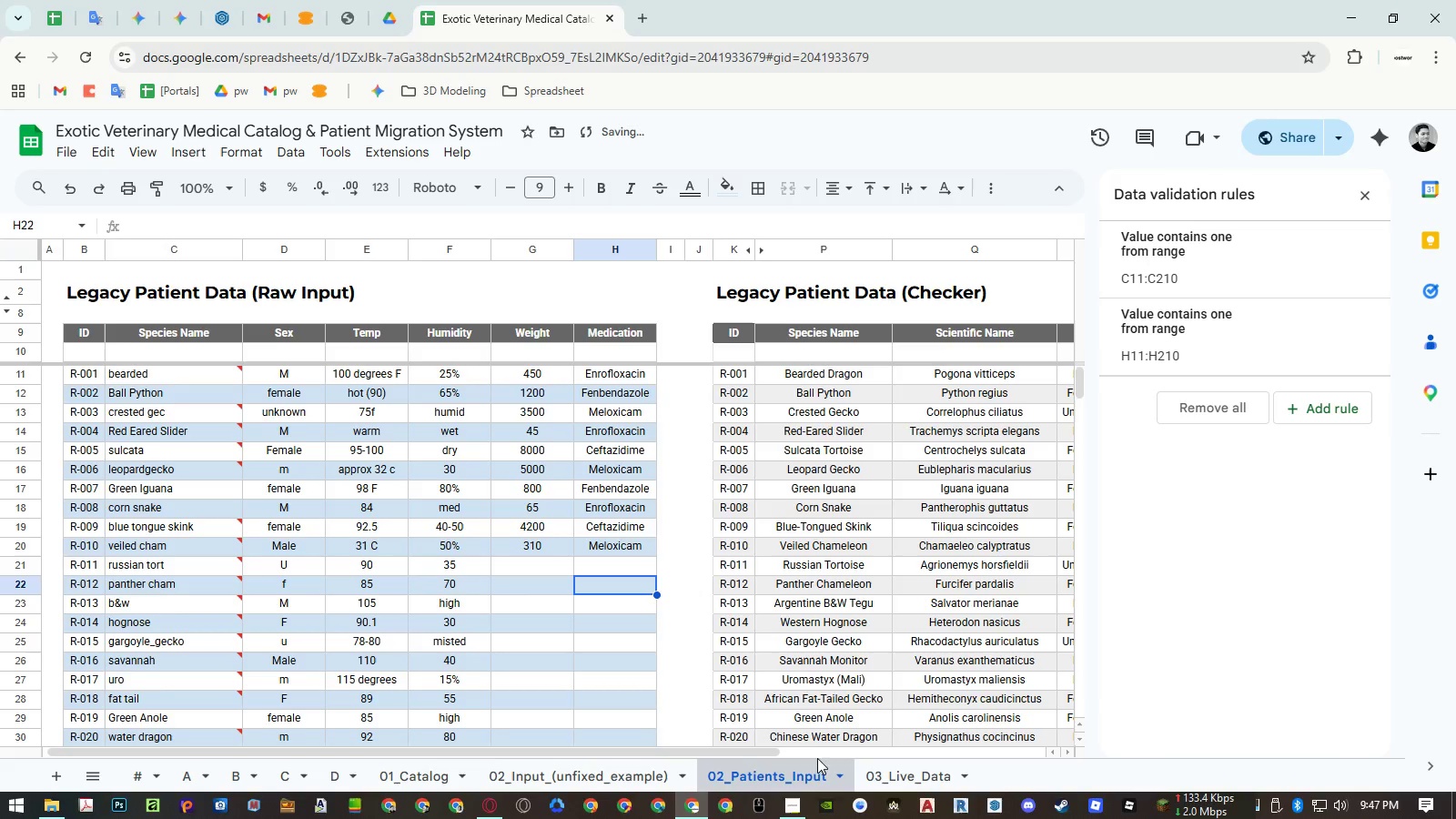 
double_click([757, 773])
 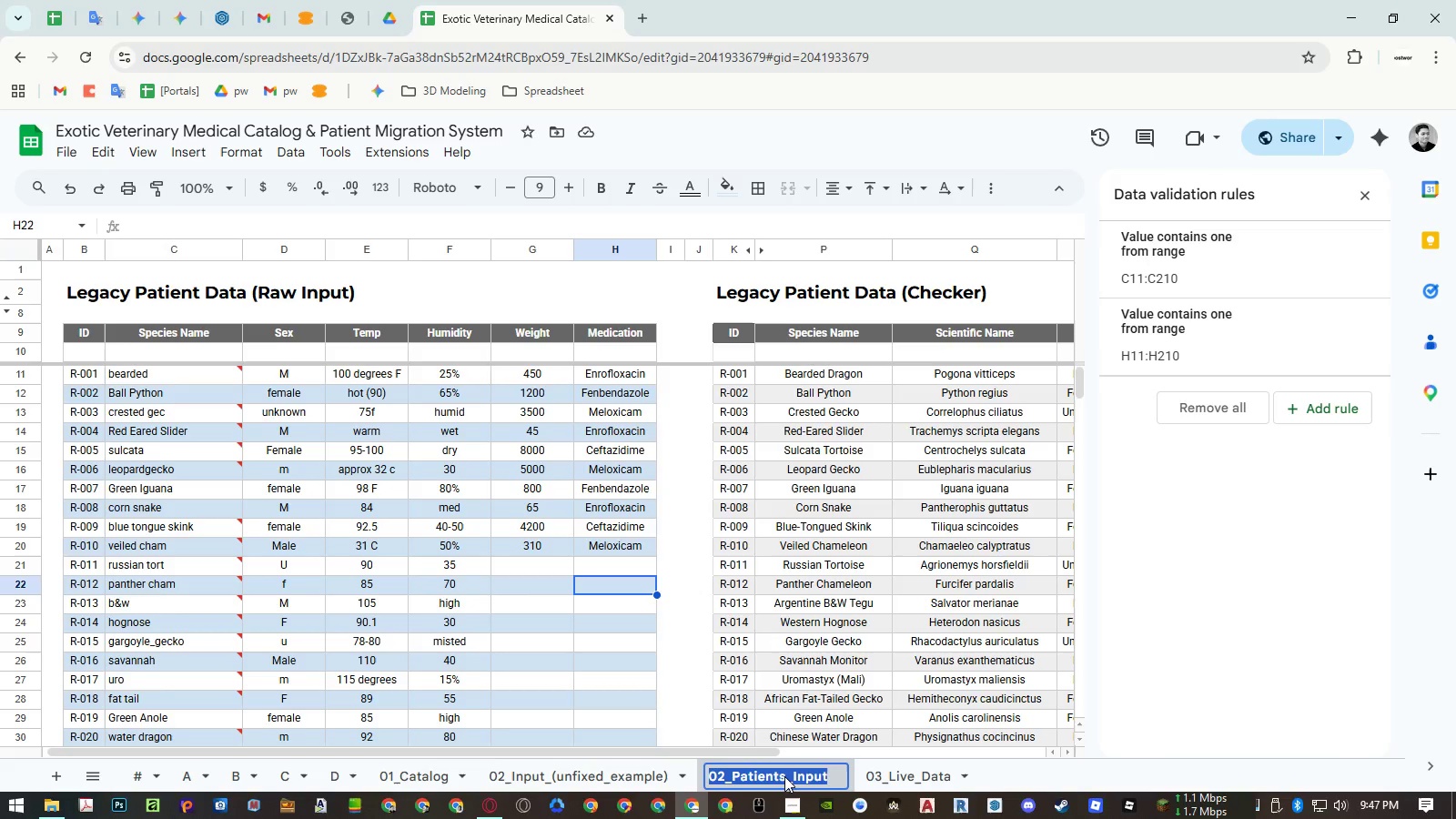 
left_click_drag(start_coordinate=[786, 776], to_coordinate=[782, 777])
 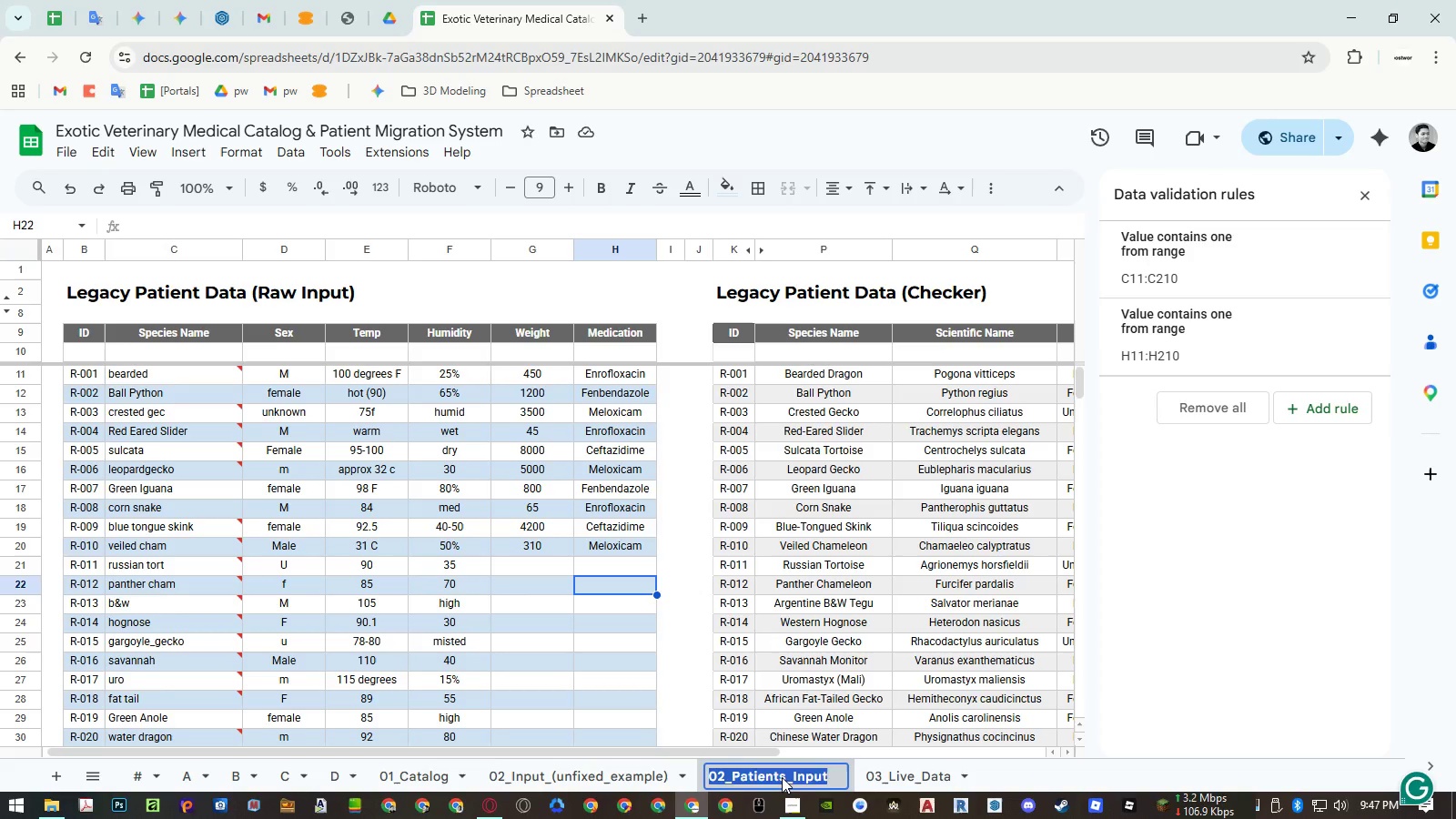 
left_click([782, 777])
 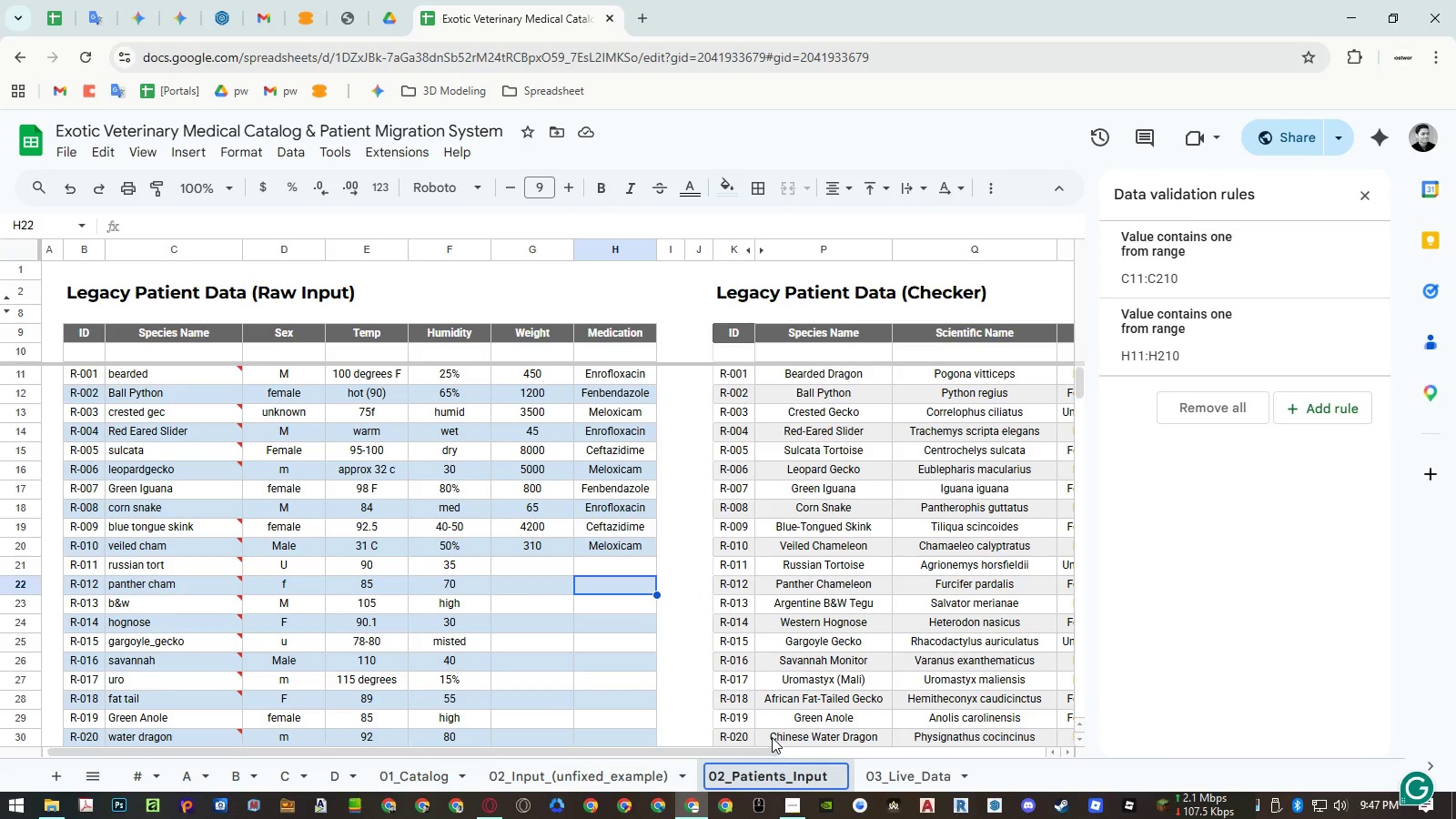 
key(Escape)
 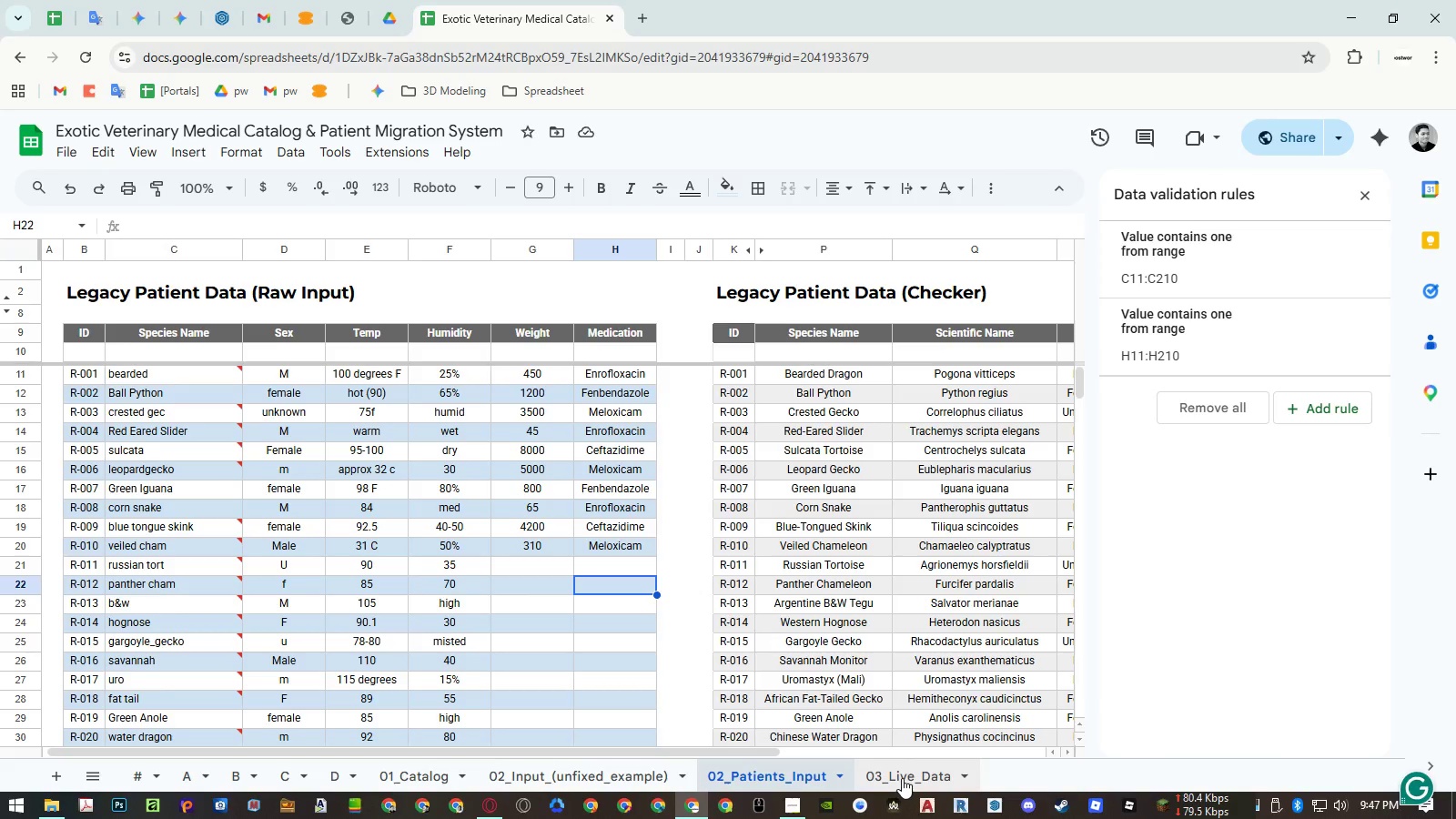 
left_click([901, 778])
 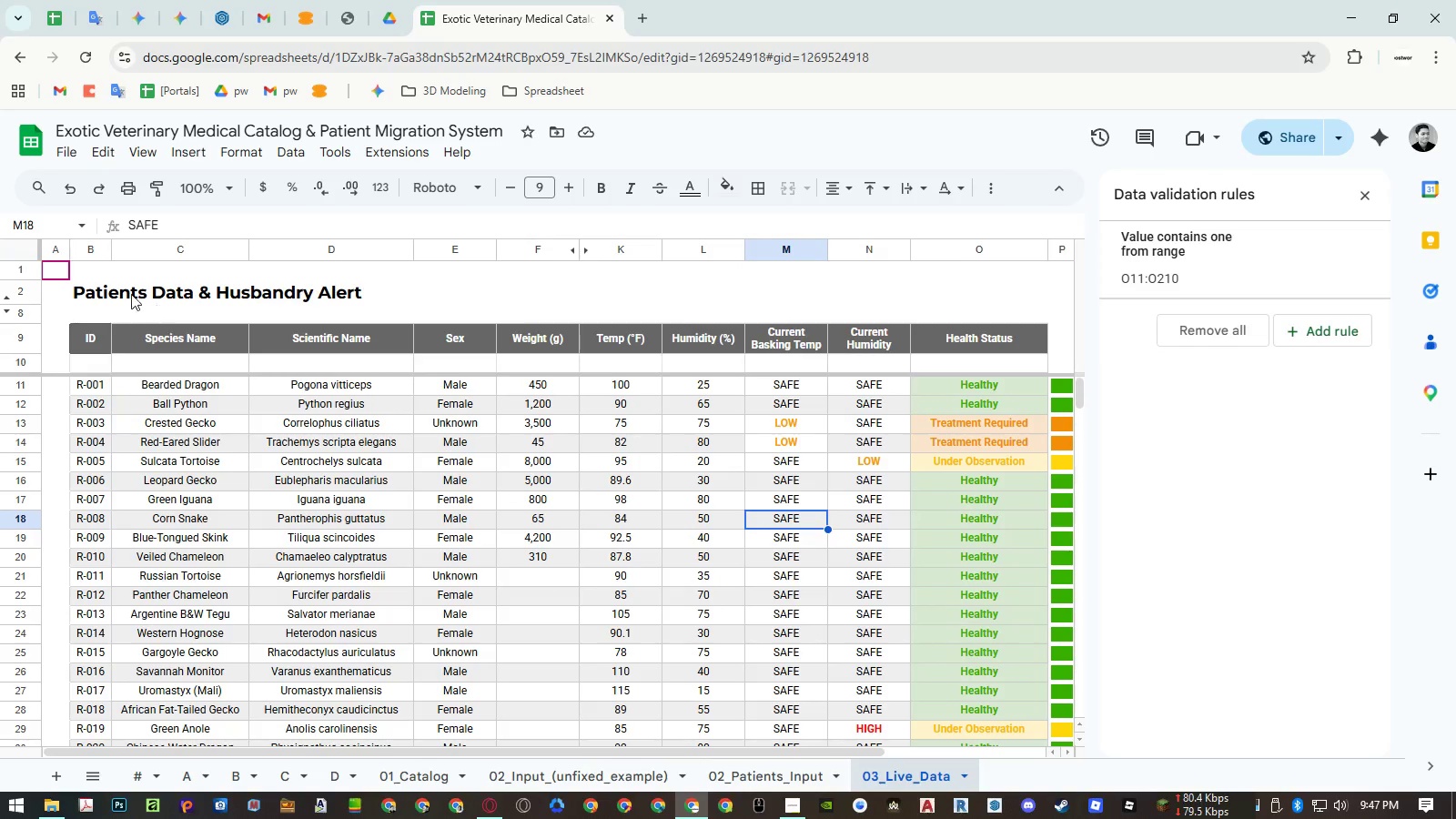 
double_click([124, 292])
 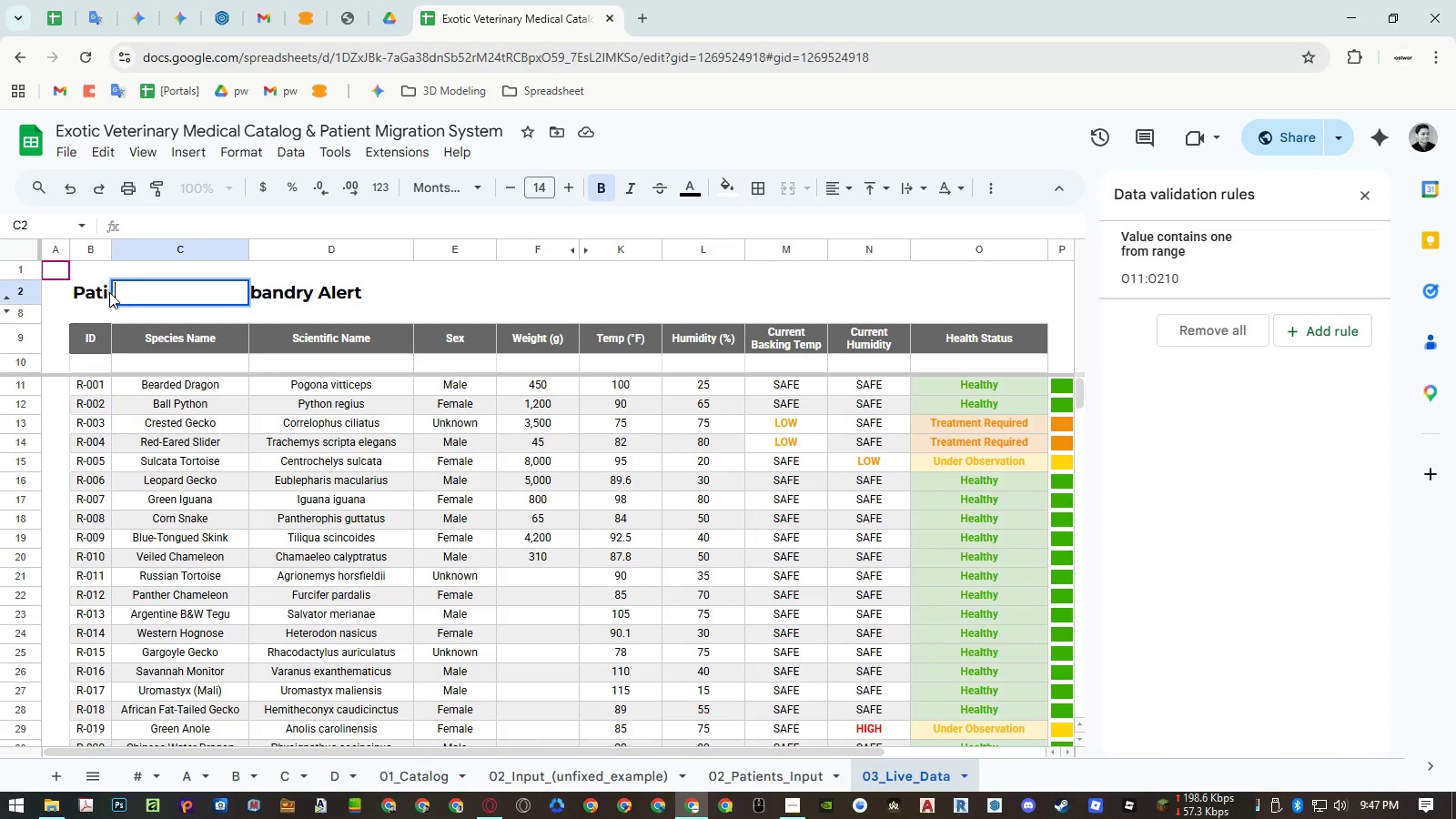 
key(Escape)
 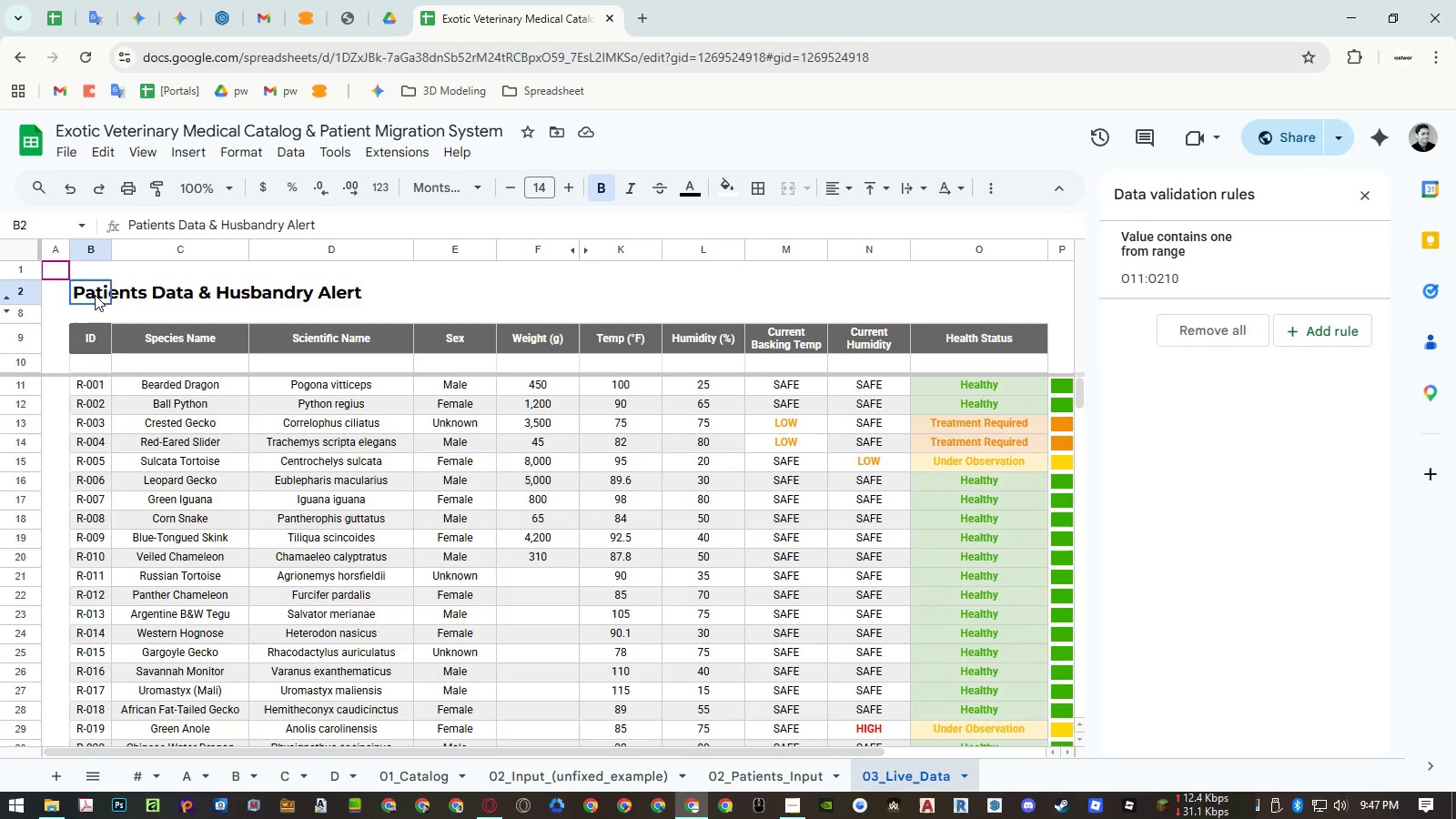 
double_click([95, 295])
 